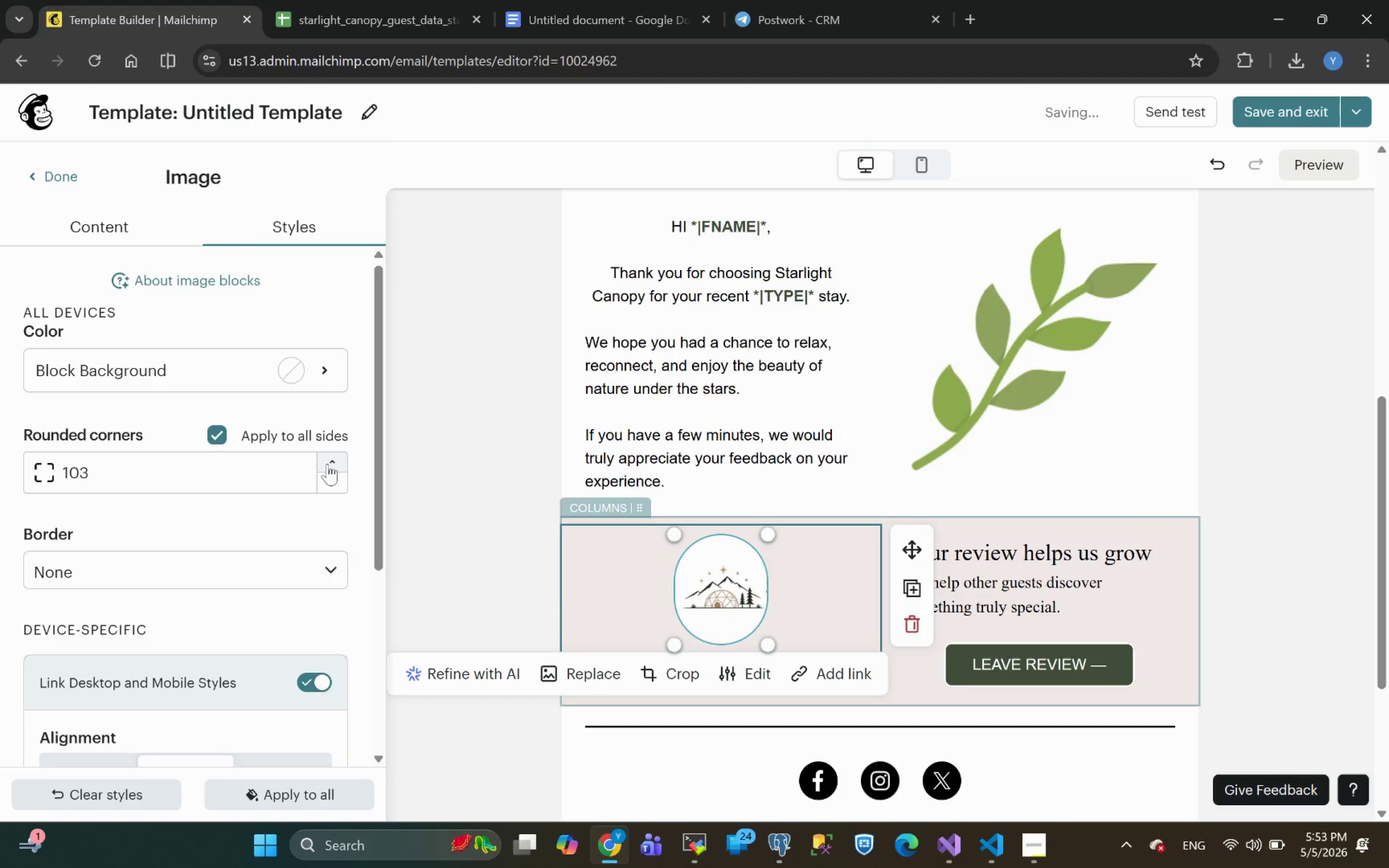 
triple_click([327, 464])
 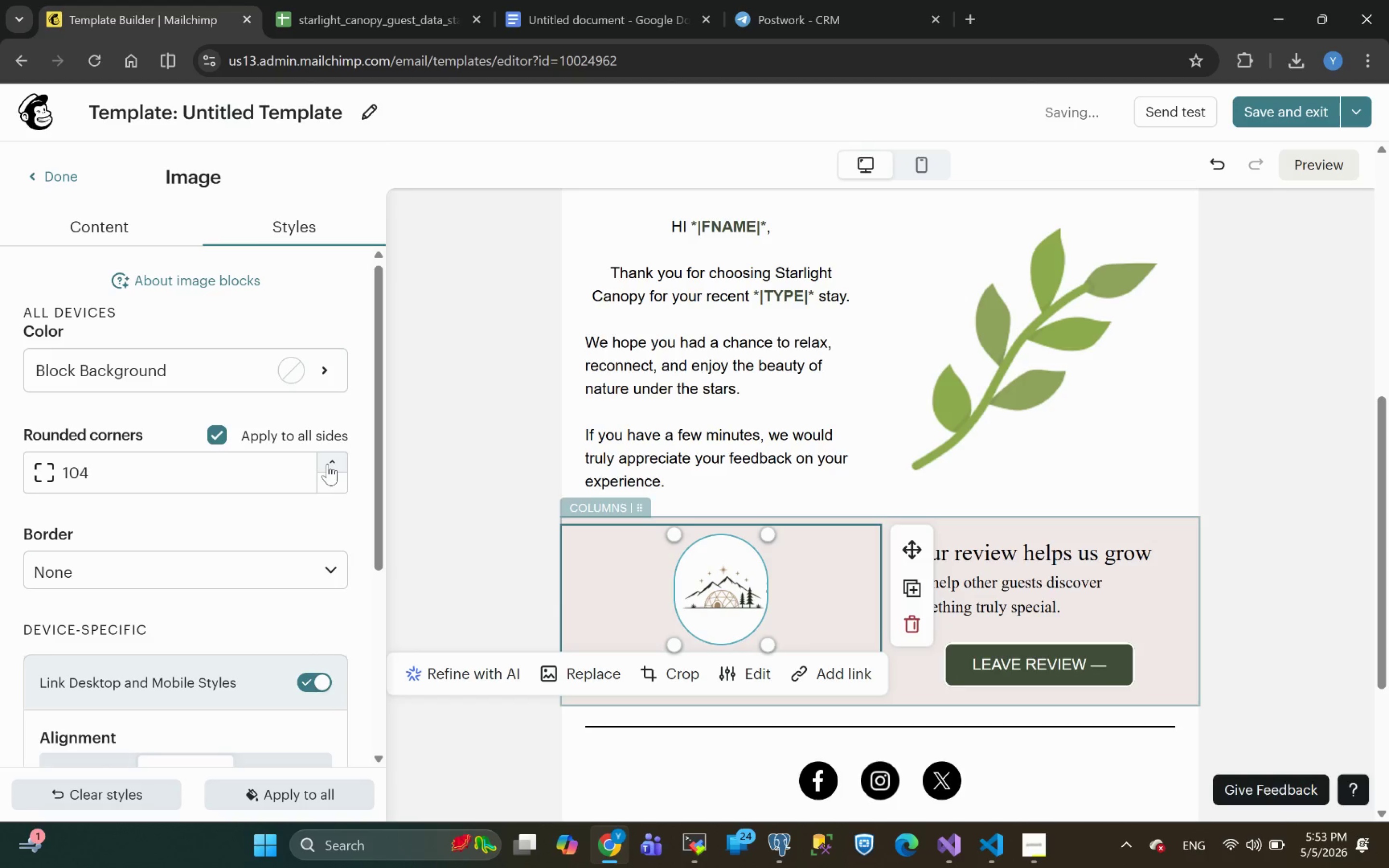 
triple_click([327, 464])
 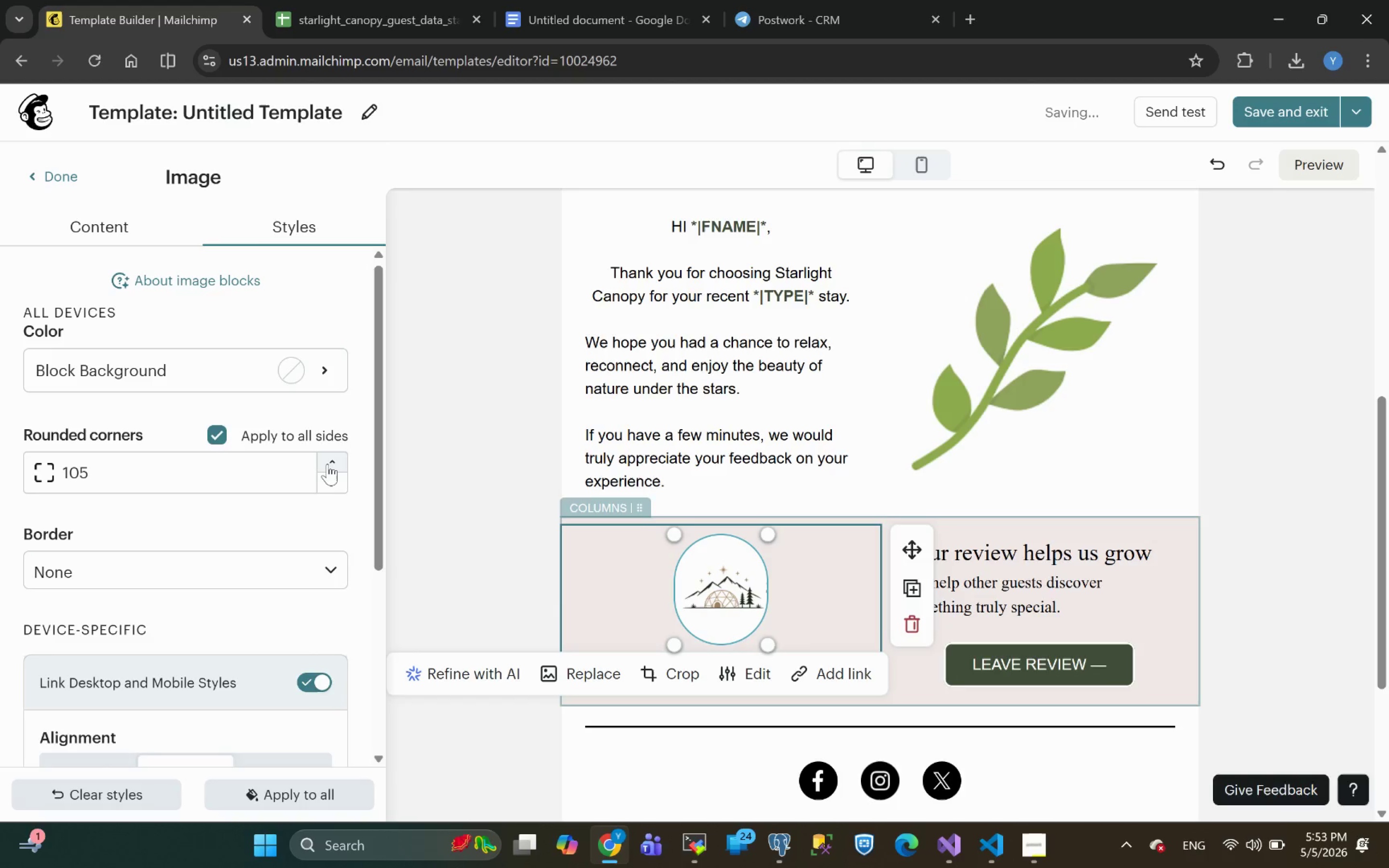 
triple_click([327, 464])
 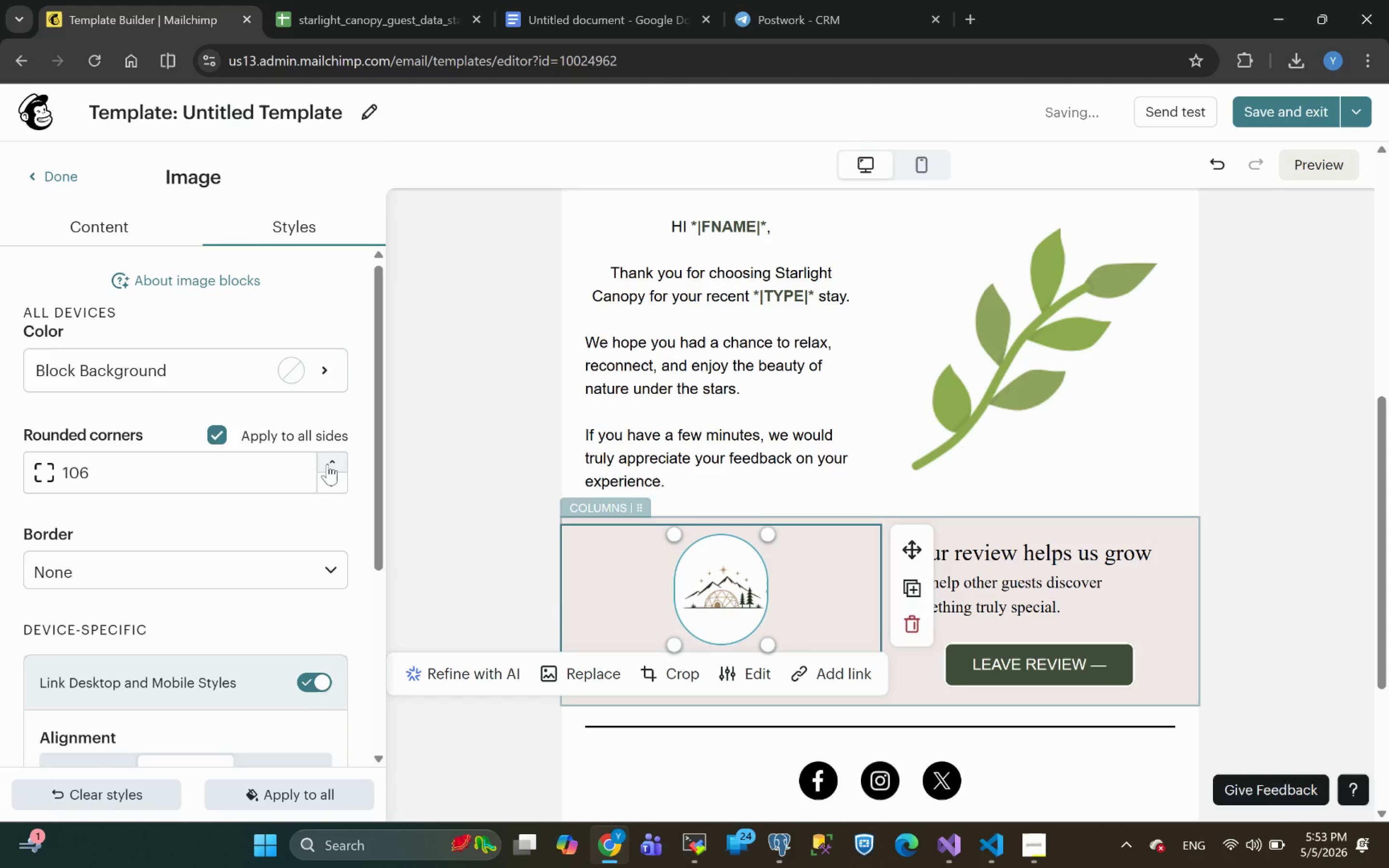 
triple_click([327, 464])
 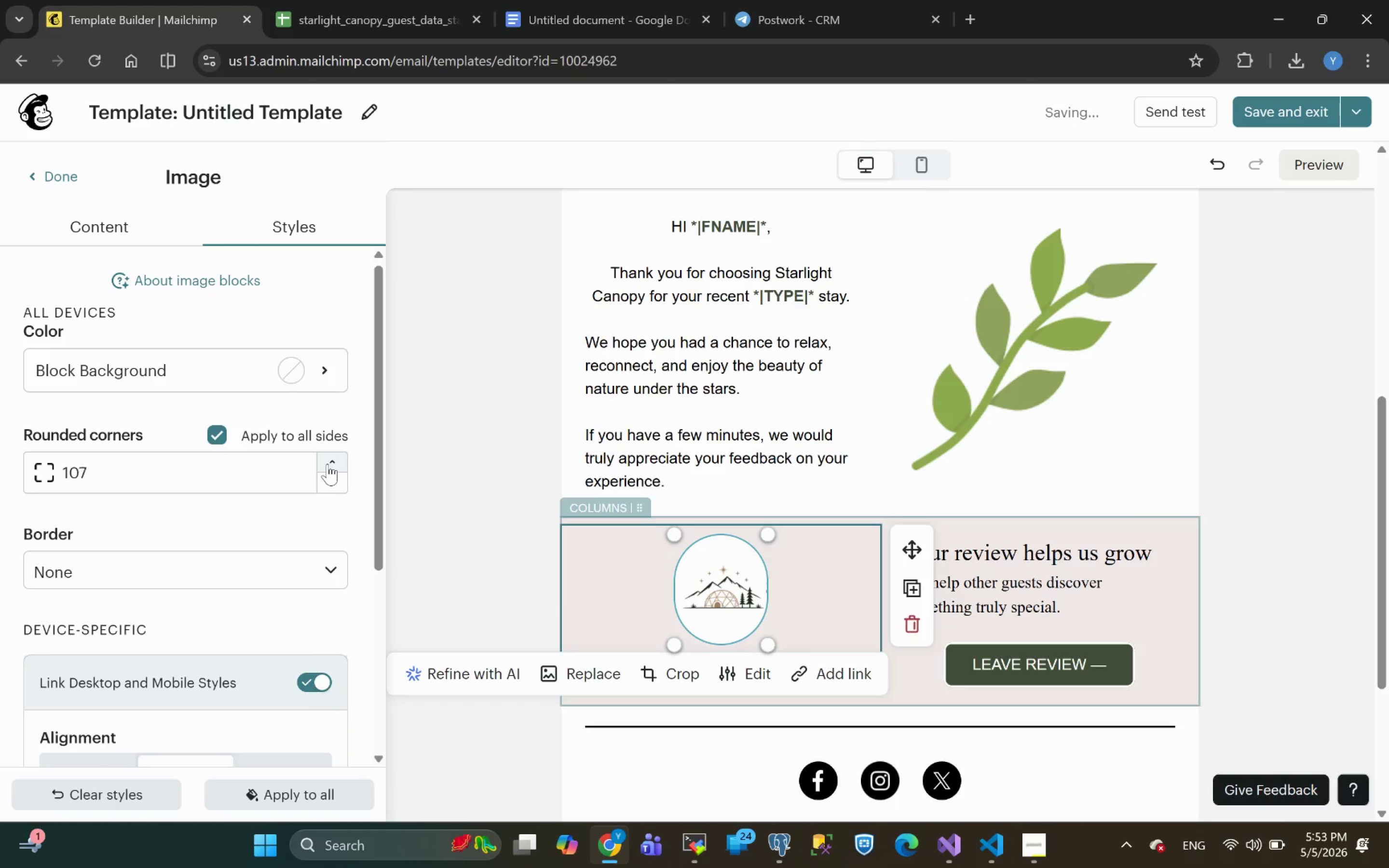 
triple_click([327, 464])
 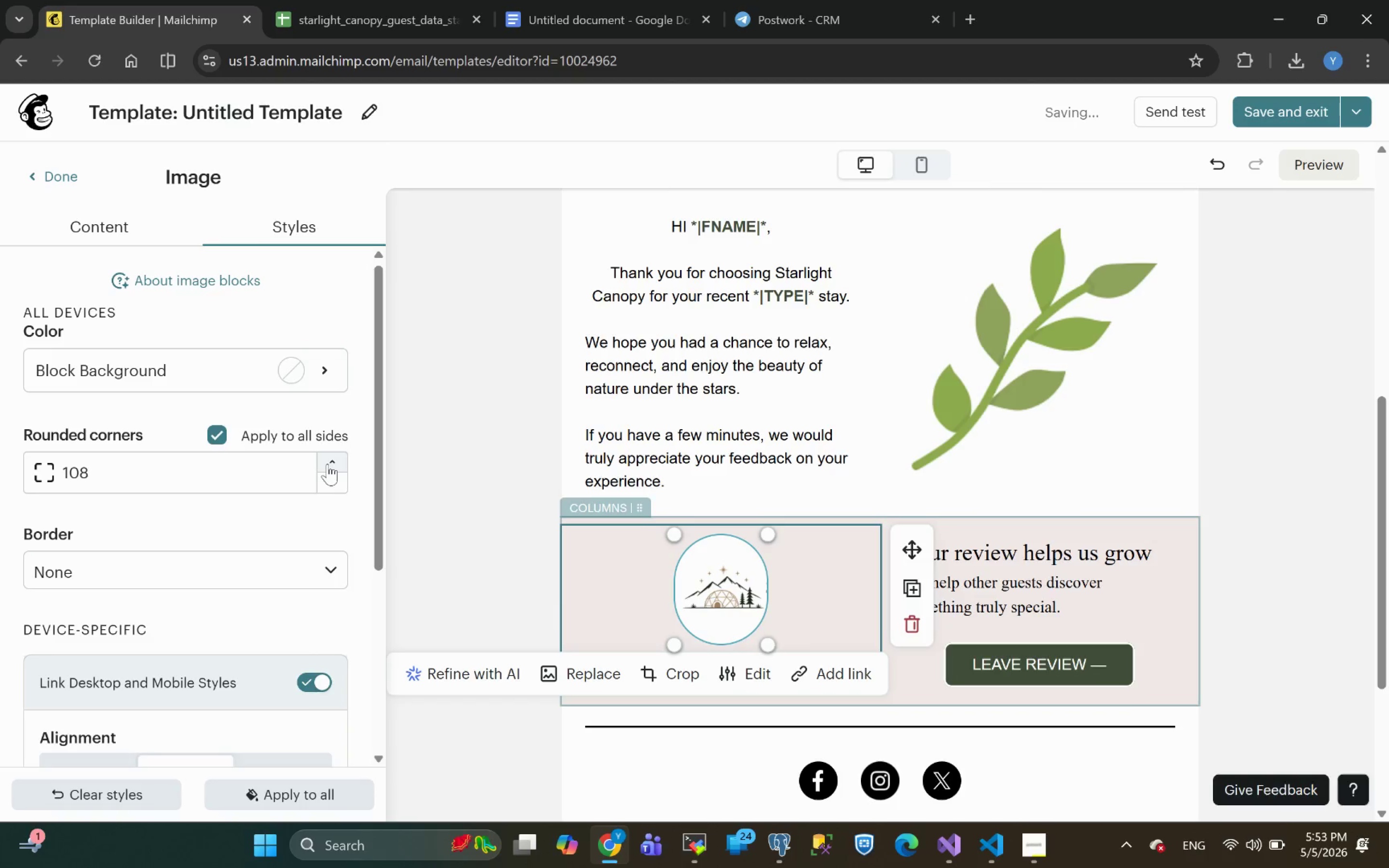 
triple_click([327, 464])
 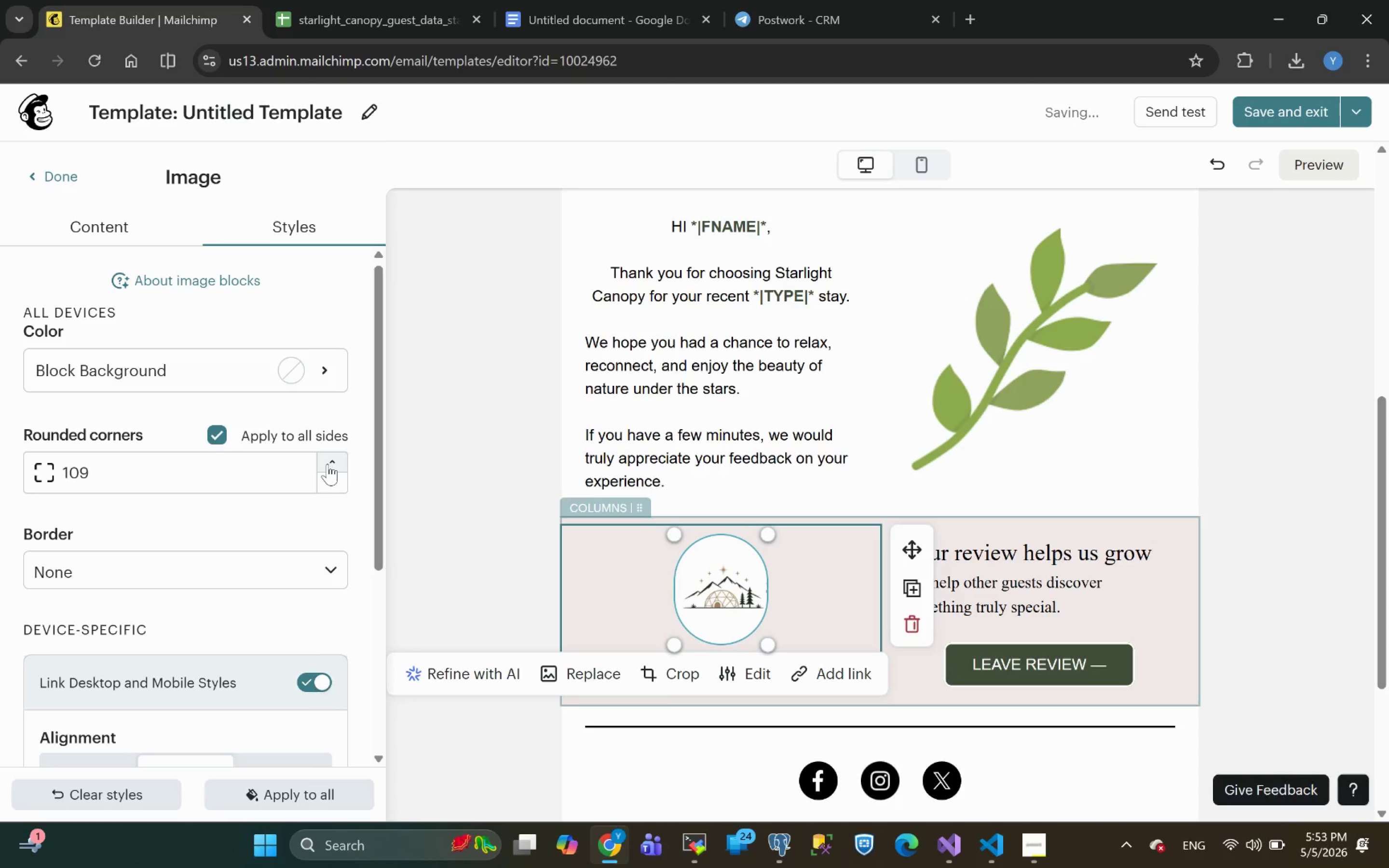 
triple_click([327, 464])
 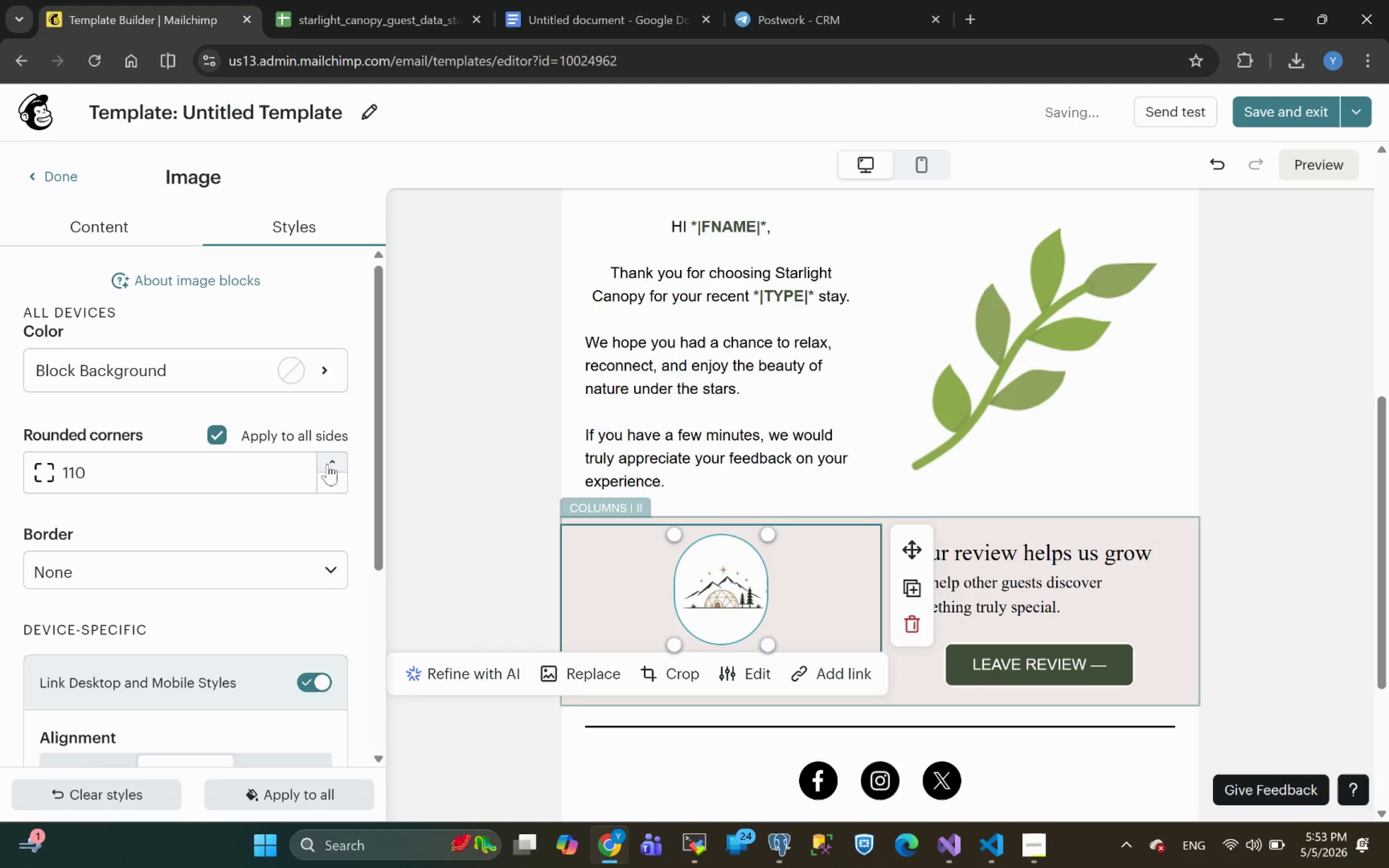 
triple_click([327, 464])
 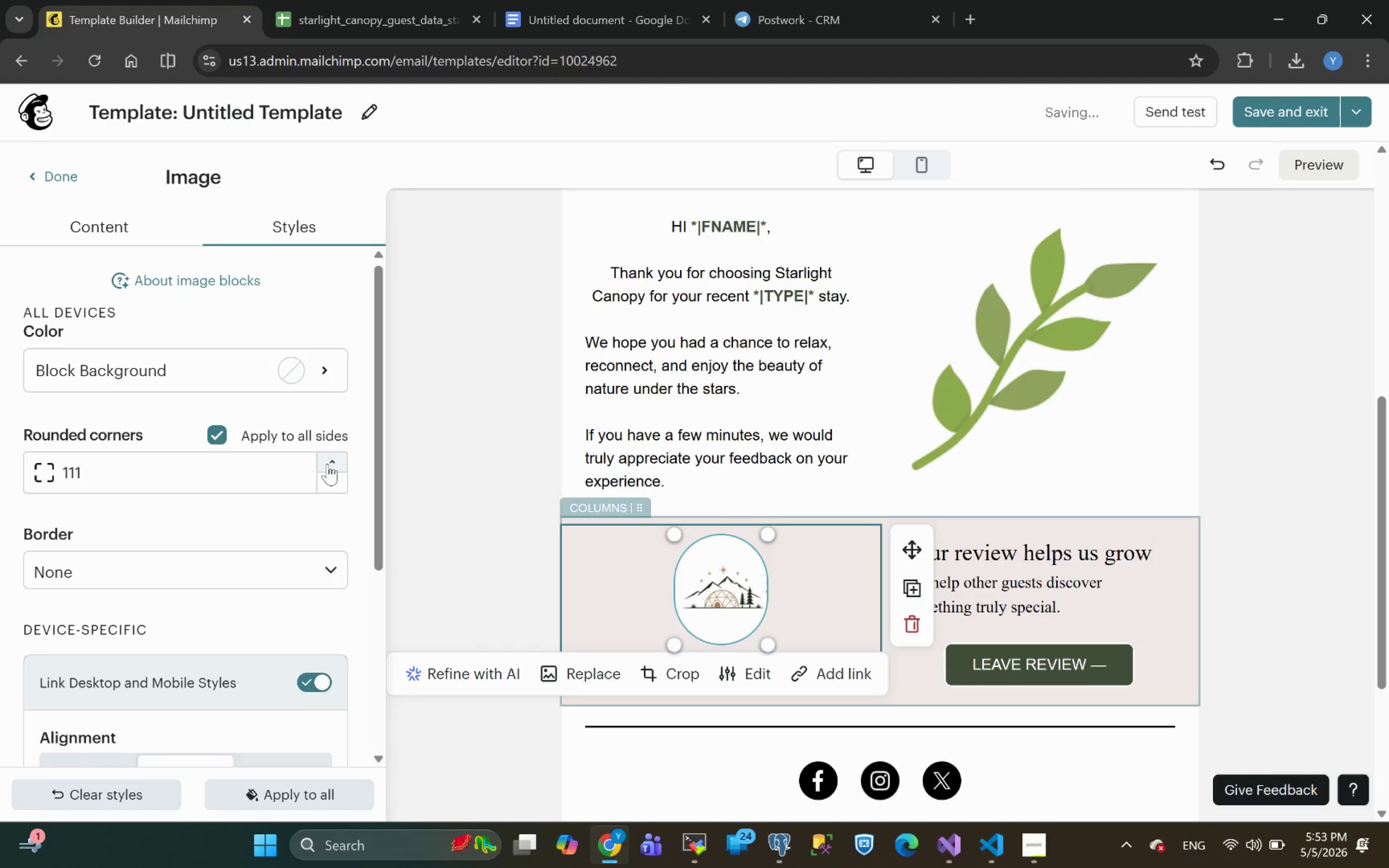 
triple_click([327, 464])
 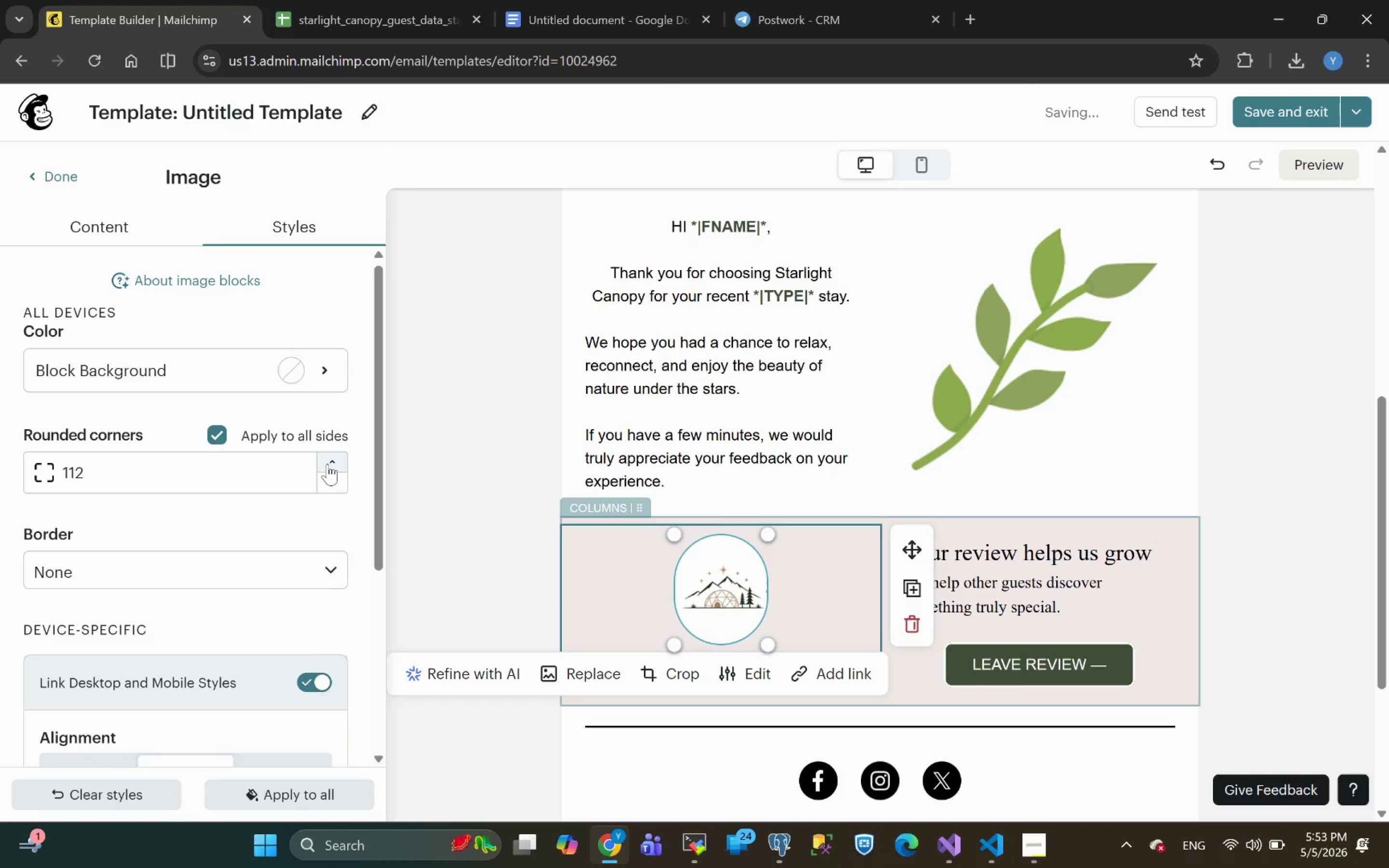 
triple_click([327, 464])
 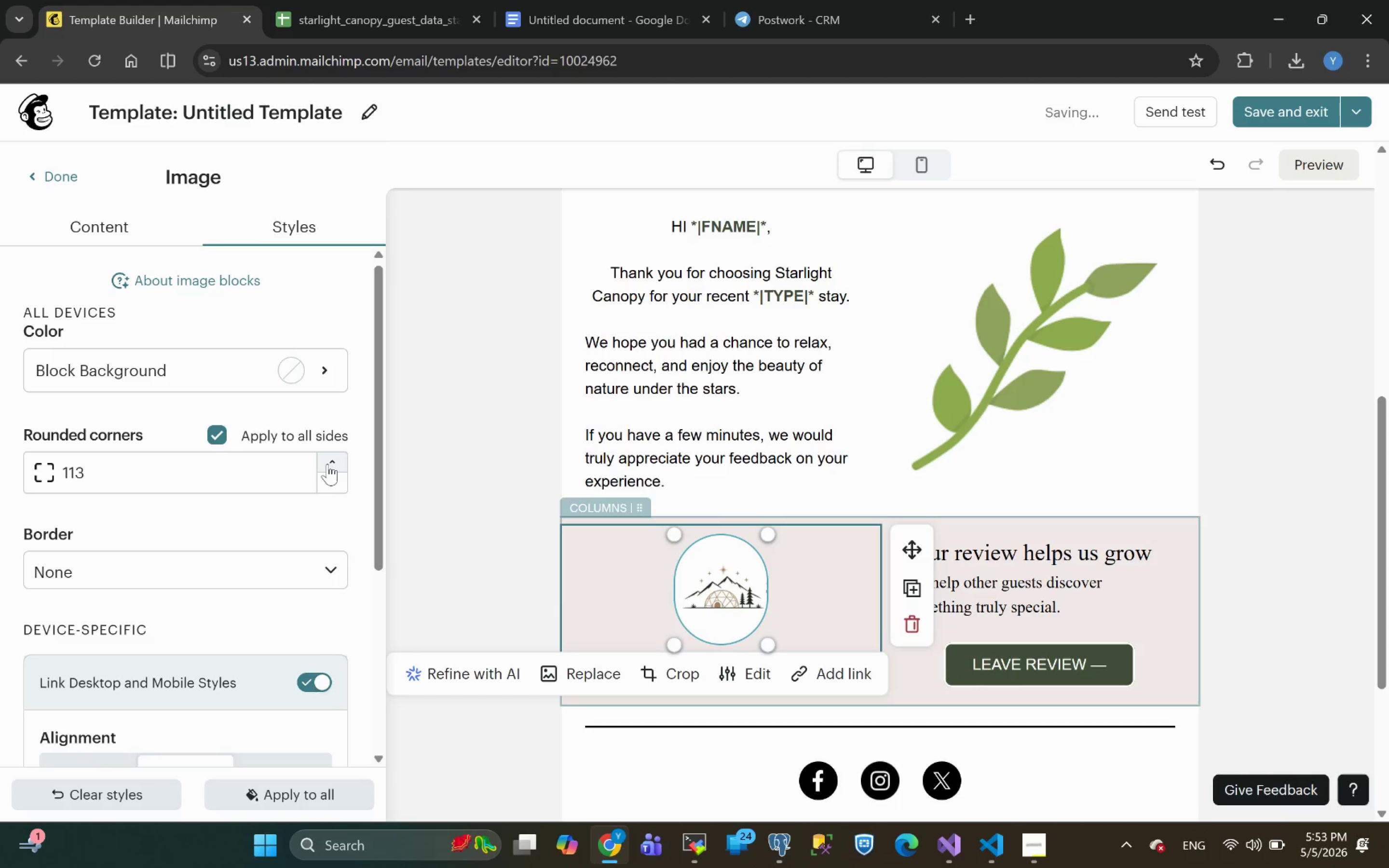 
triple_click([327, 464])
 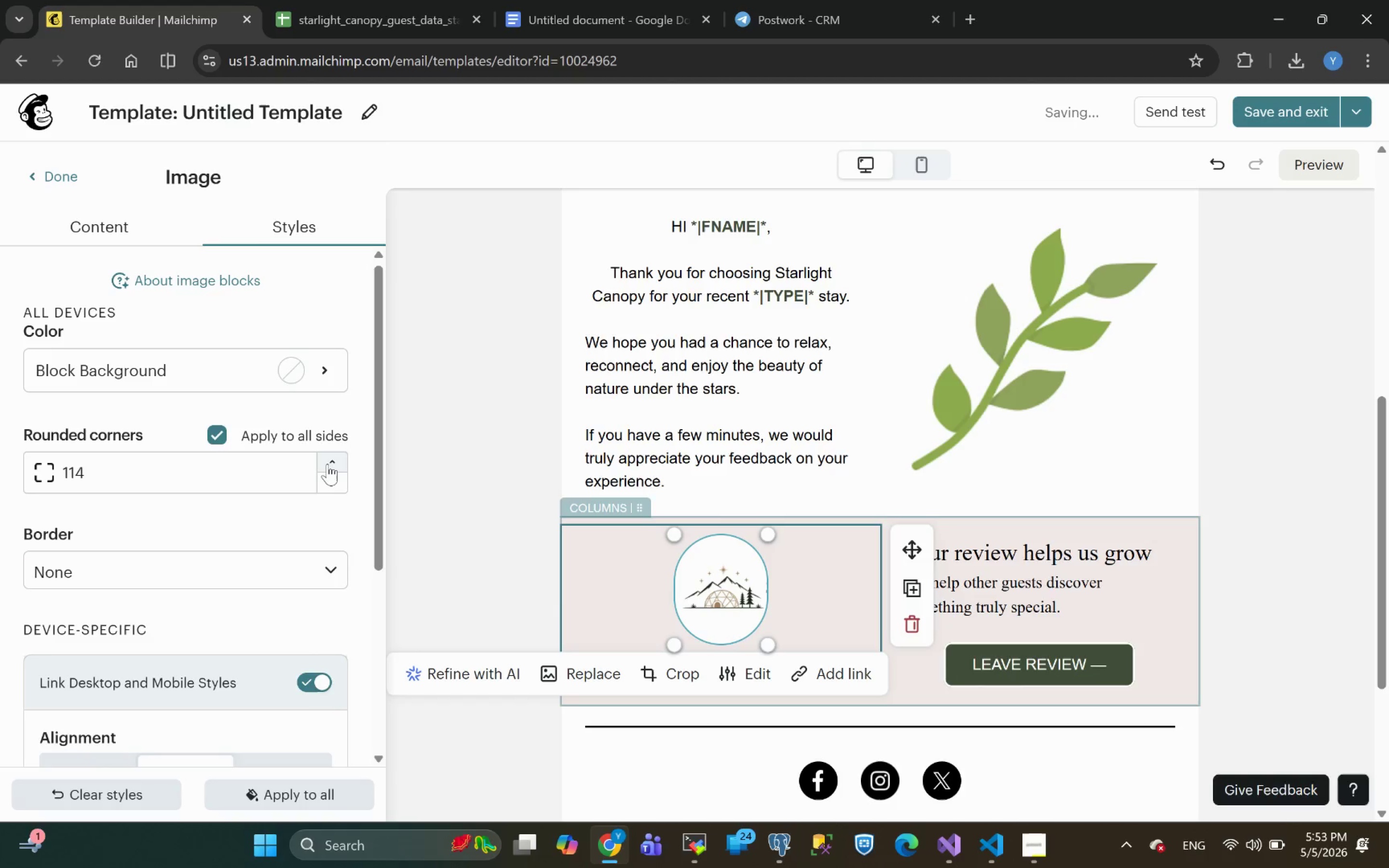 
triple_click([327, 464])
 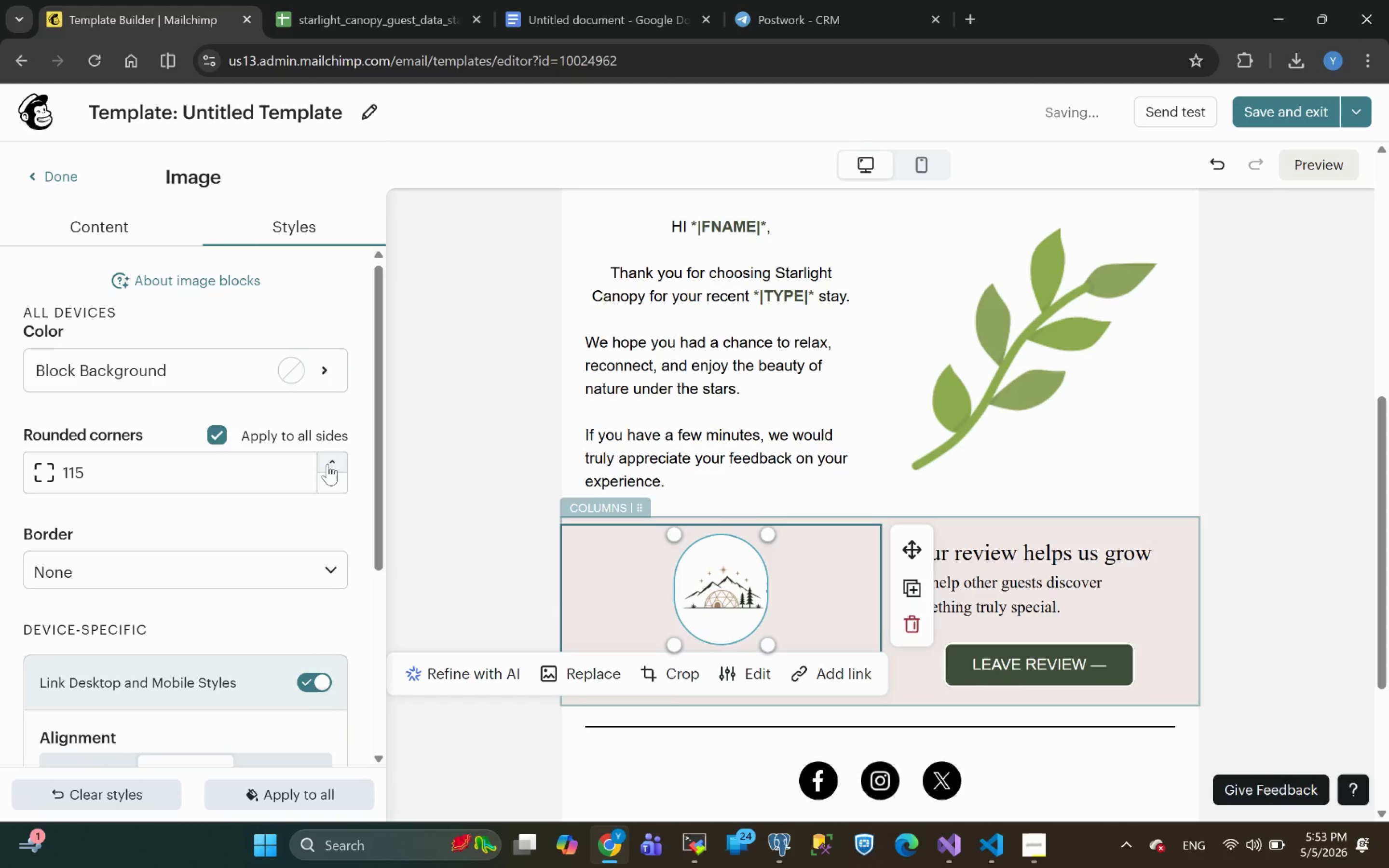 
triple_click([327, 464])
 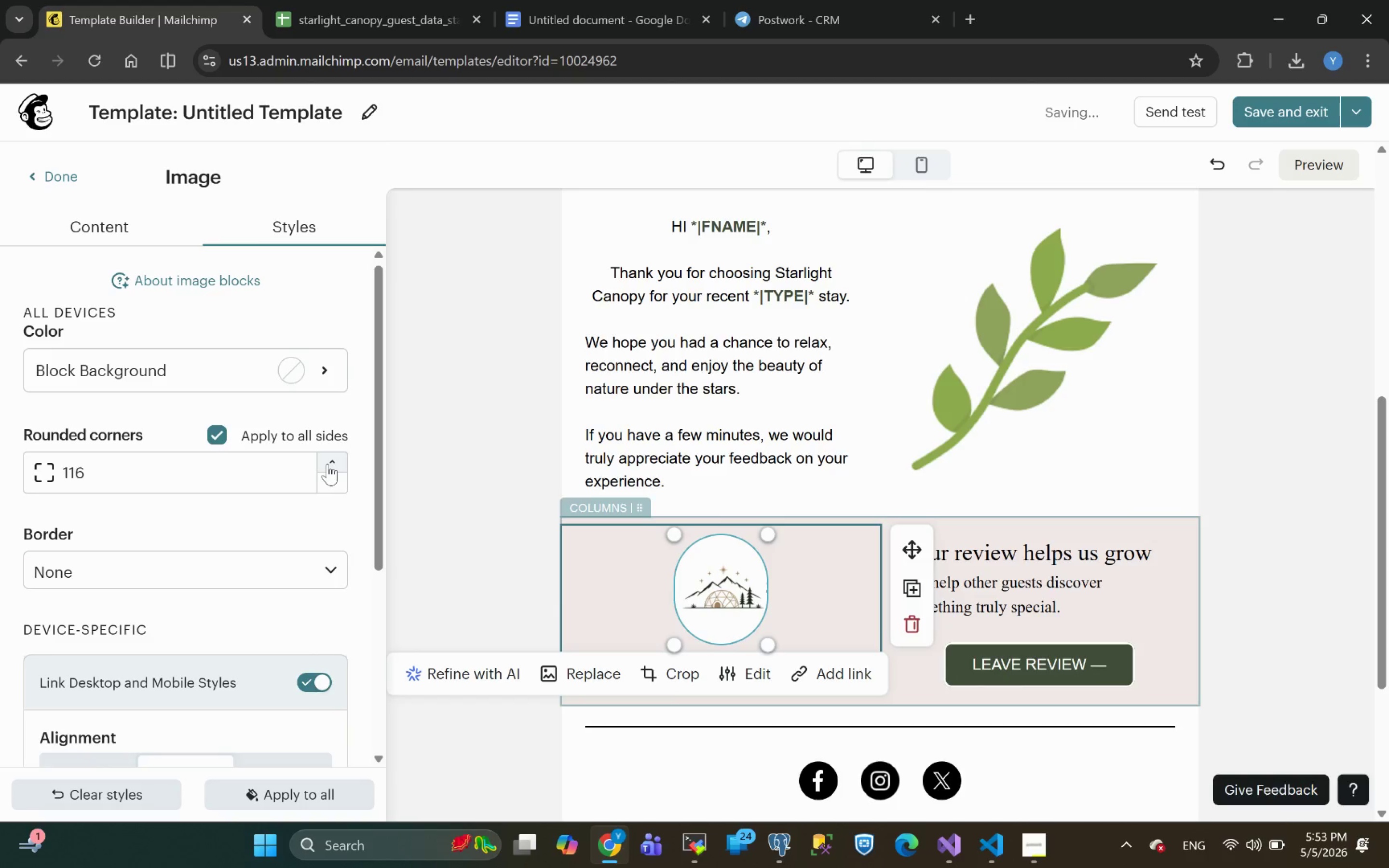 
triple_click([327, 464])
 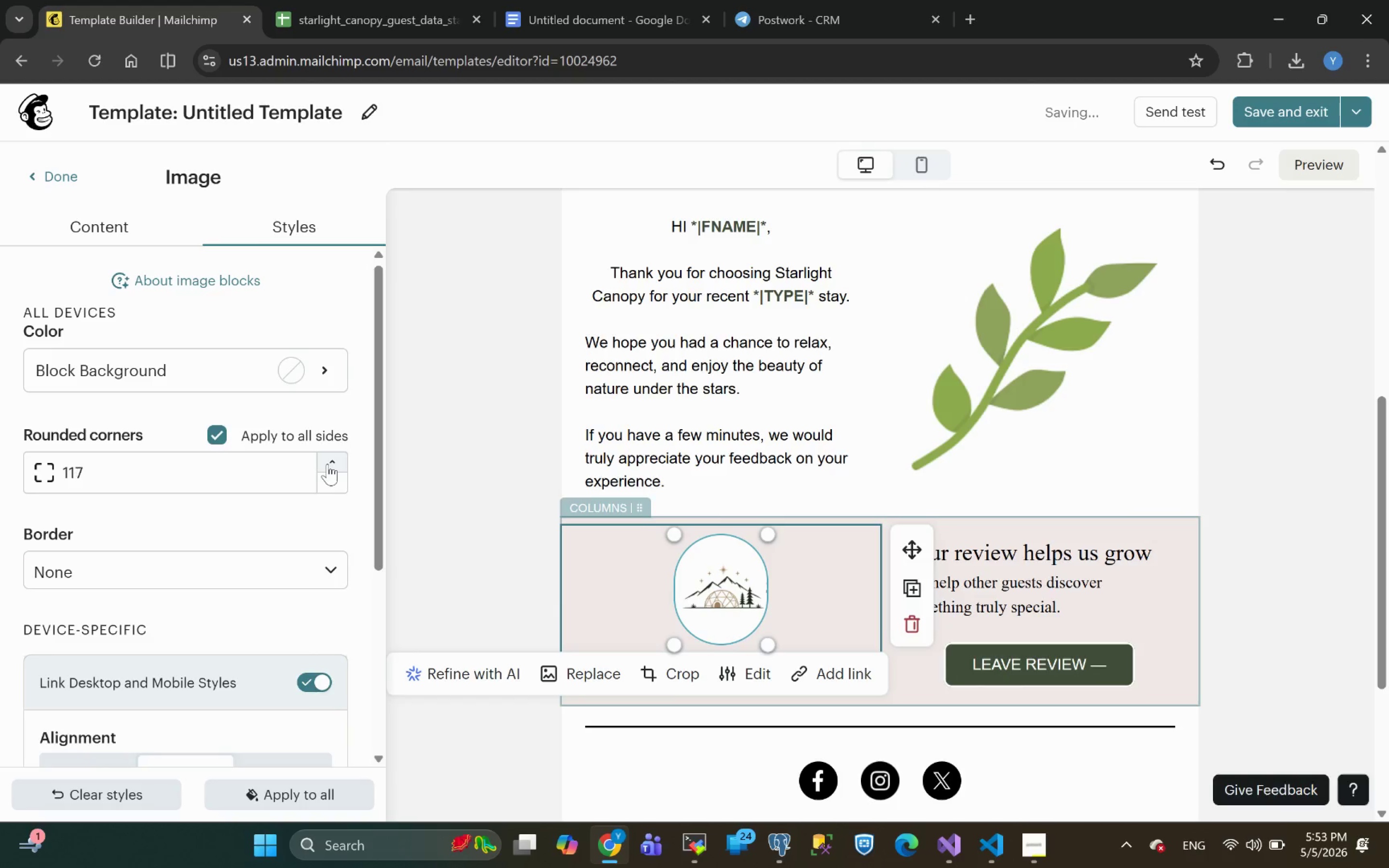 
triple_click([327, 464])
 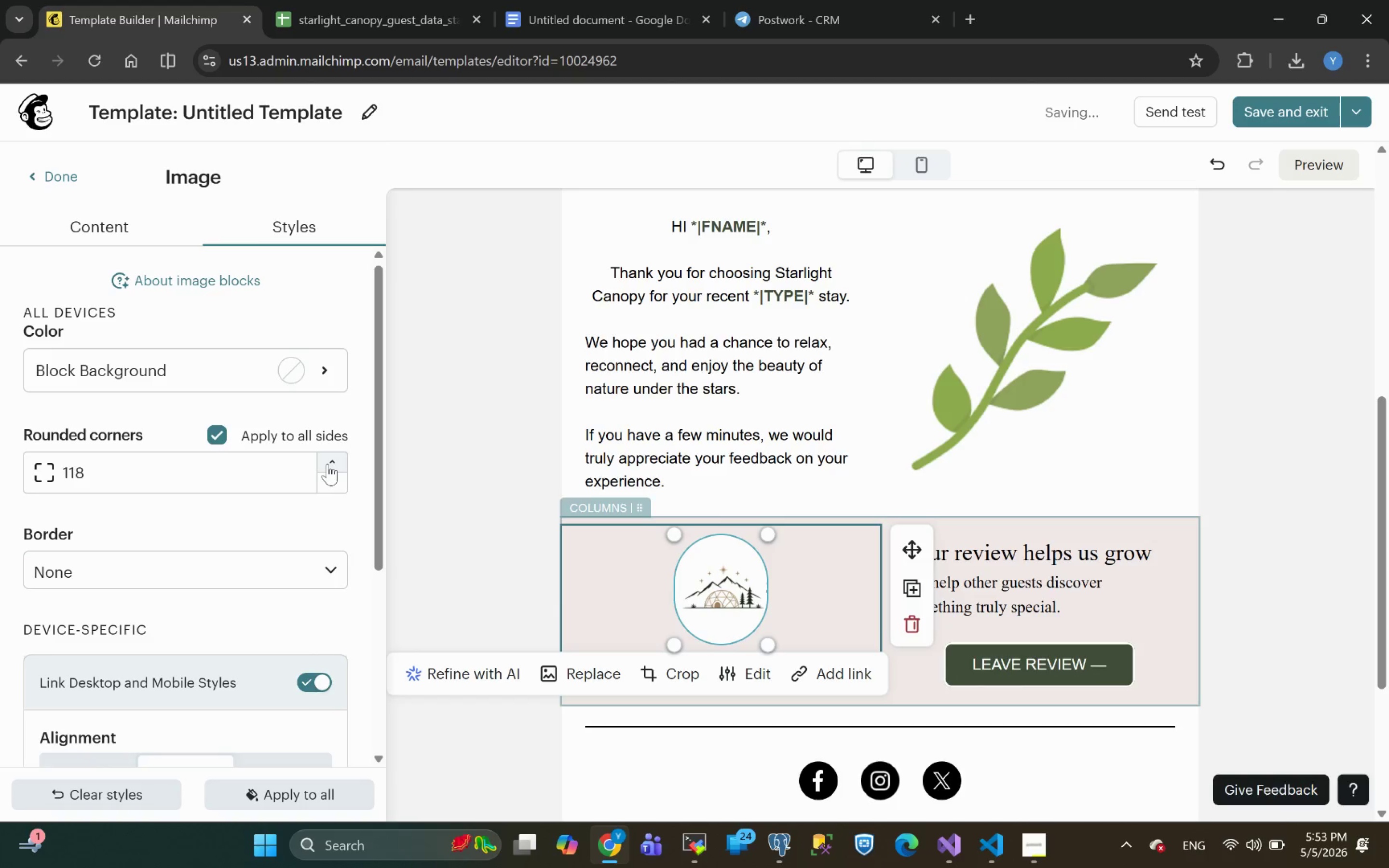 
triple_click([327, 464])
 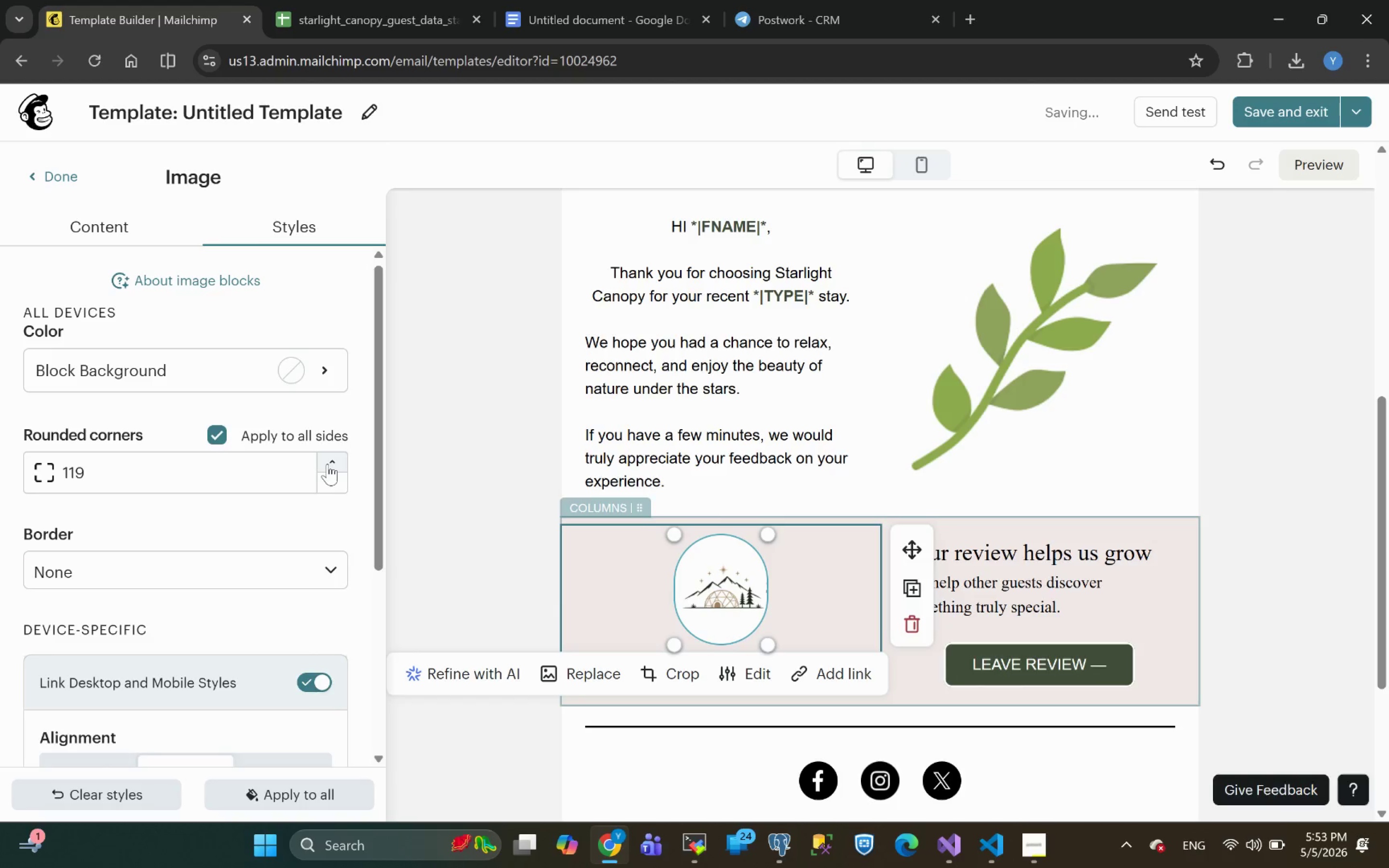 
triple_click([327, 464])
 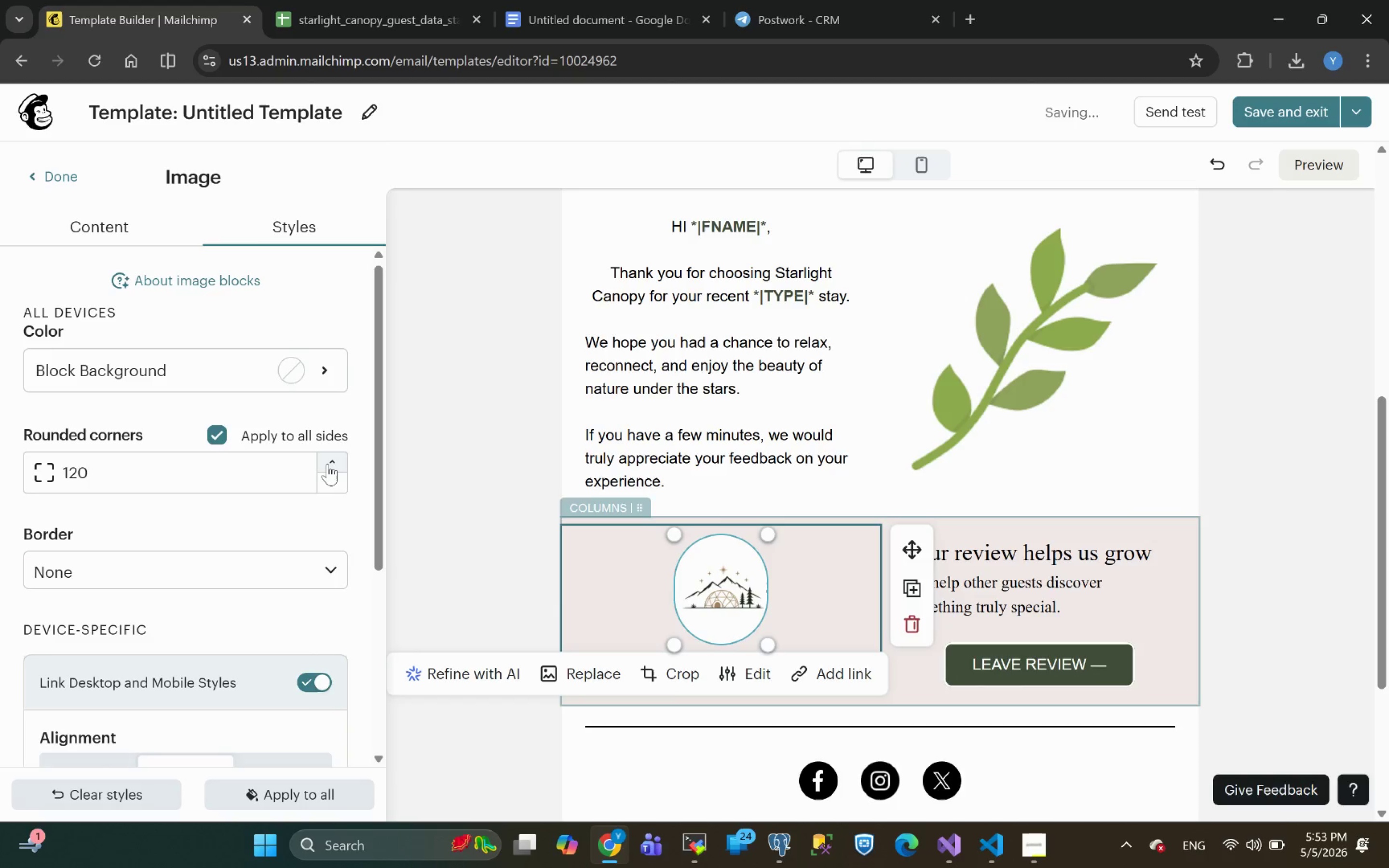 
triple_click([327, 464])
 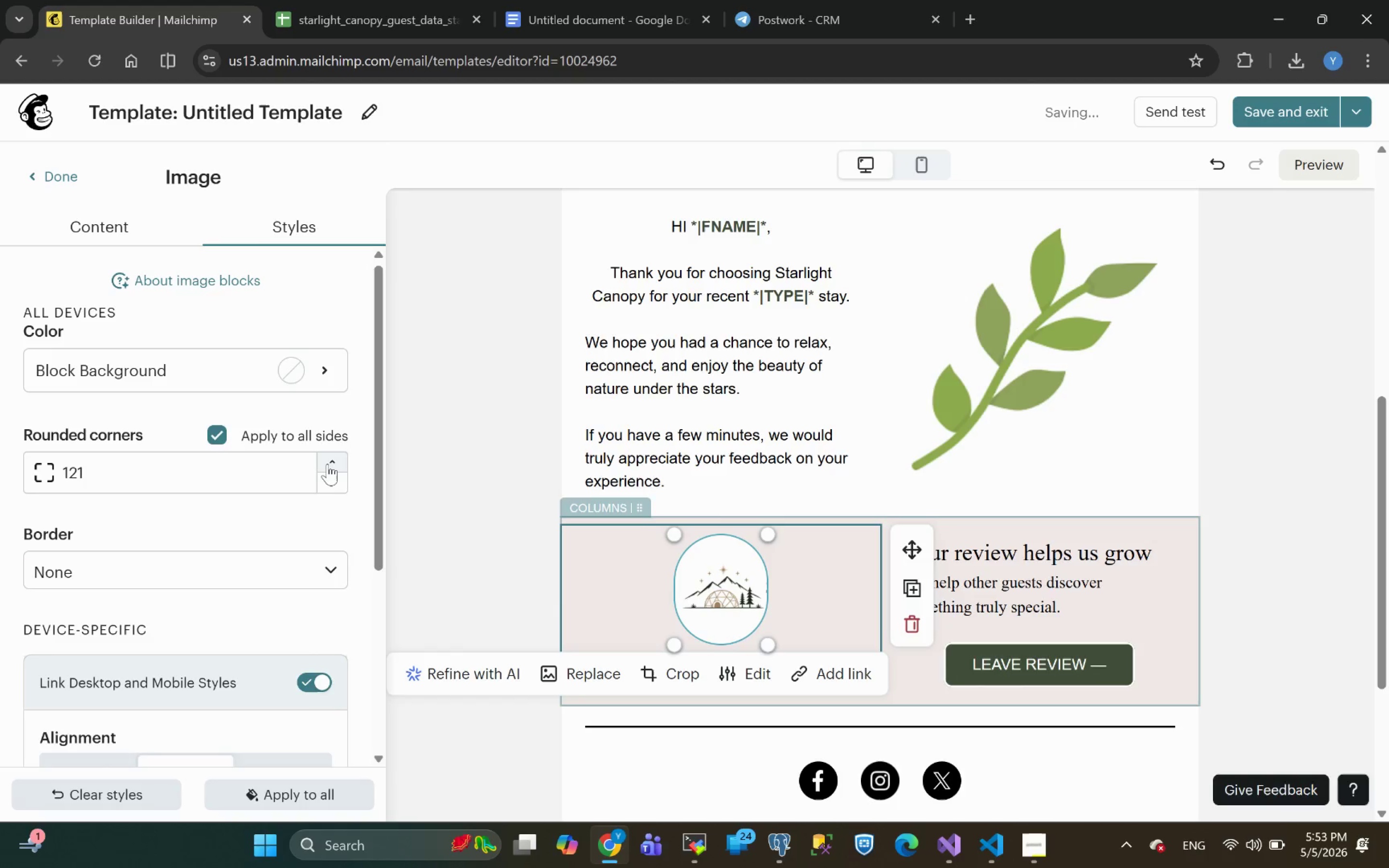 
triple_click([327, 464])
 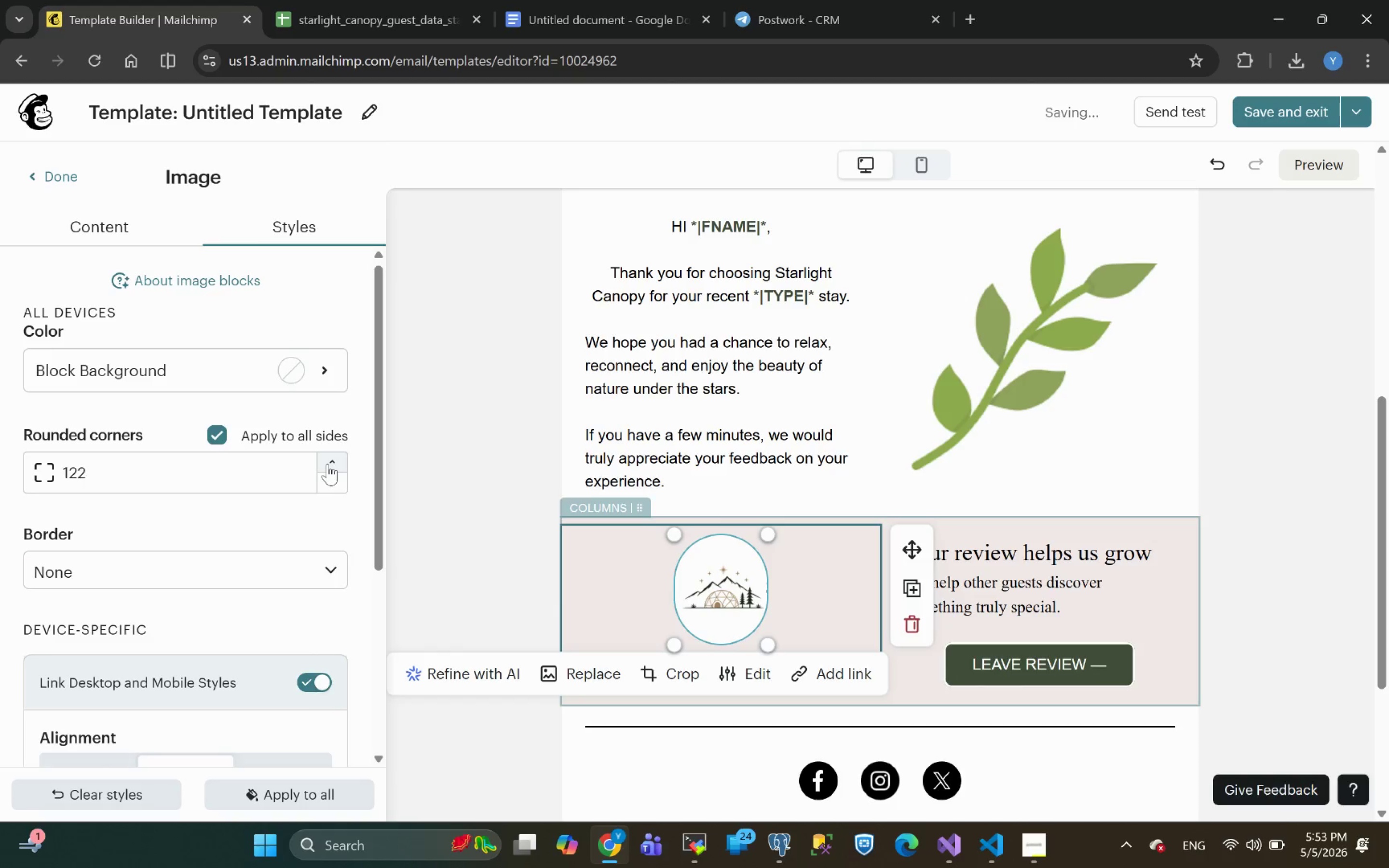 
triple_click([327, 464])
 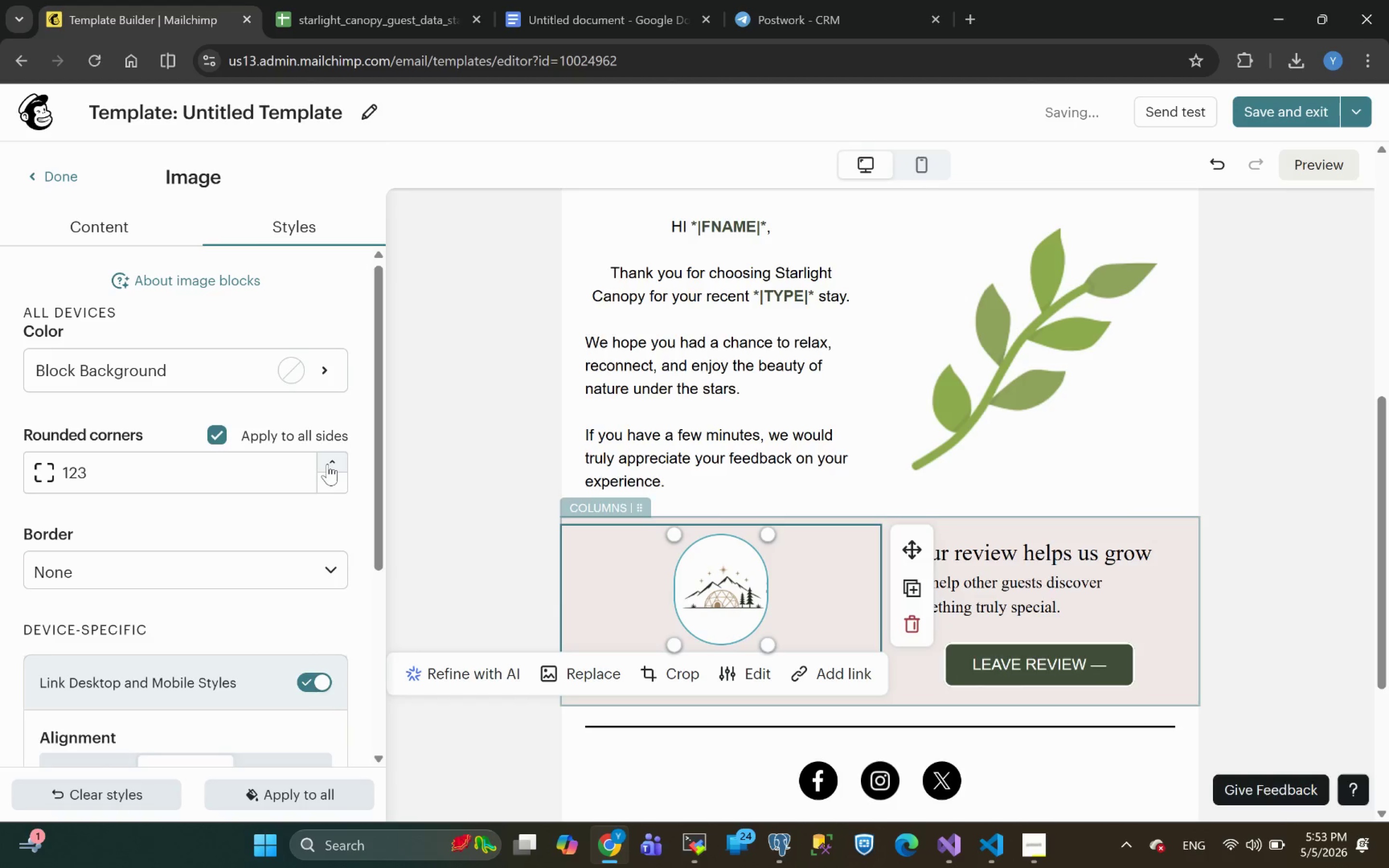 
triple_click([327, 464])
 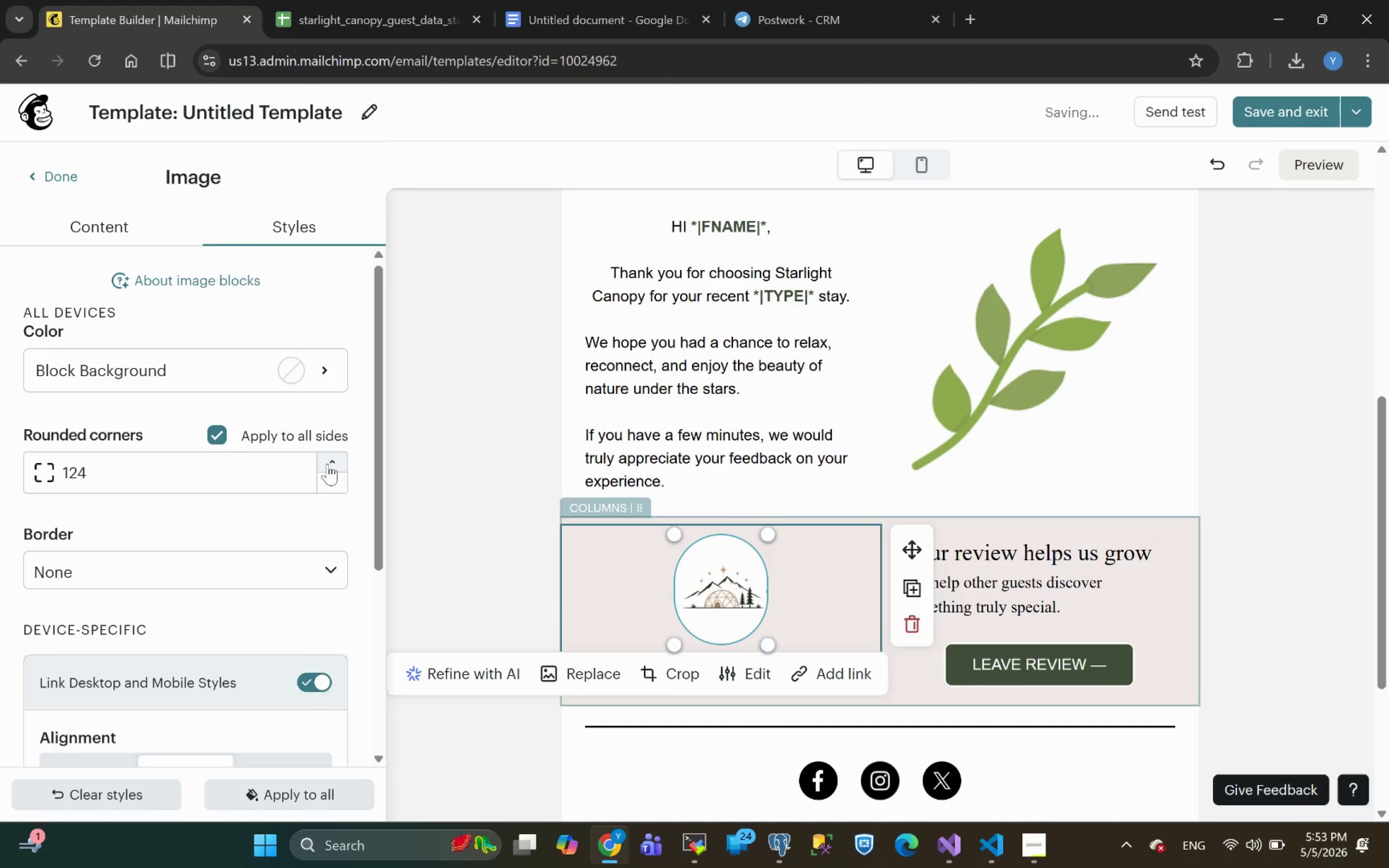 
triple_click([327, 464])
 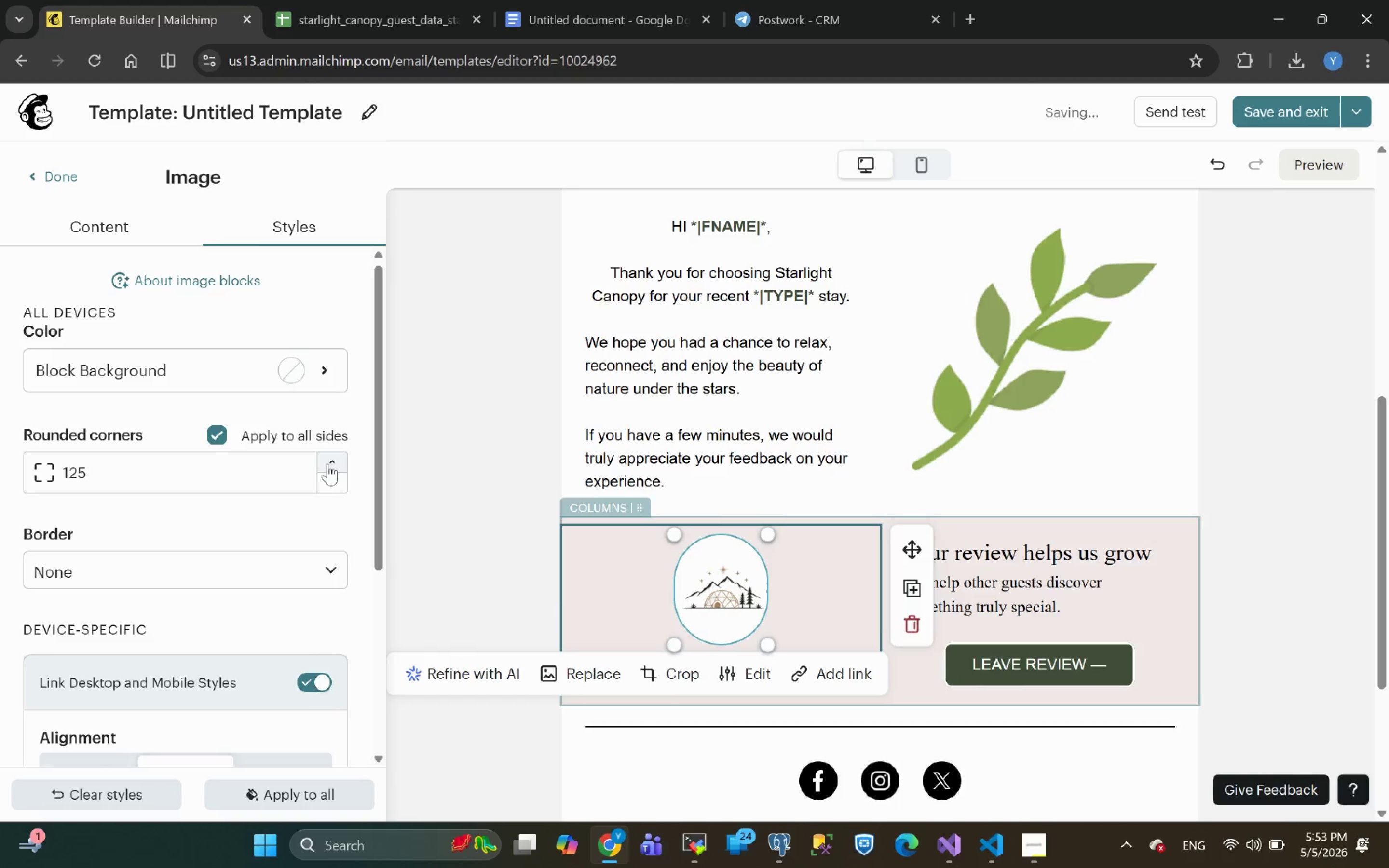 
triple_click([327, 464])
 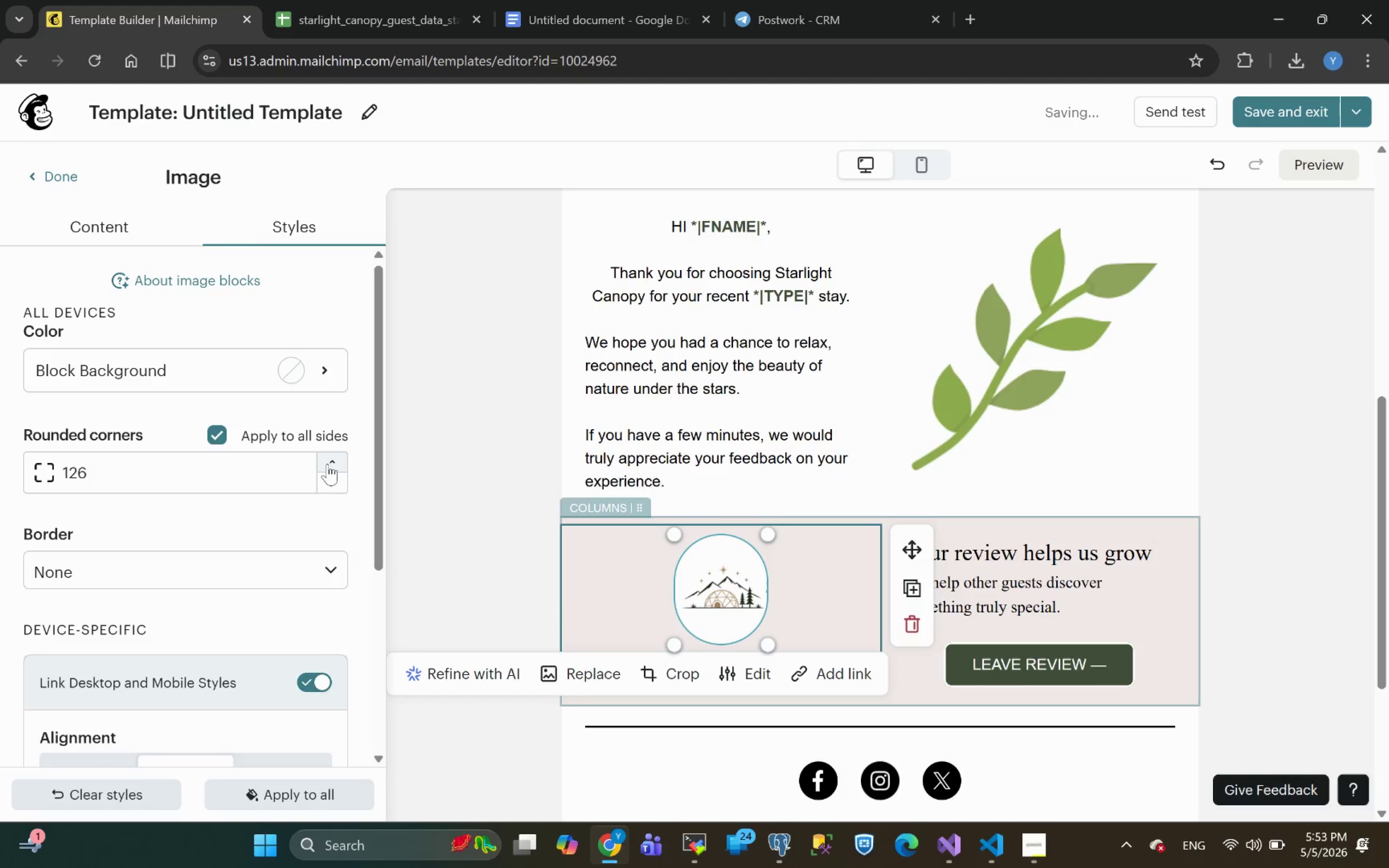 
triple_click([327, 464])
 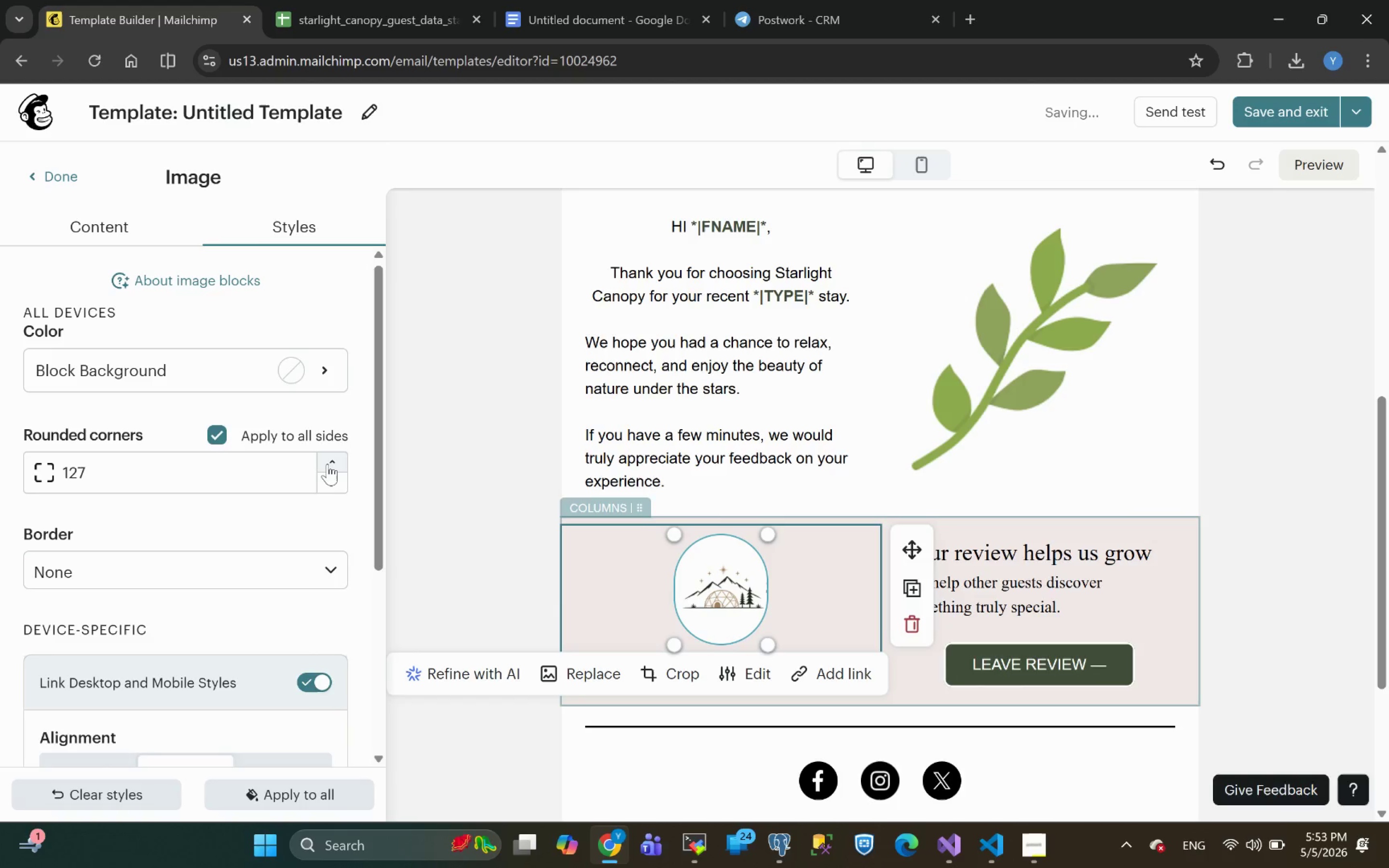 
triple_click([327, 464])
 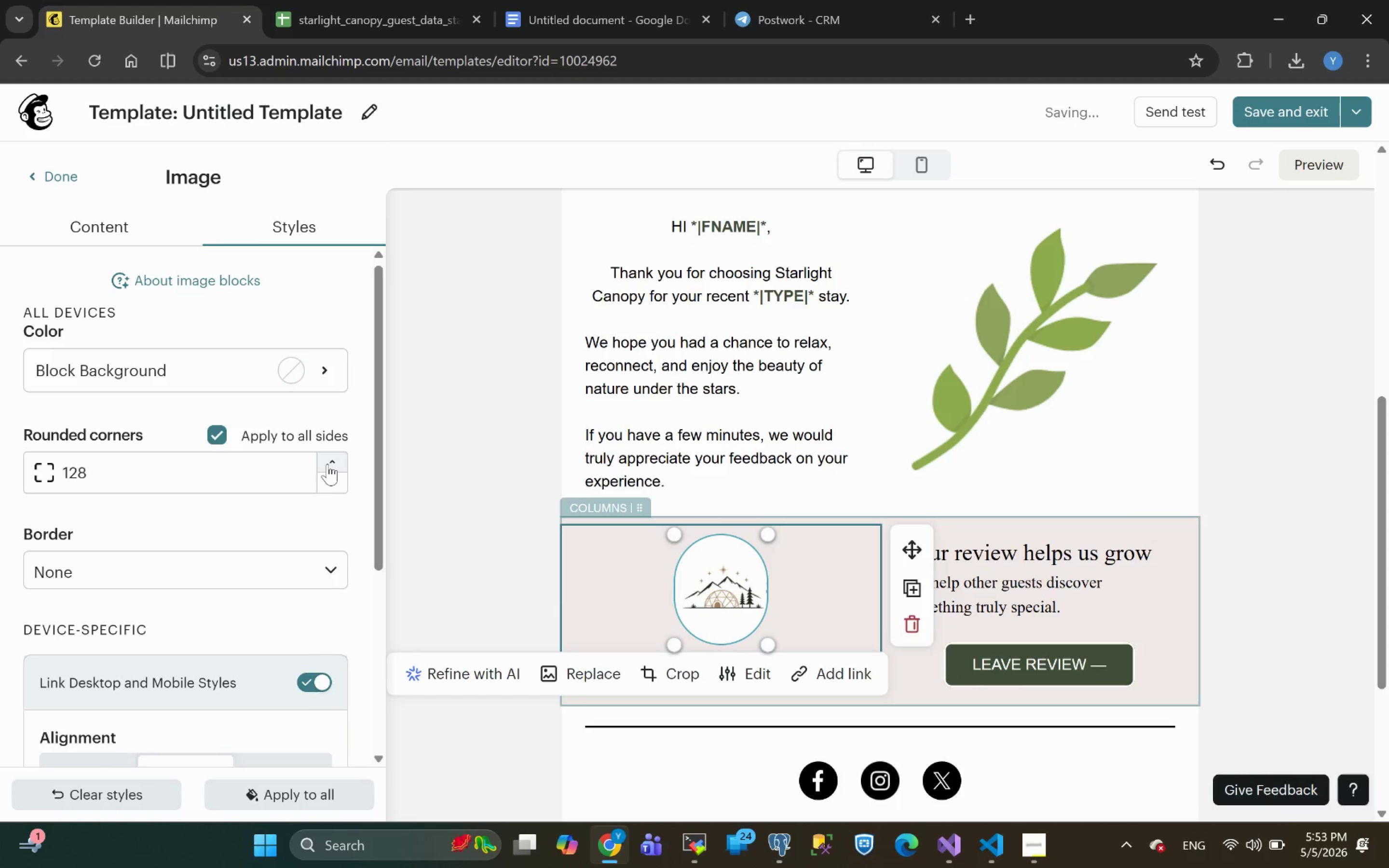 
triple_click([327, 464])
 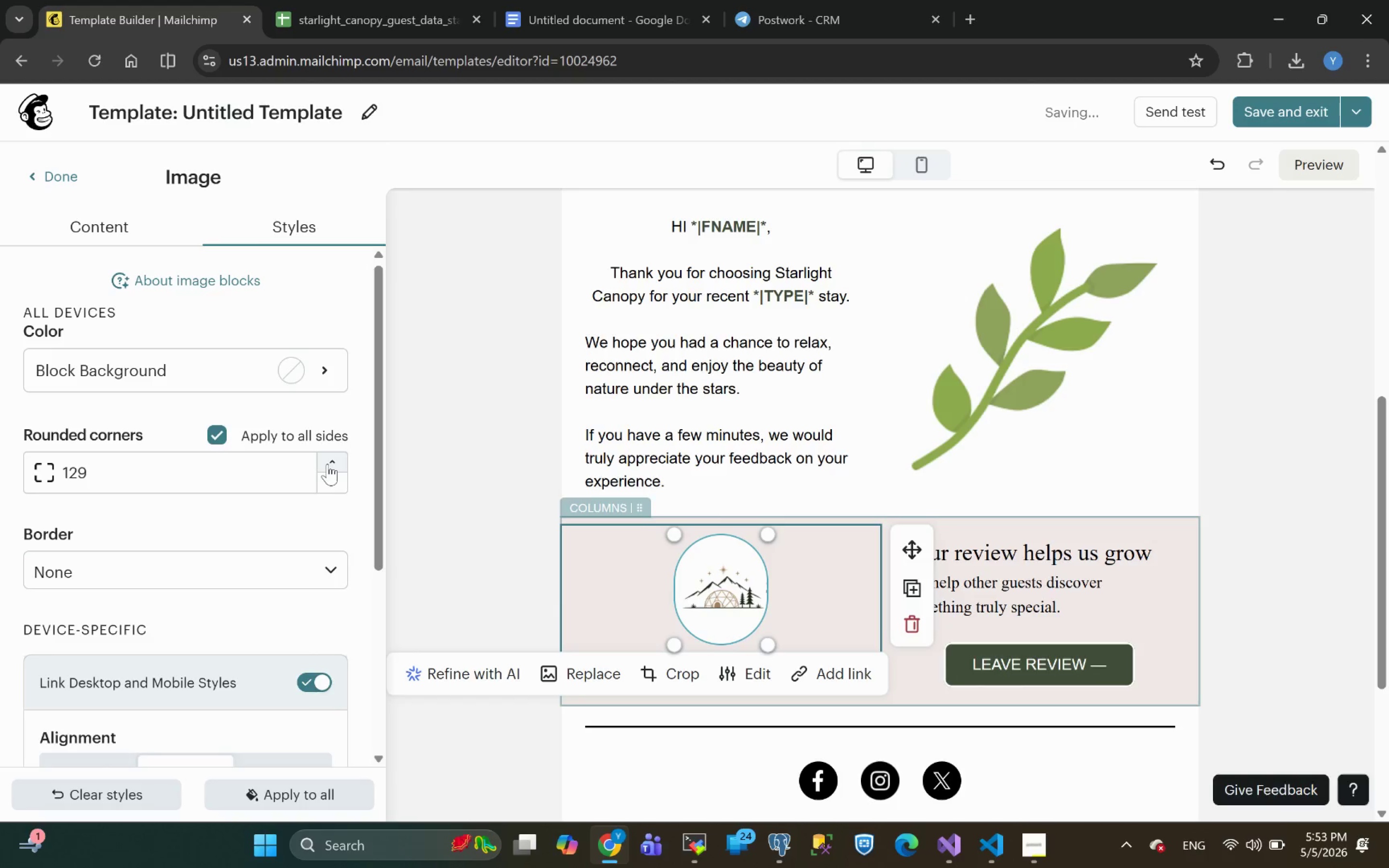 
triple_click([327, 464])
 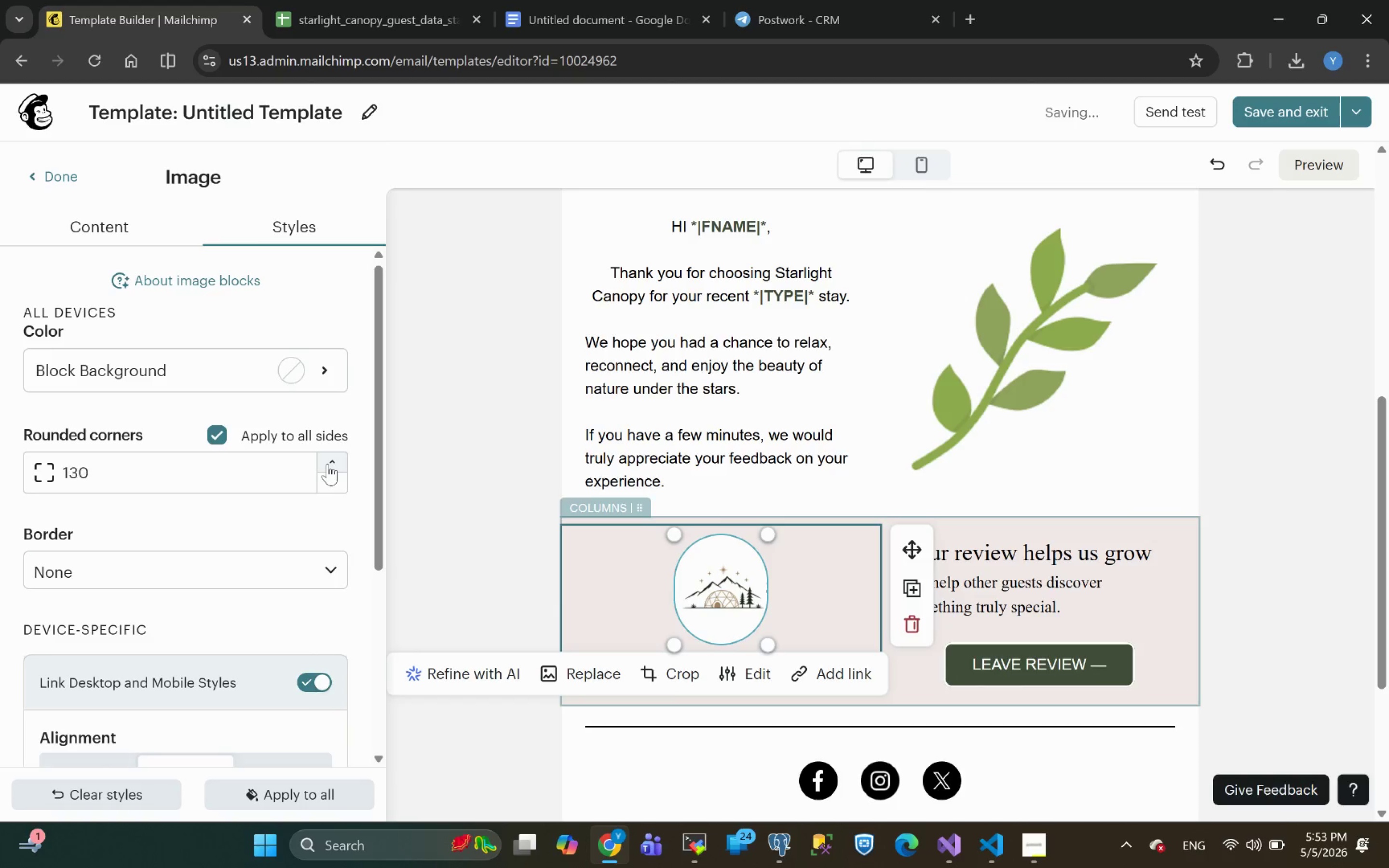 
triple_click([327, 464])
 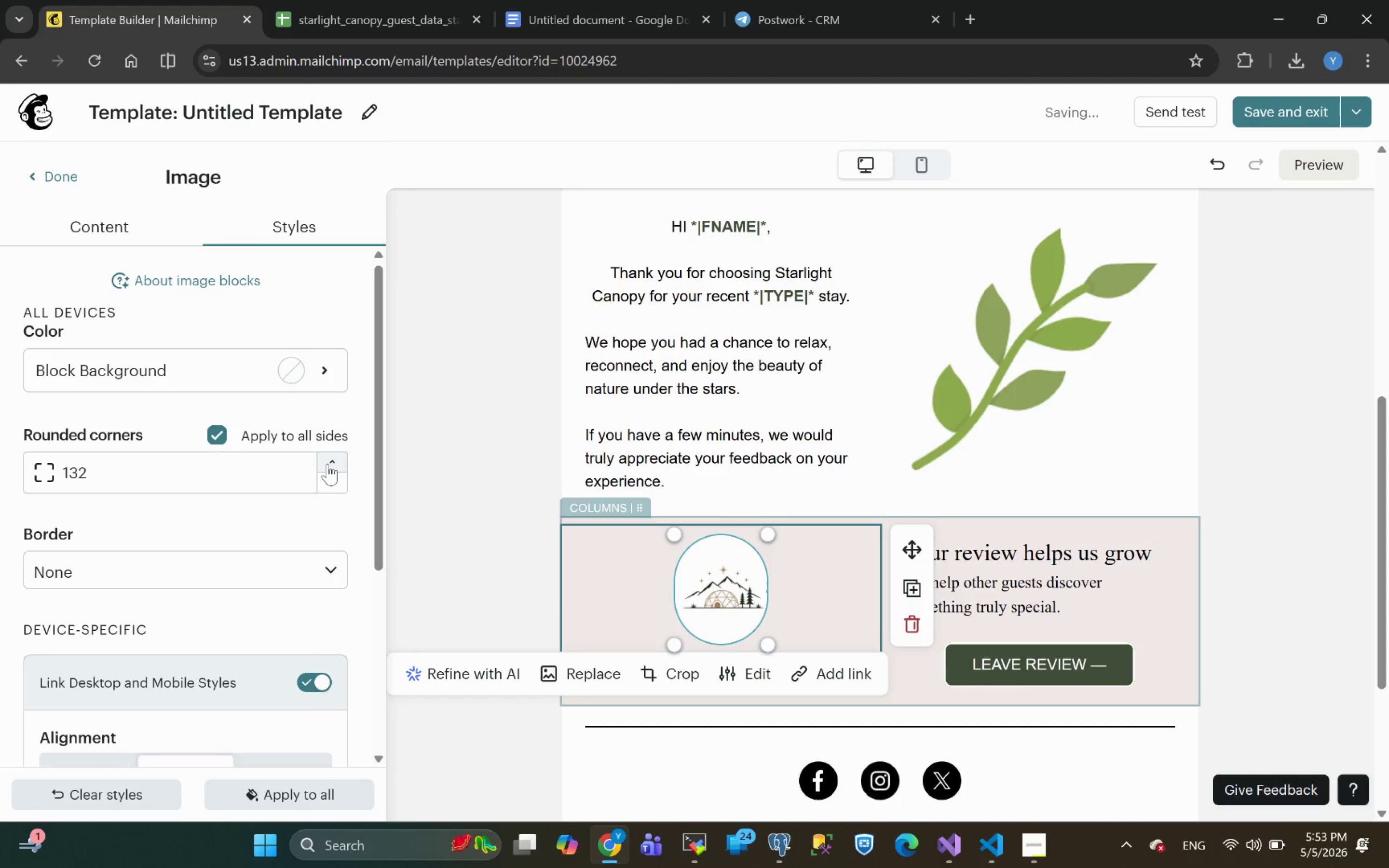 
triple_click([327, 464])
 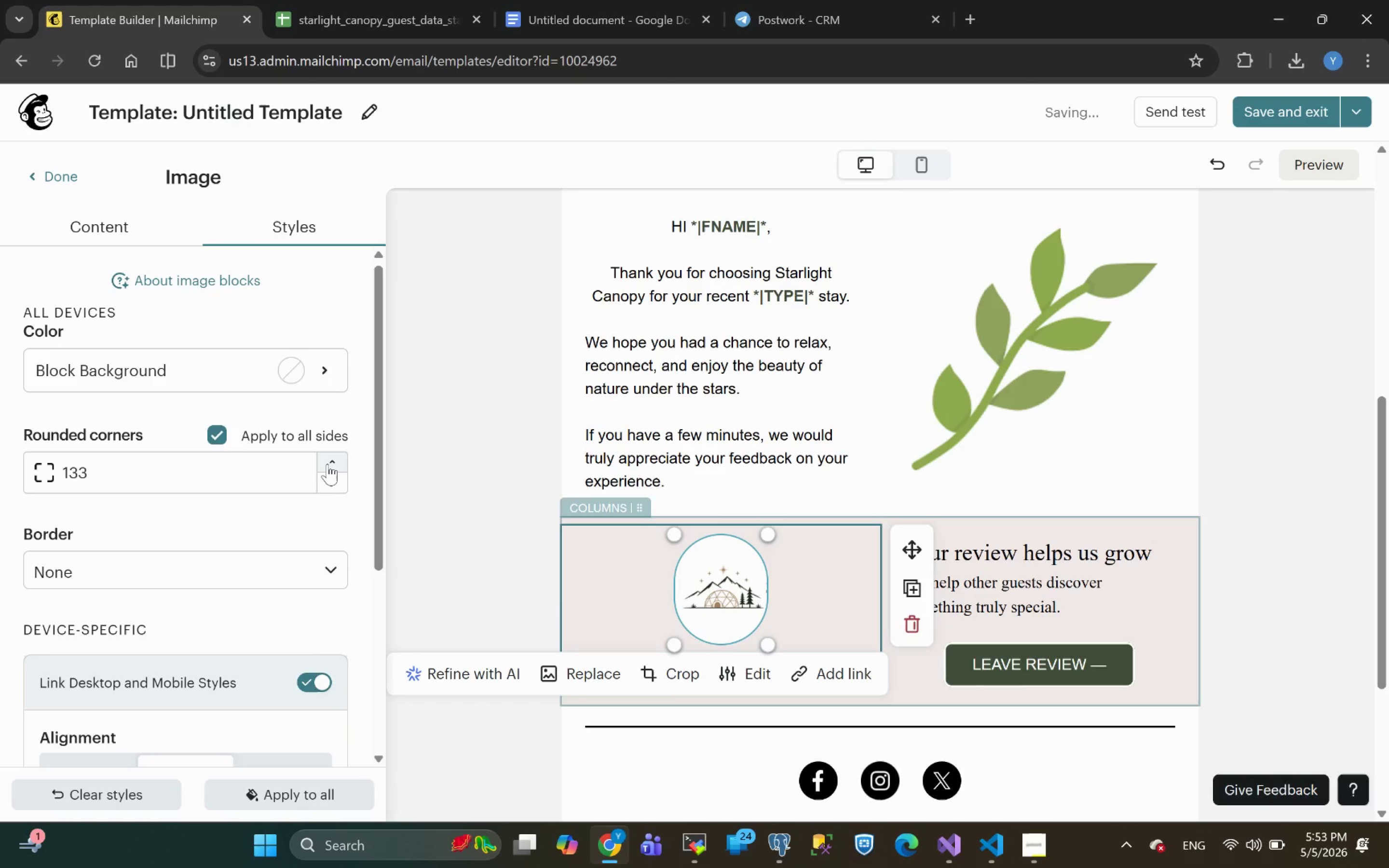 
triple_click([327, 464])
 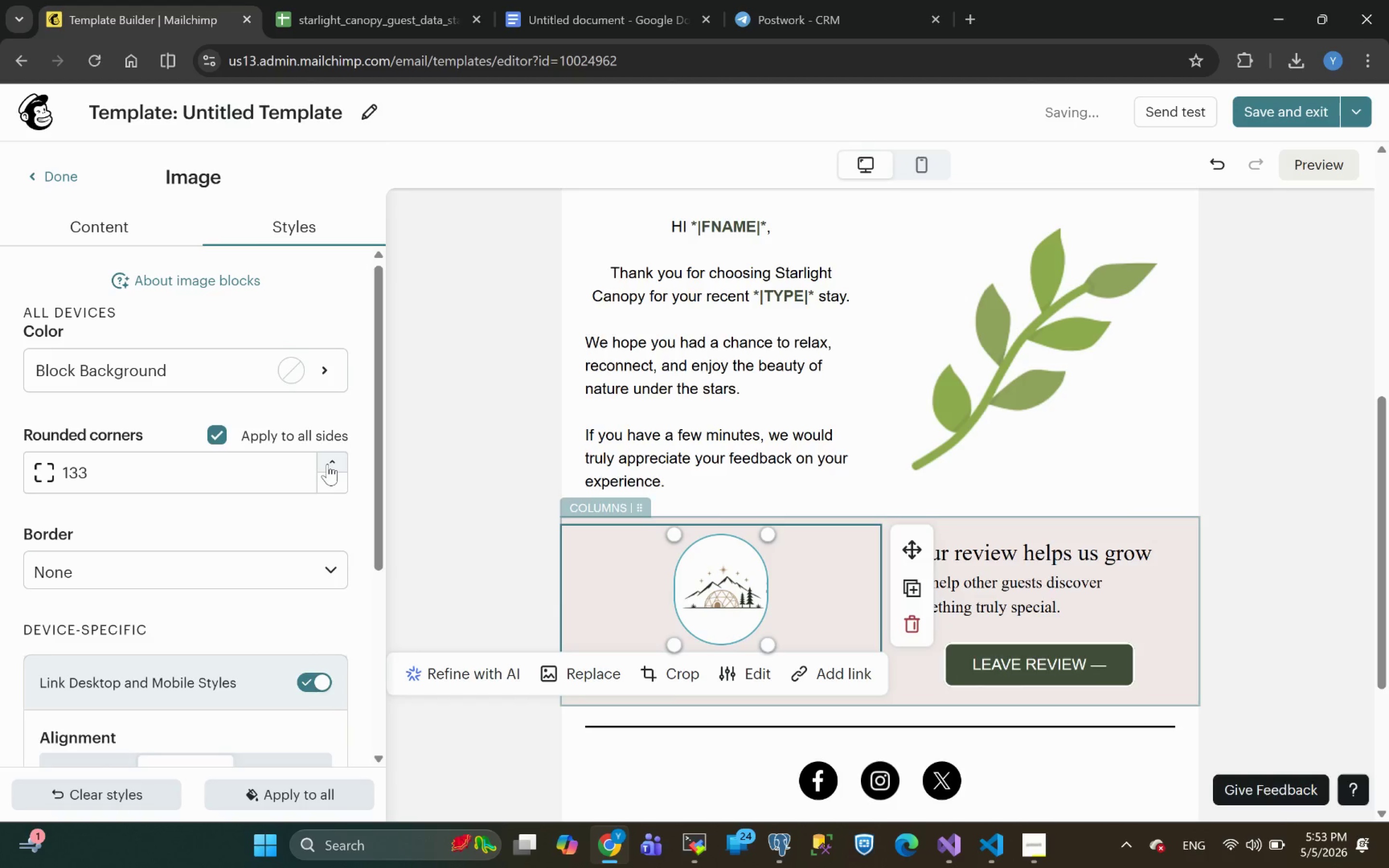 
triple_click([327, 464])
 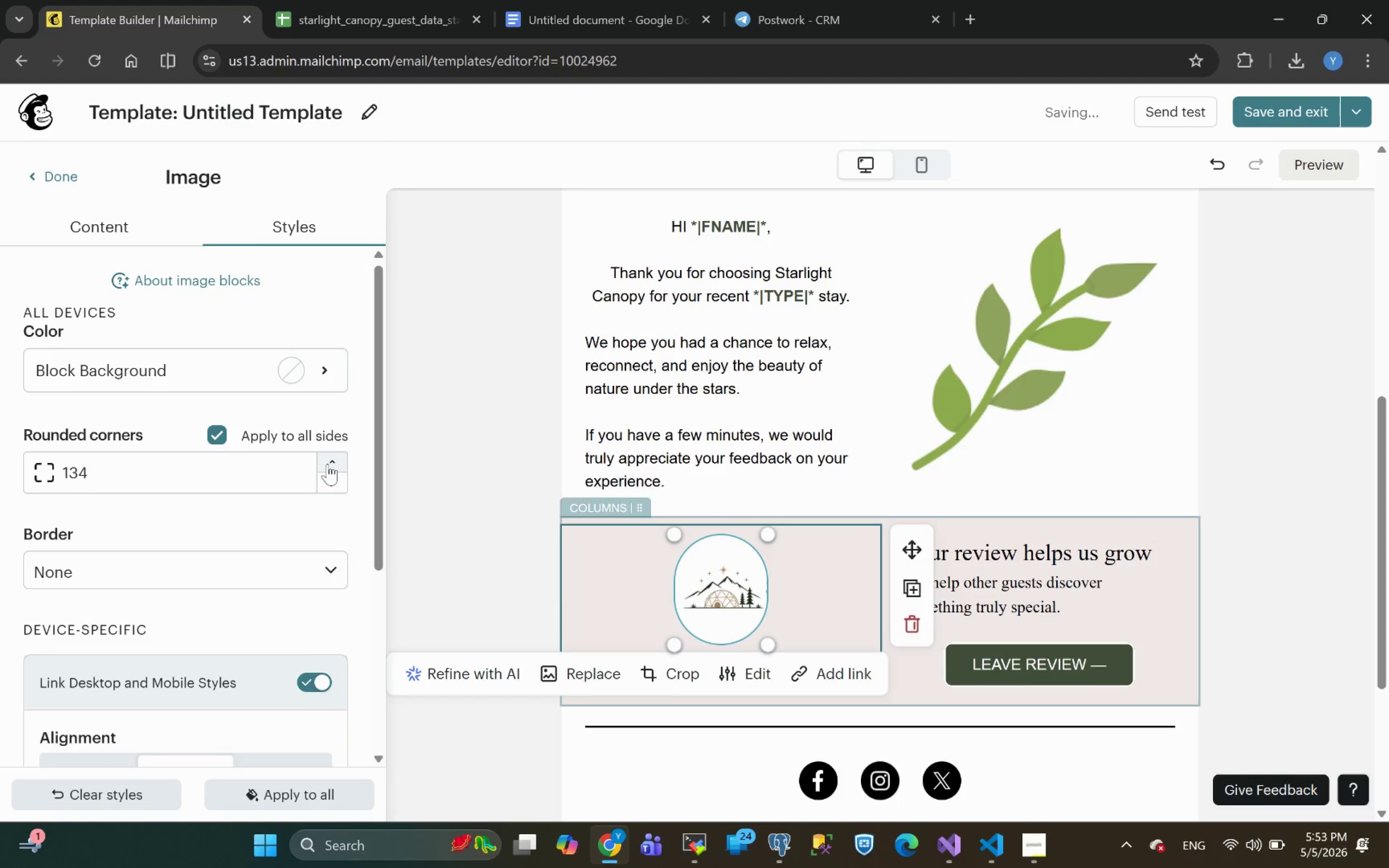 
triple_click([327, 464])
 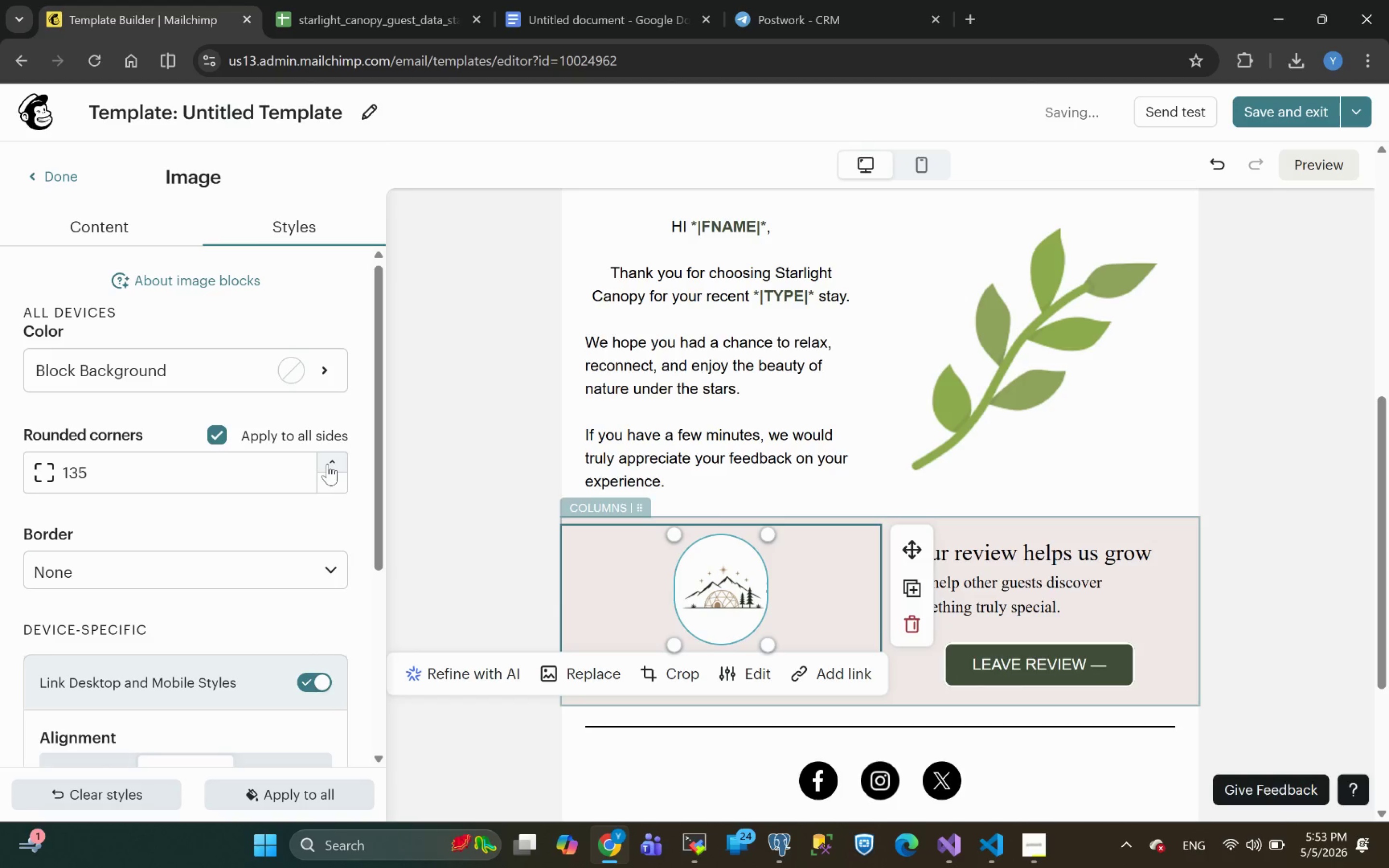 
triple_click([327, 464])
 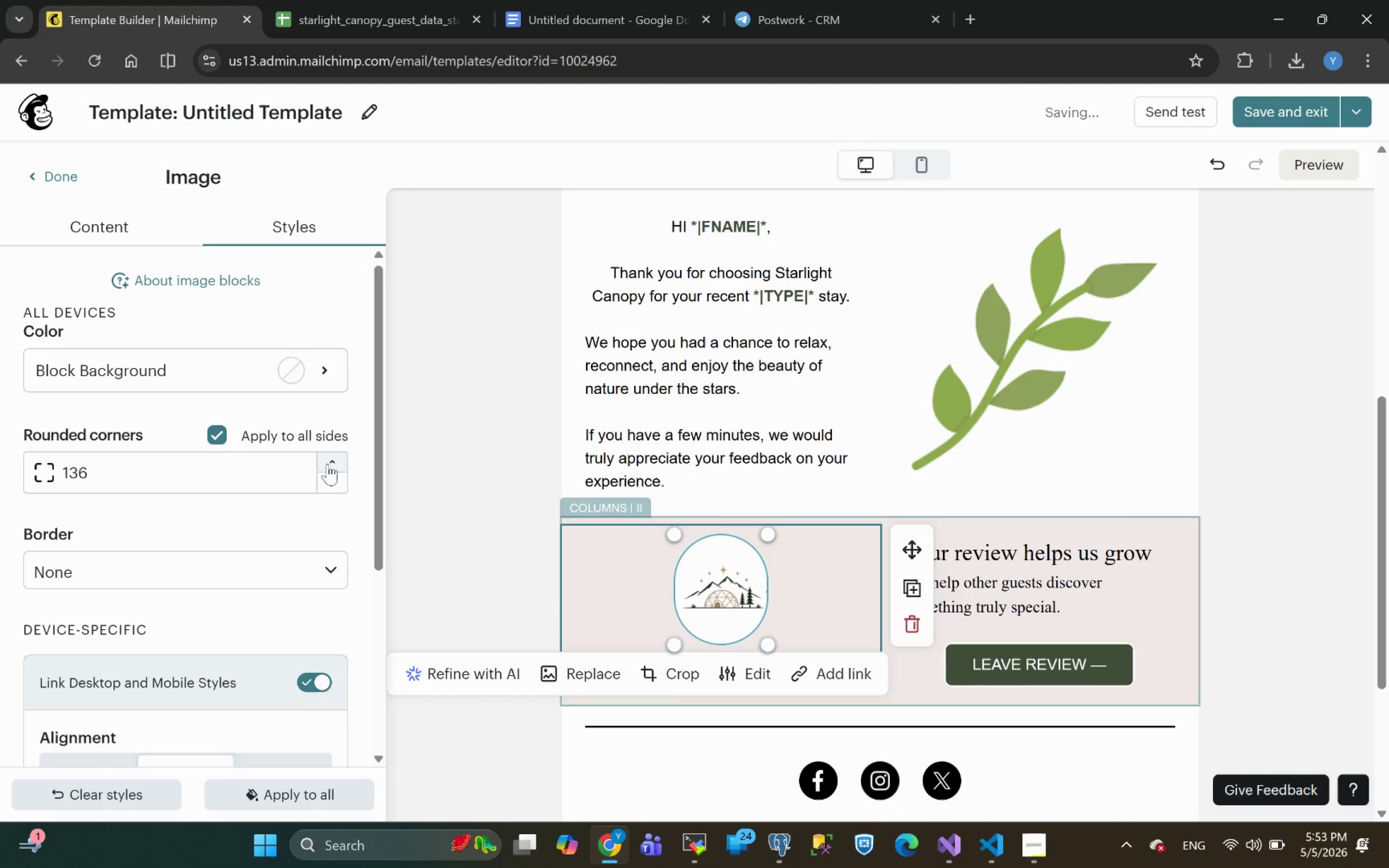 
triple_click([327, 464])
 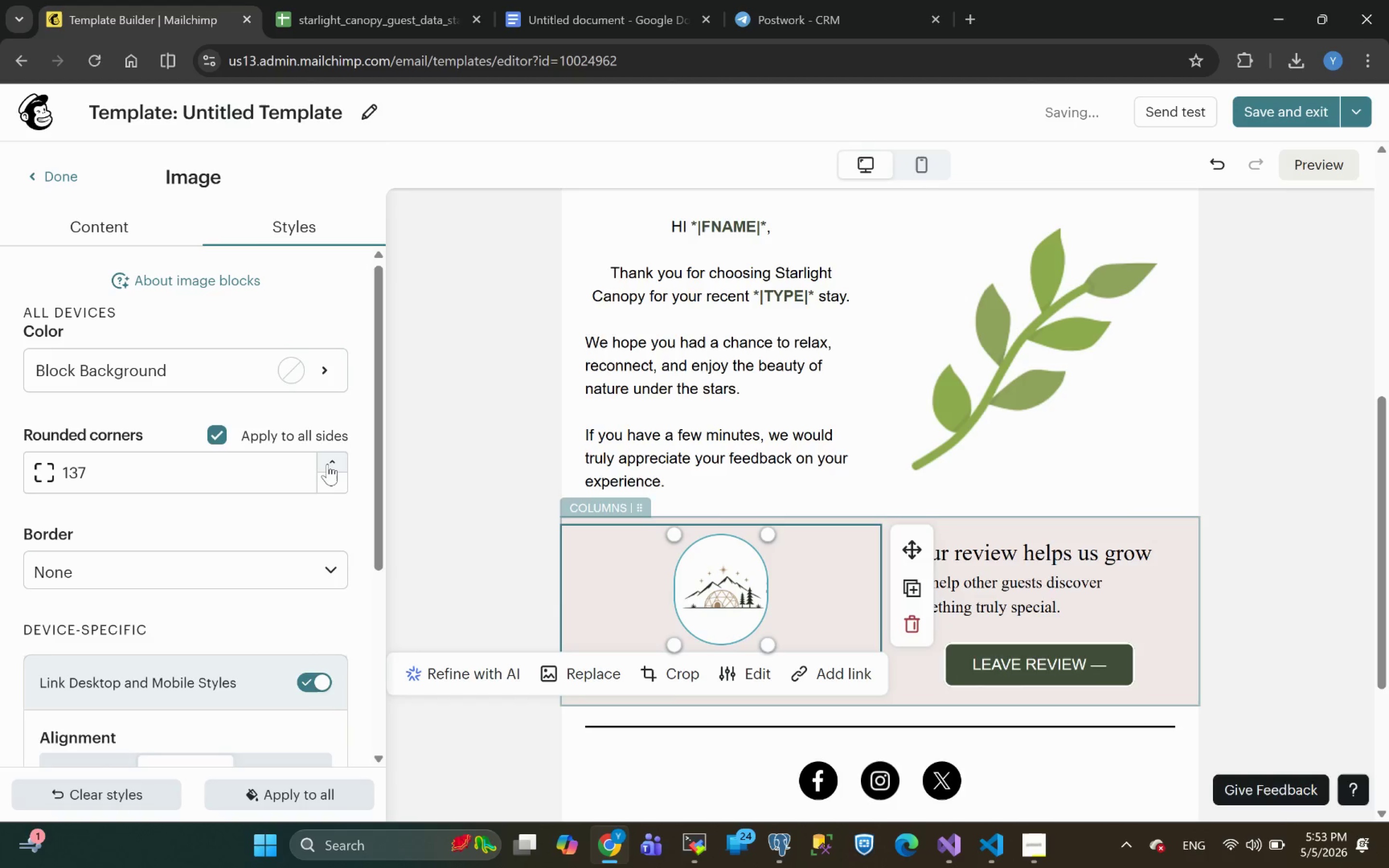 
triple_click([327, 464])
 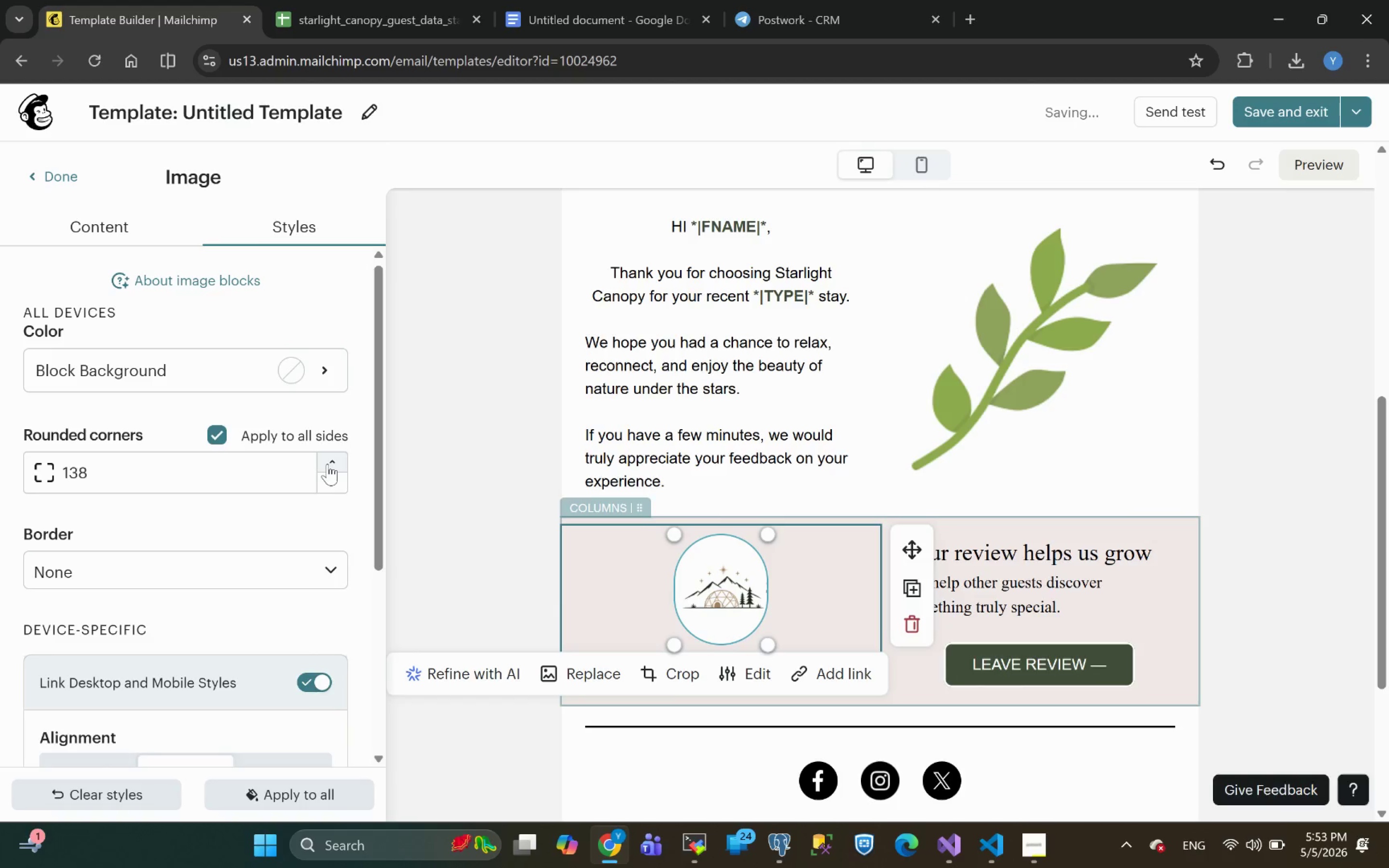 
triple_click([327, 464])
 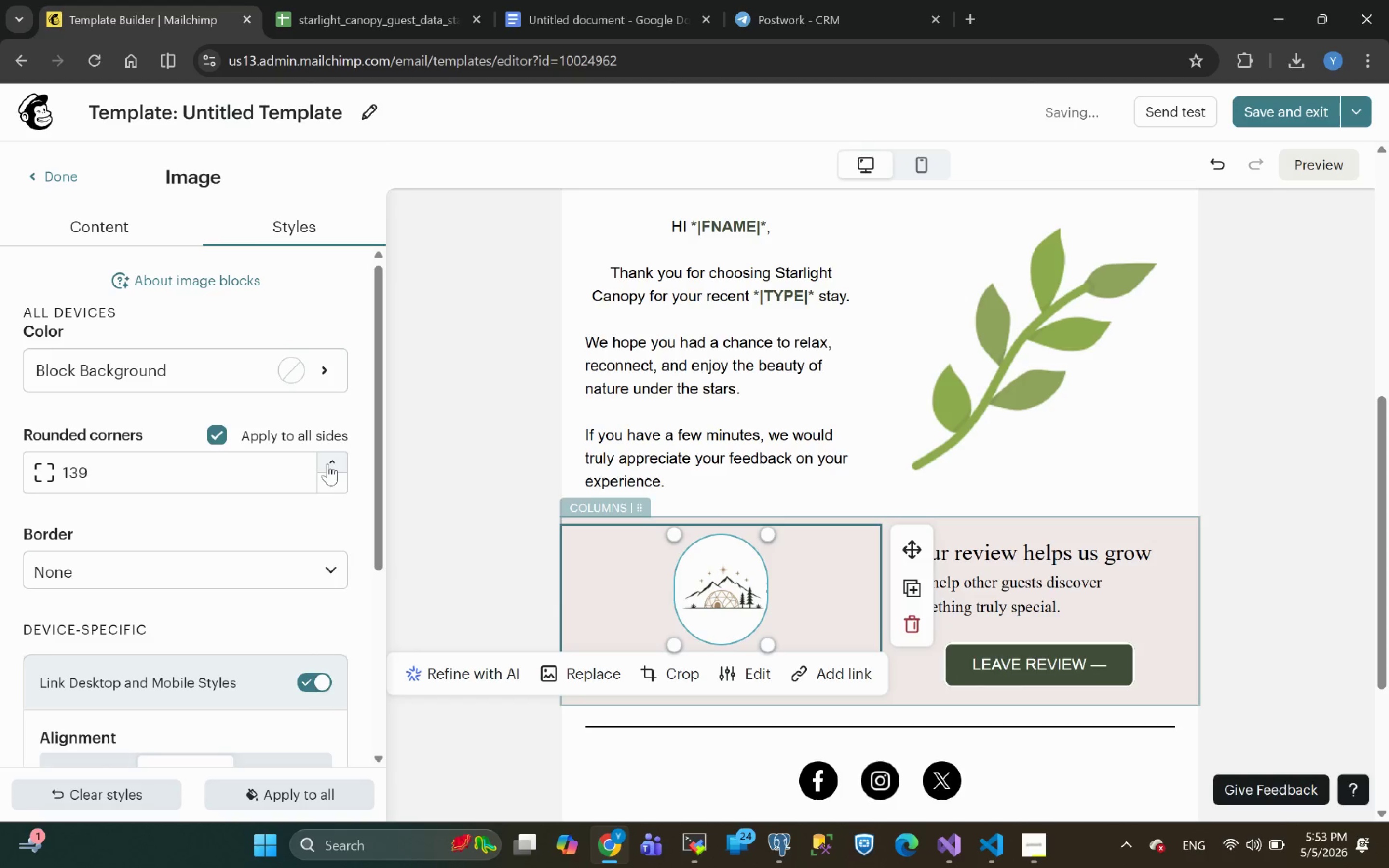 
triple_click([327, 464])
 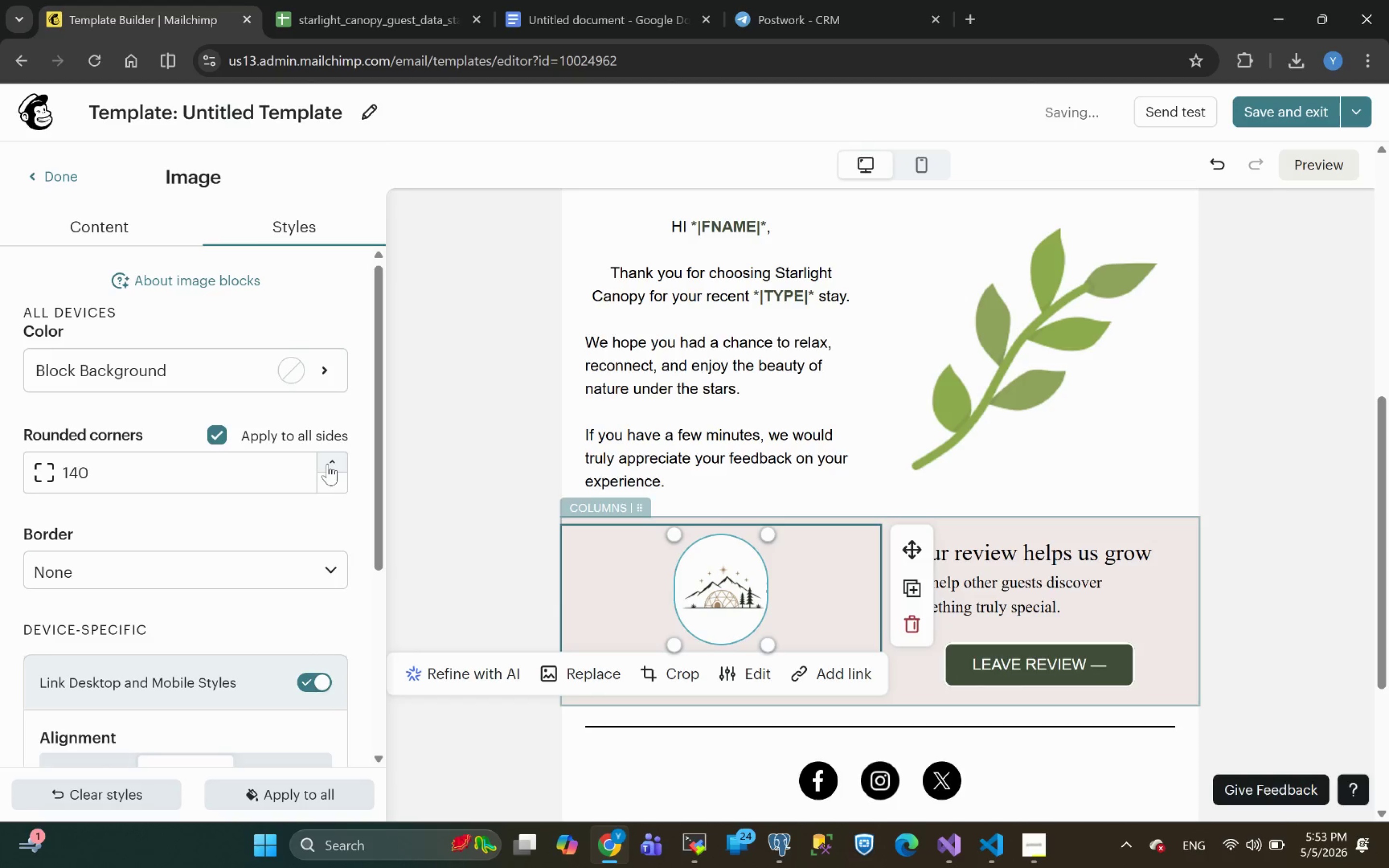 
triple_click([327, 464])
 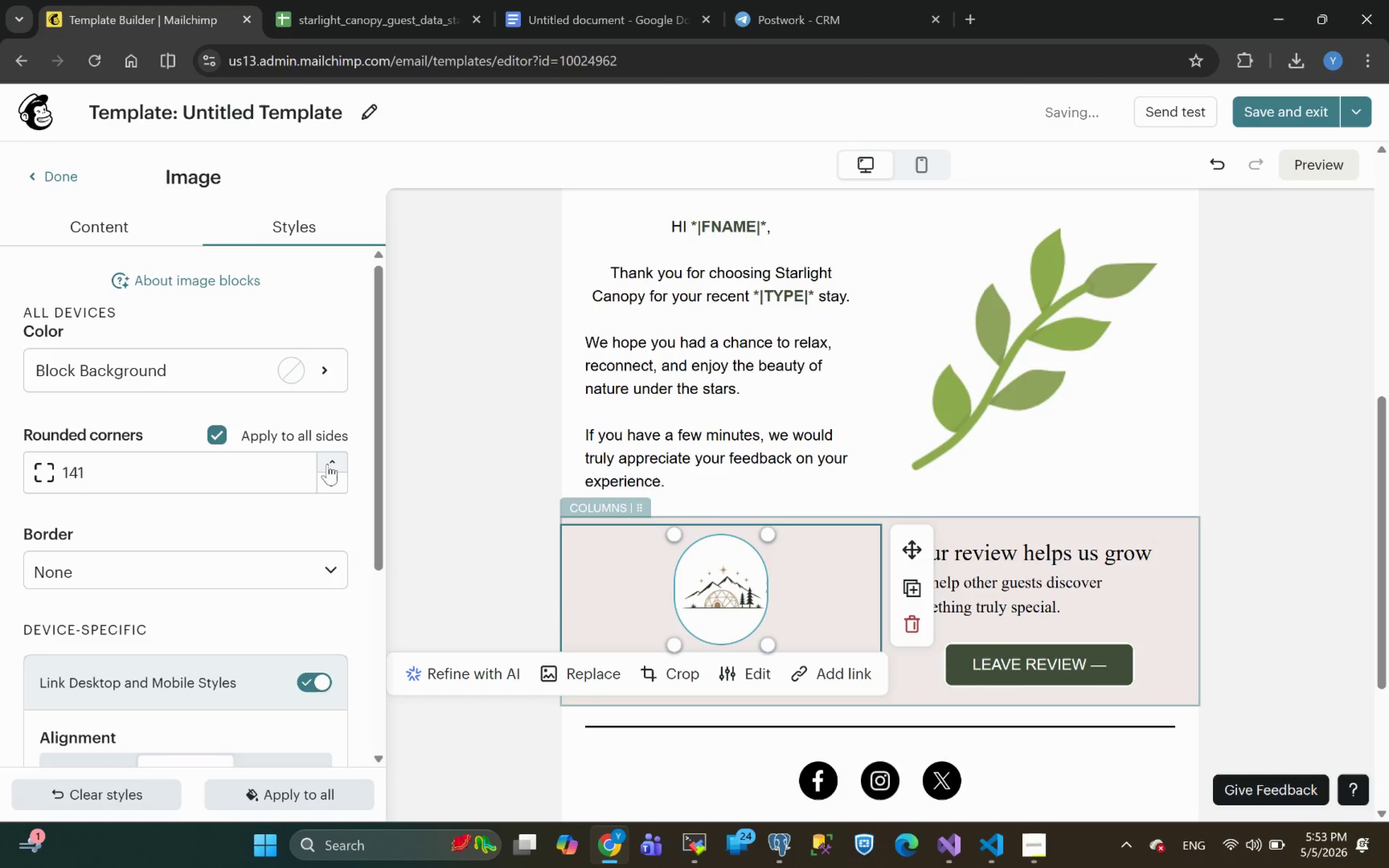 
triple_click([327, 464])
 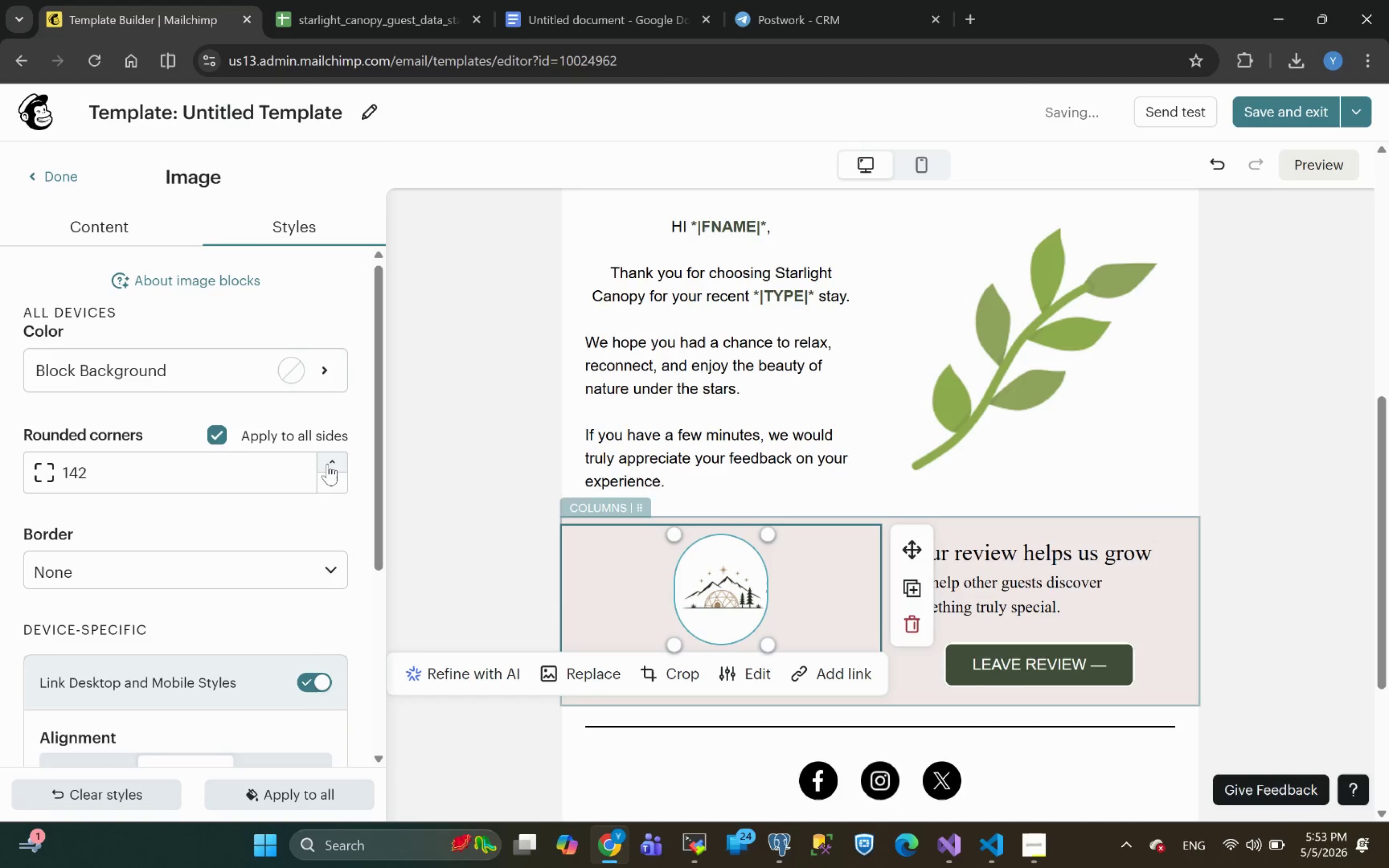 
triple_click([327, 464])
 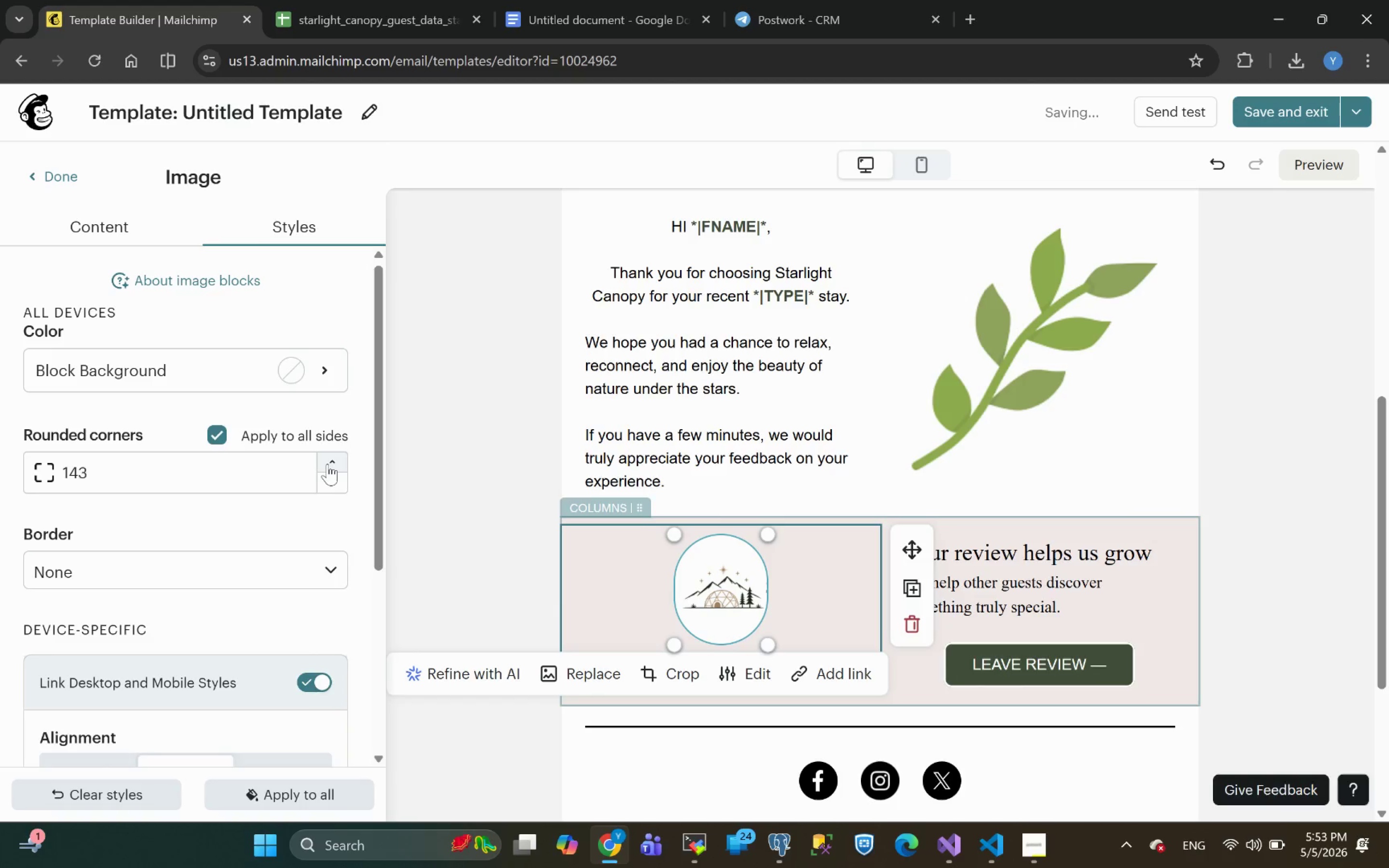 
triple_click([327, 464])
 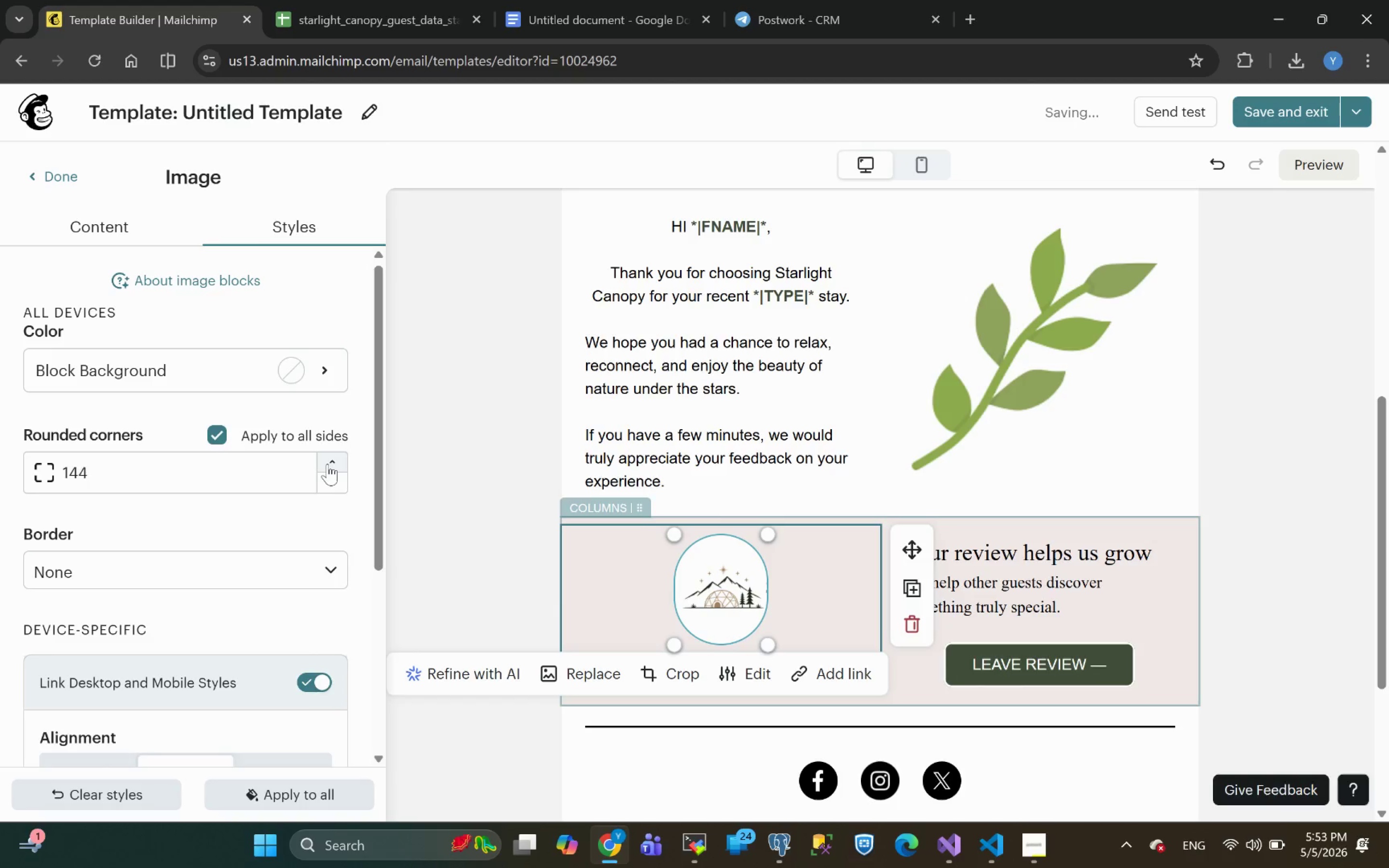 
triple_click([327, 464])
 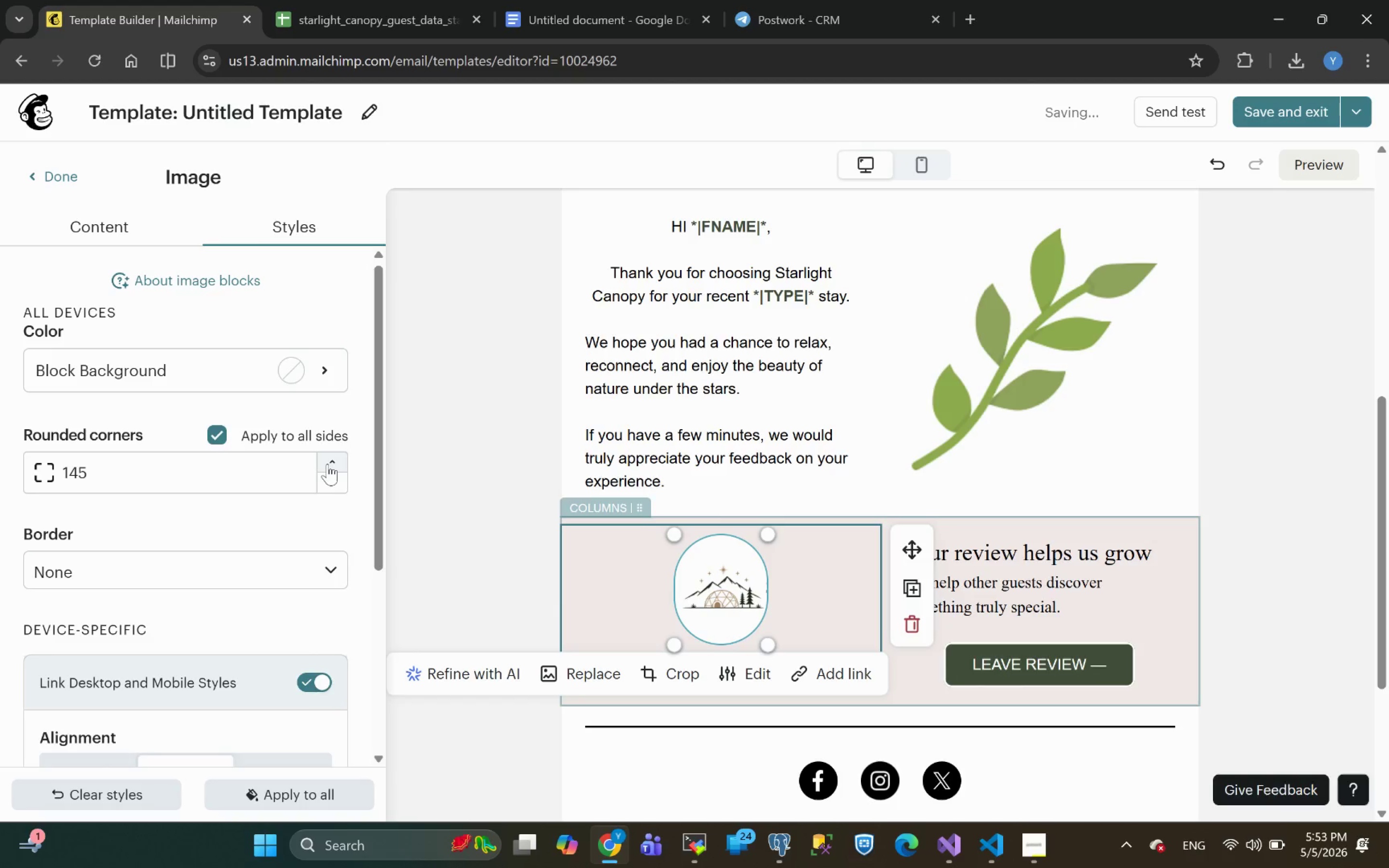 
triple_click([327, 464])
 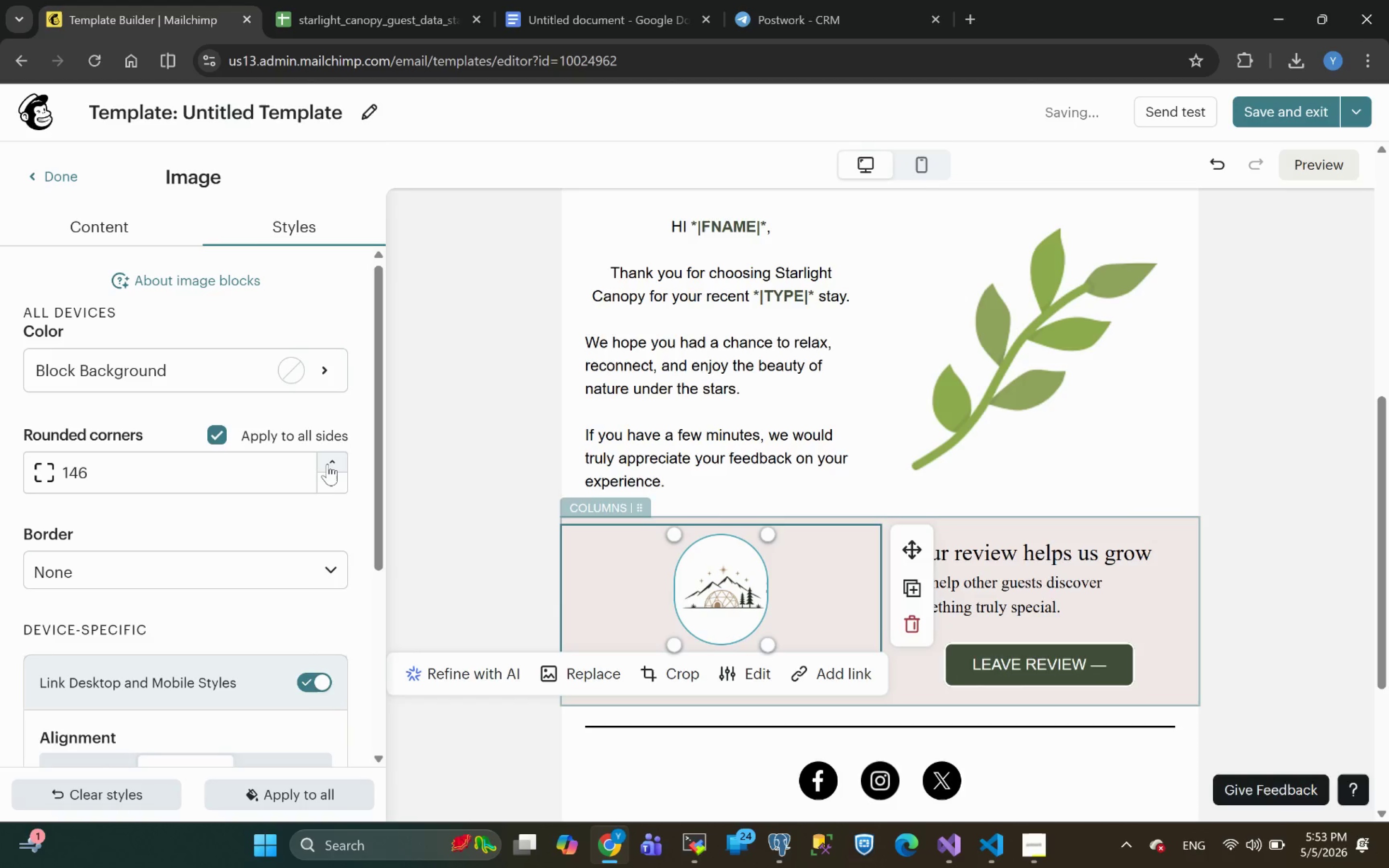 
triple_click([327, 464])
 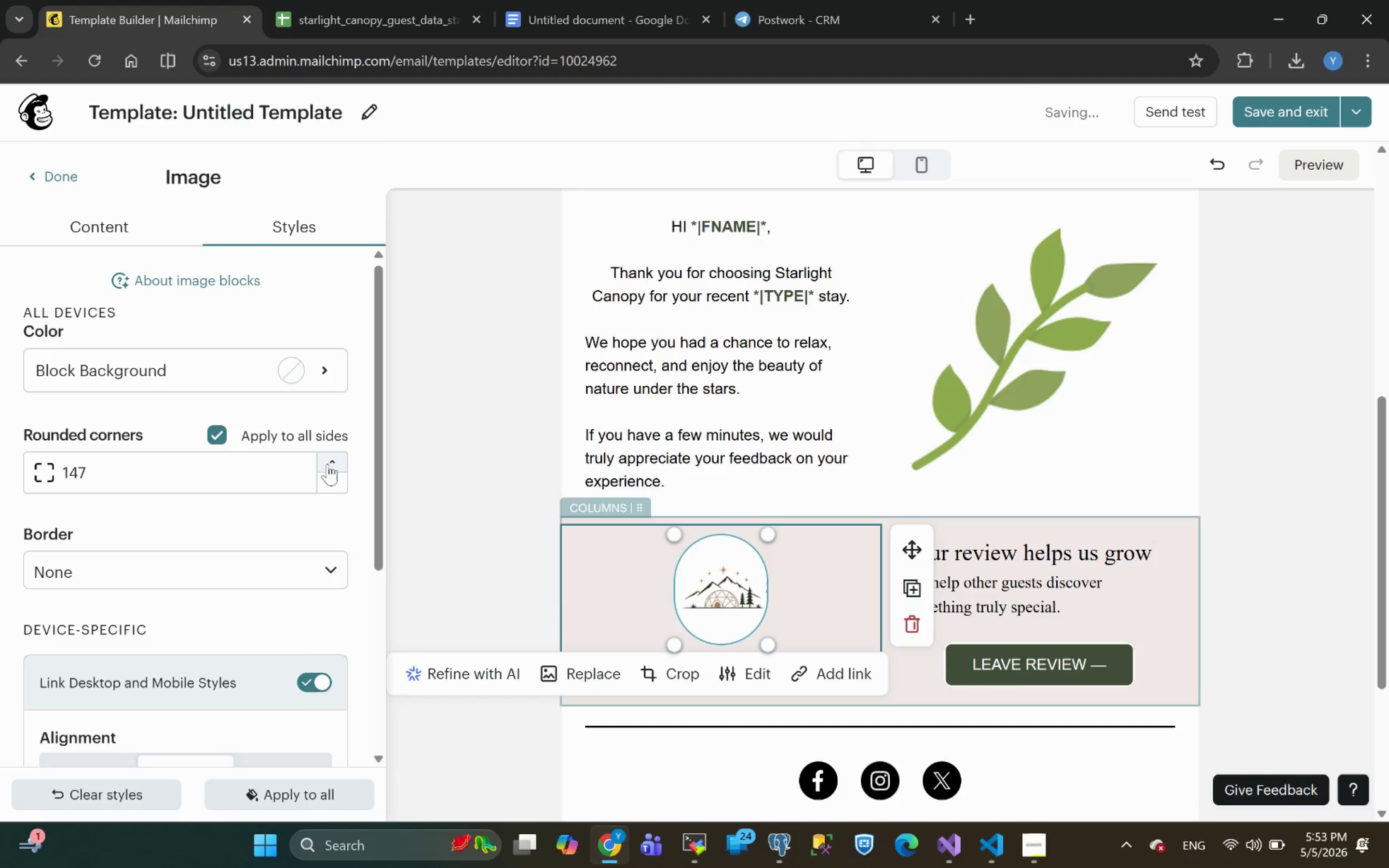 
triple_click([327, 464])
 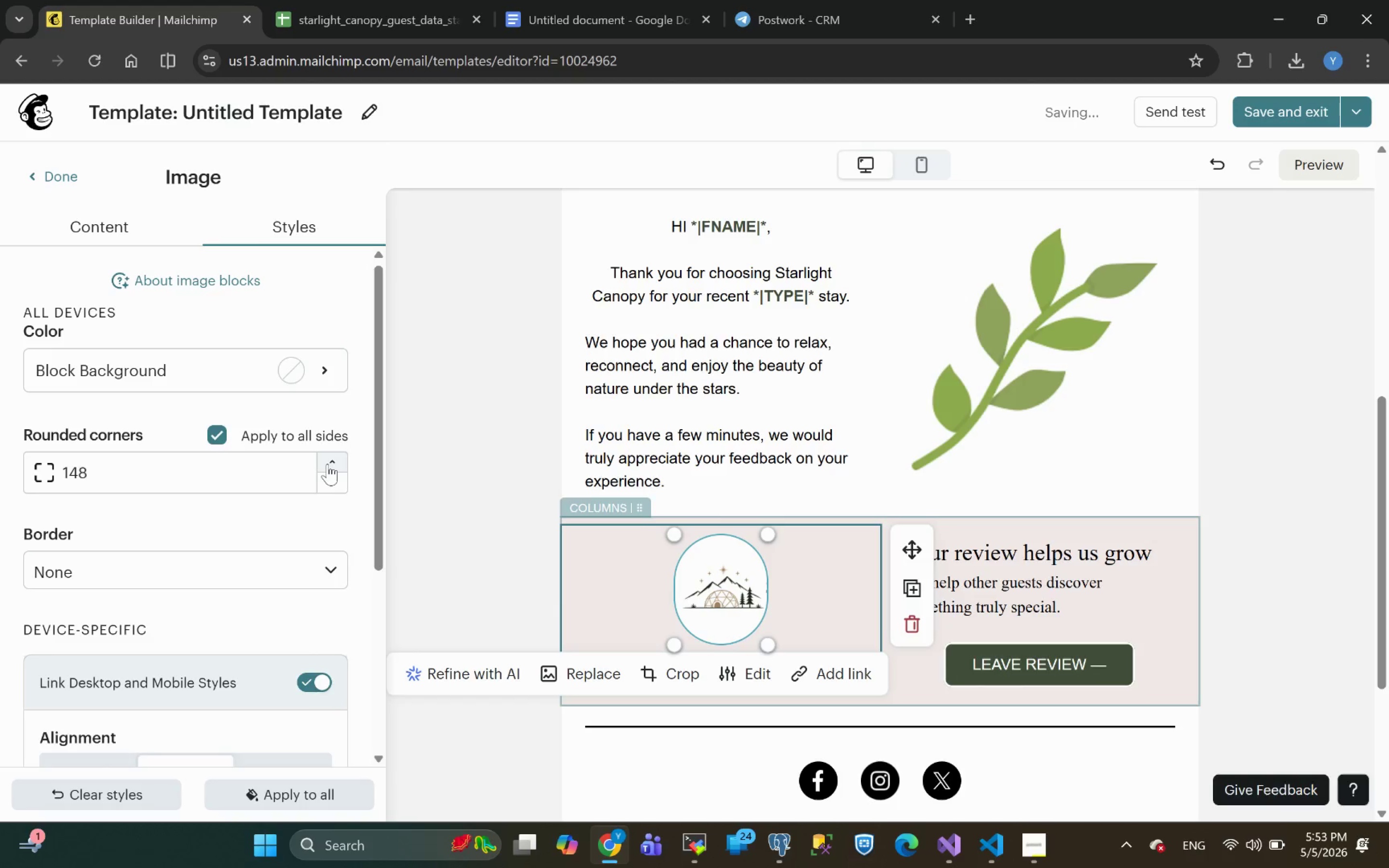 
triple_click([327, 464])
 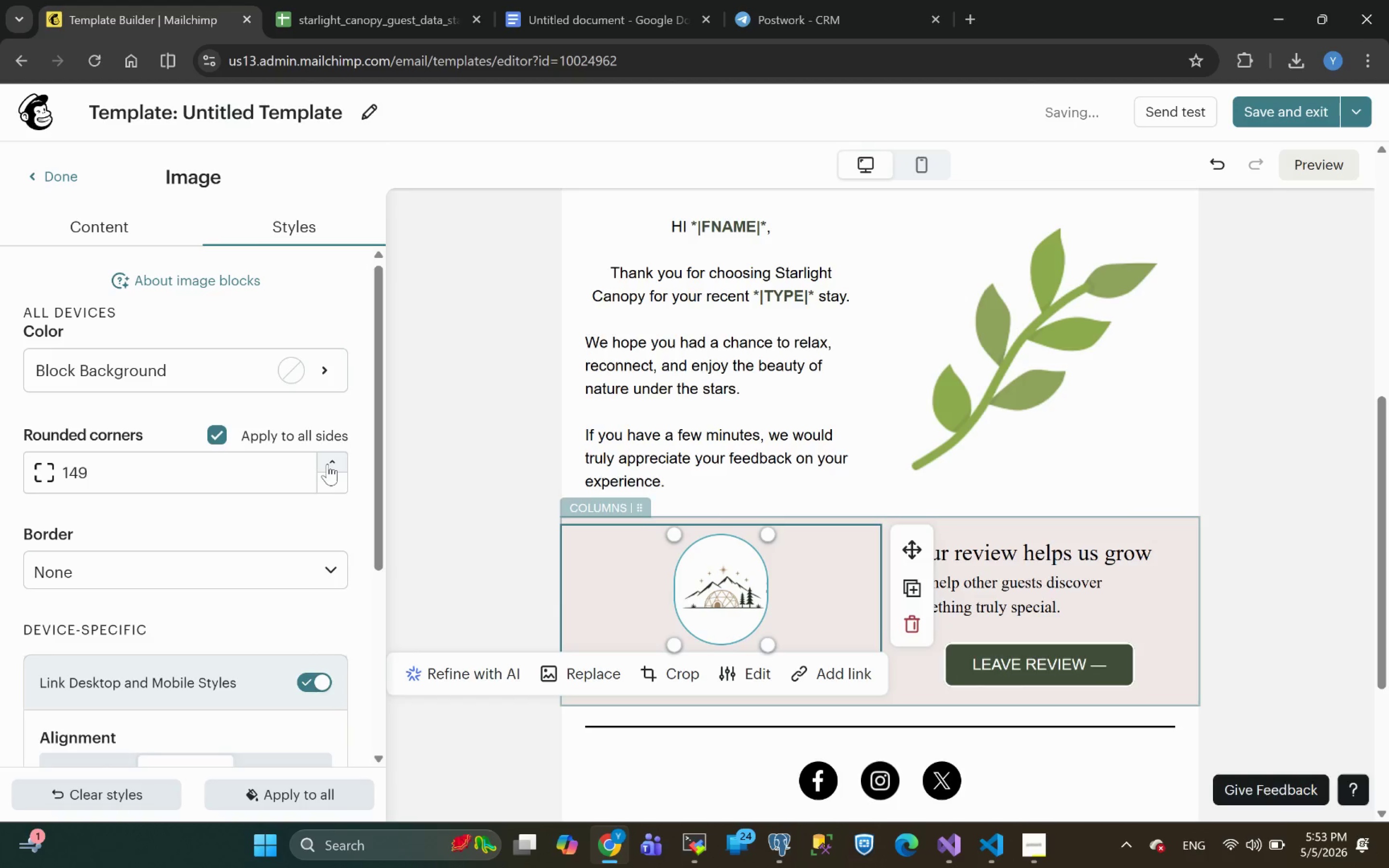 
triple_click([327, 464])
 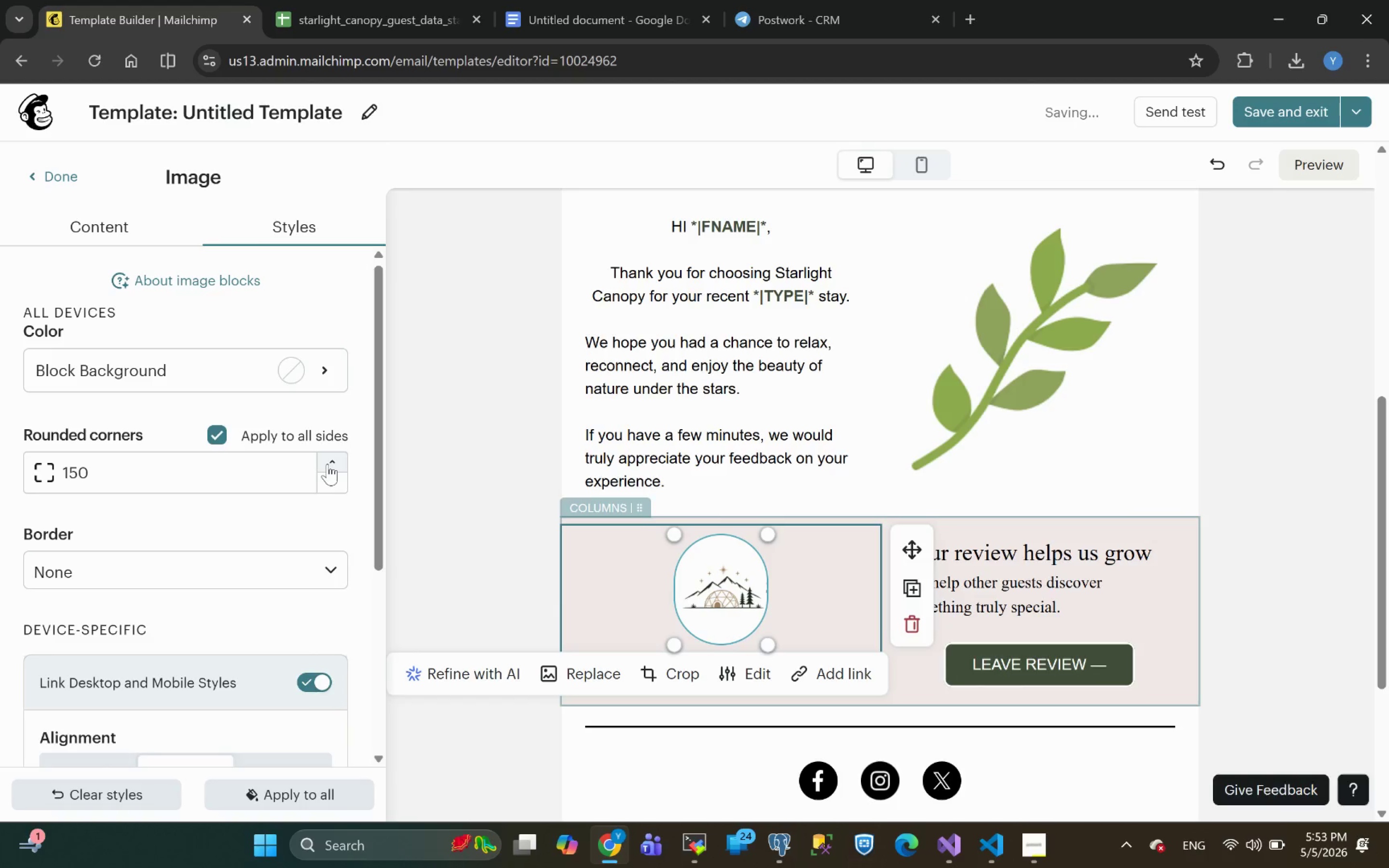 
triple_click([327, 464])
 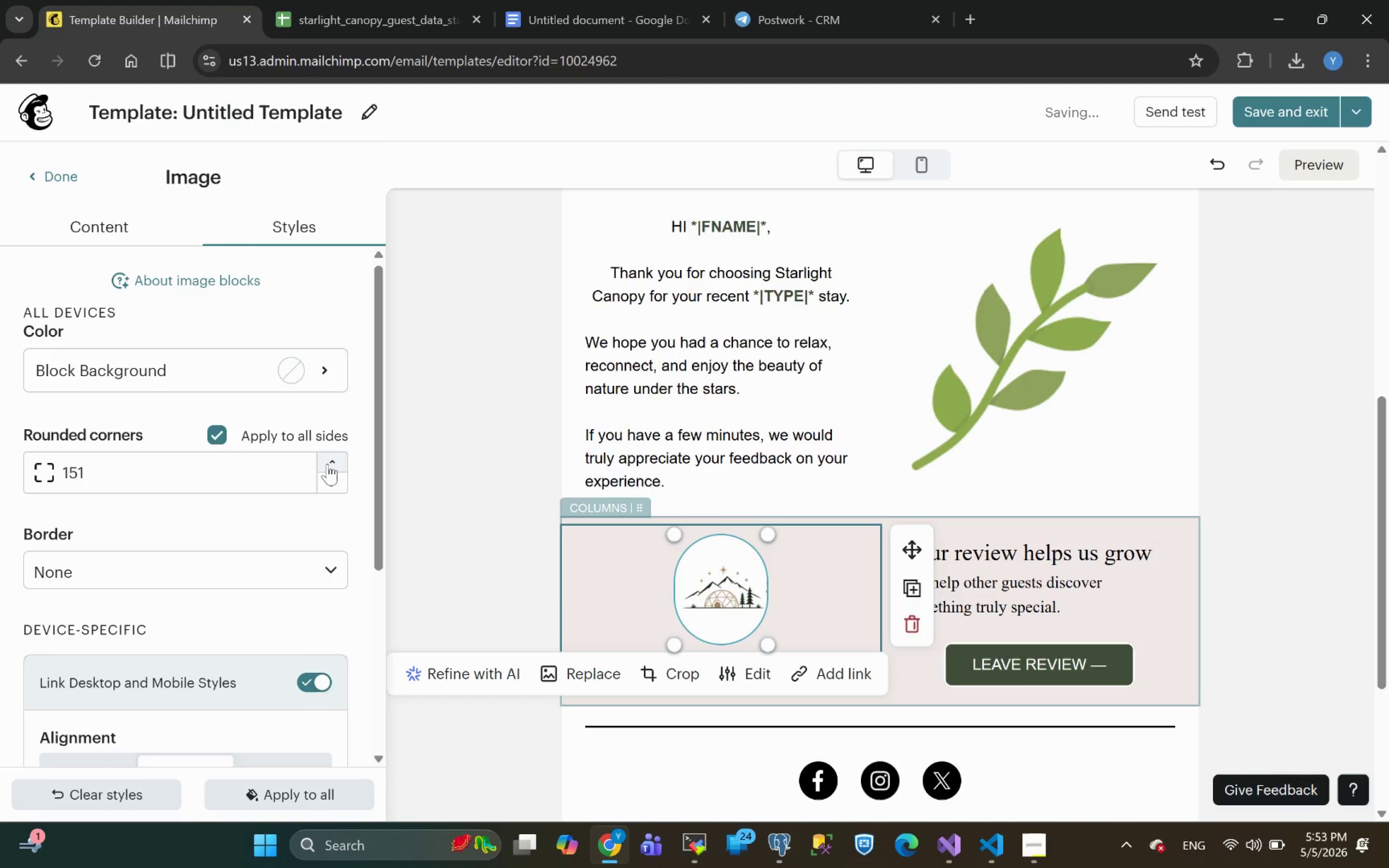 
triple_click([327, 464])
 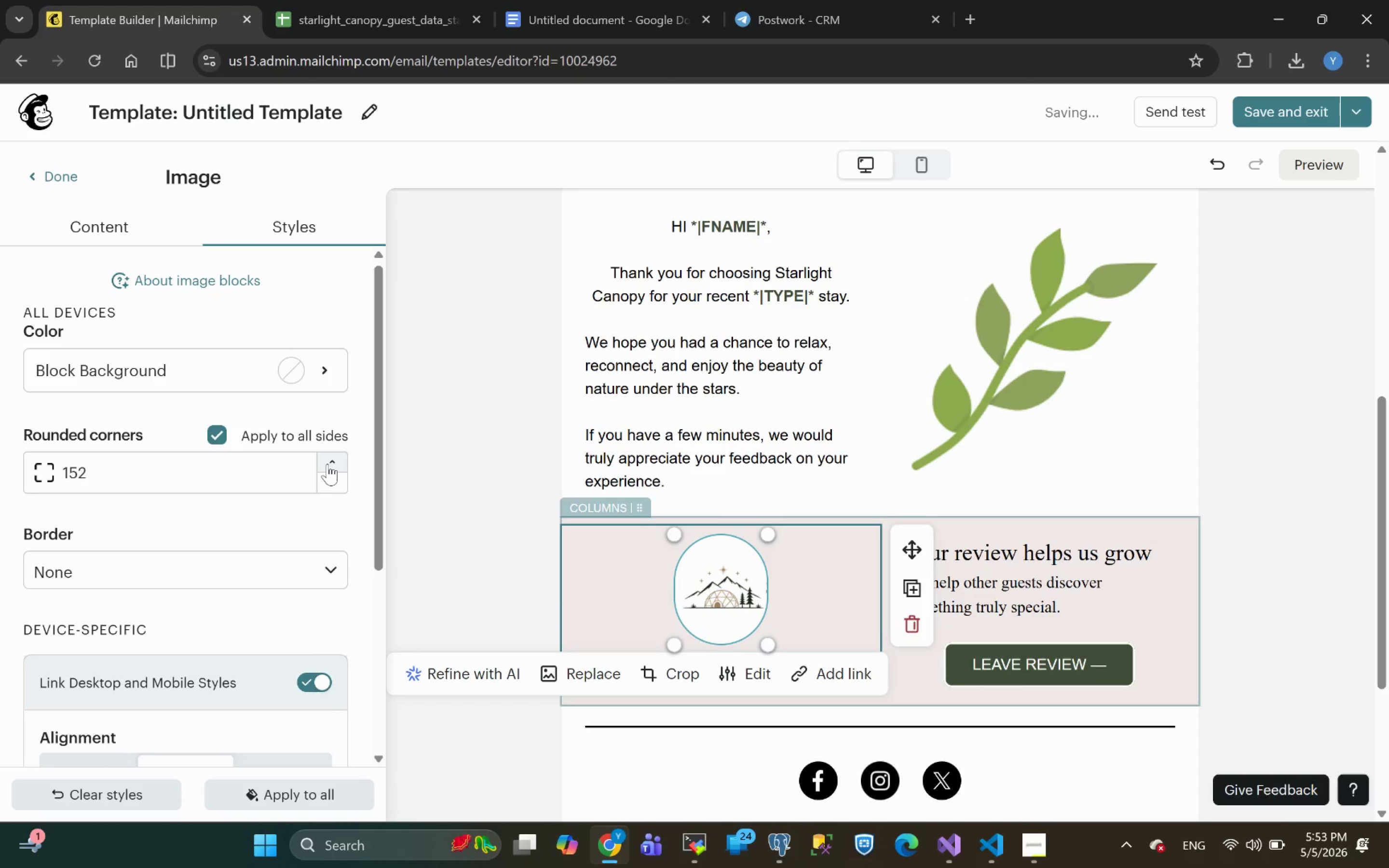 
triple_click([327, 464])
 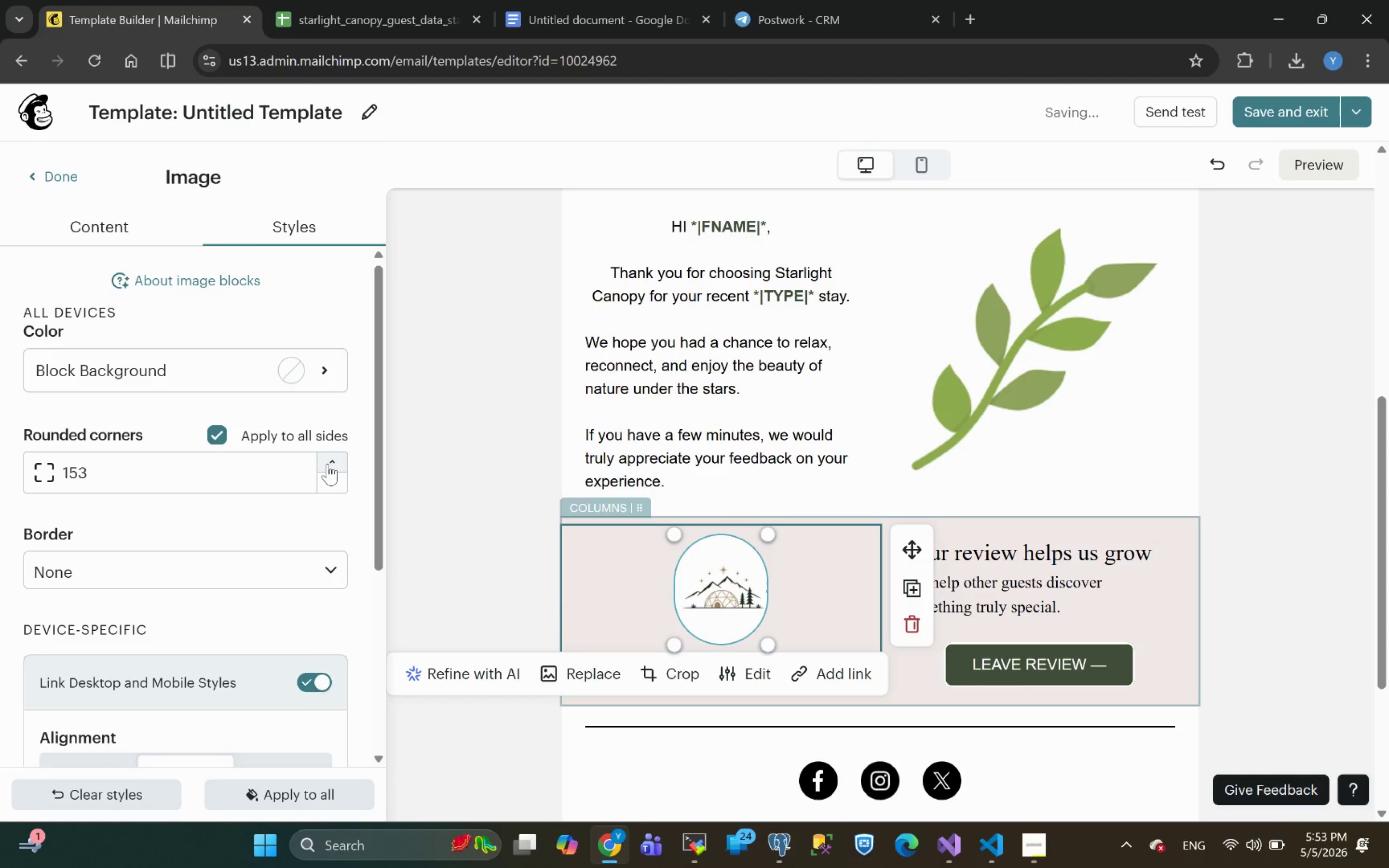 
triple_click([327, 464])
 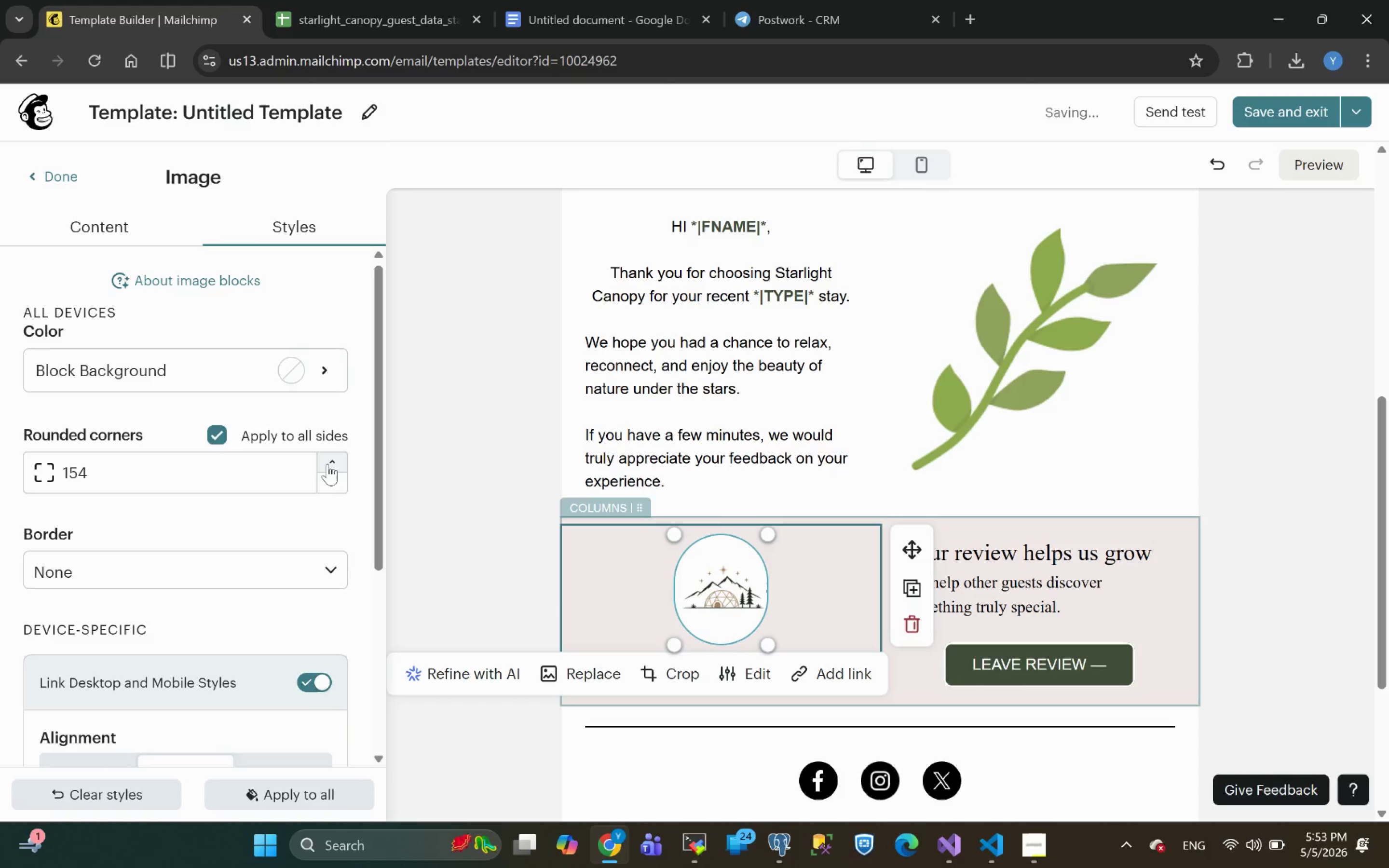 
triple_click([327, 464])
 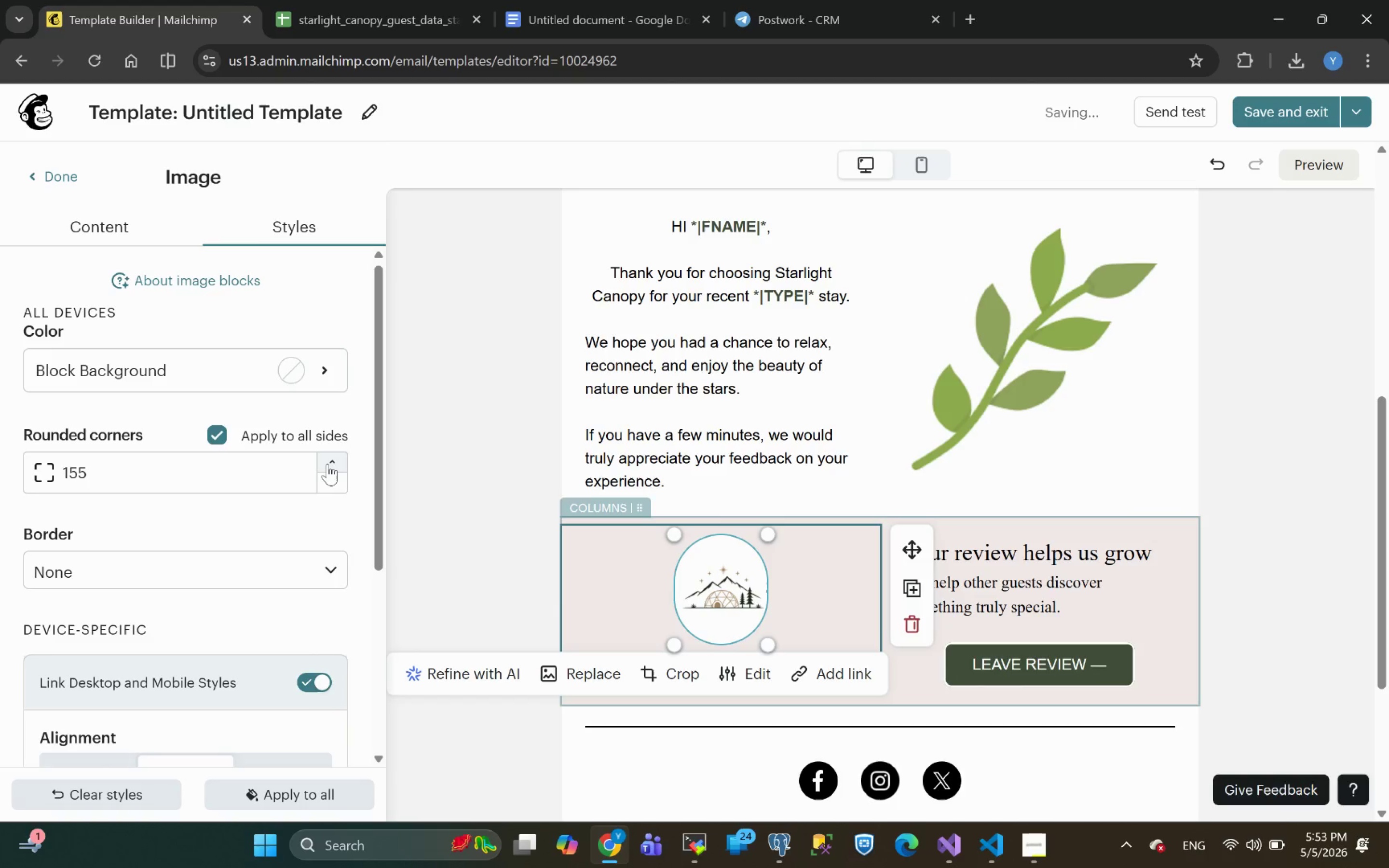 
triple_click([327, 464])
 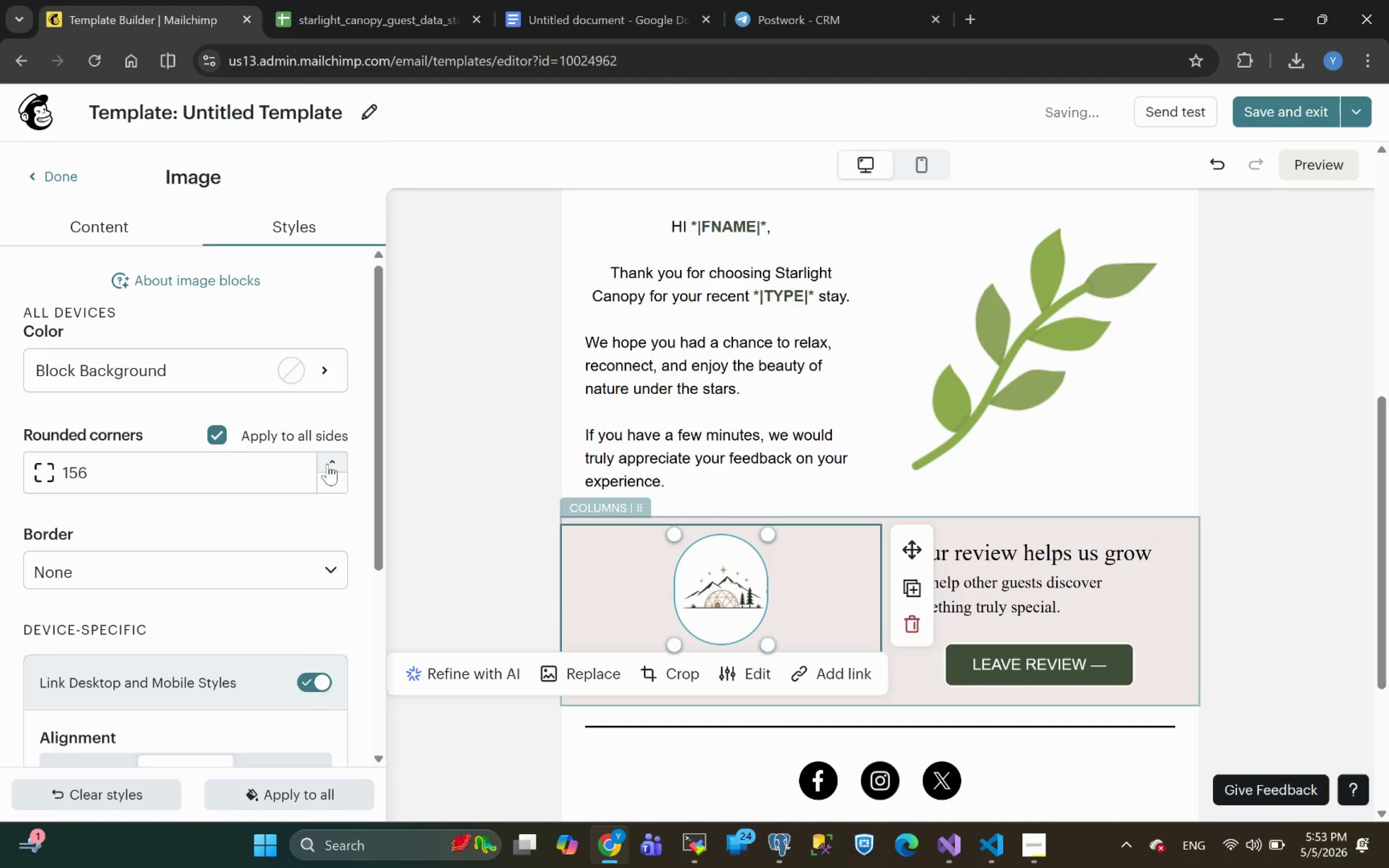 
triple_click([327, 464])
 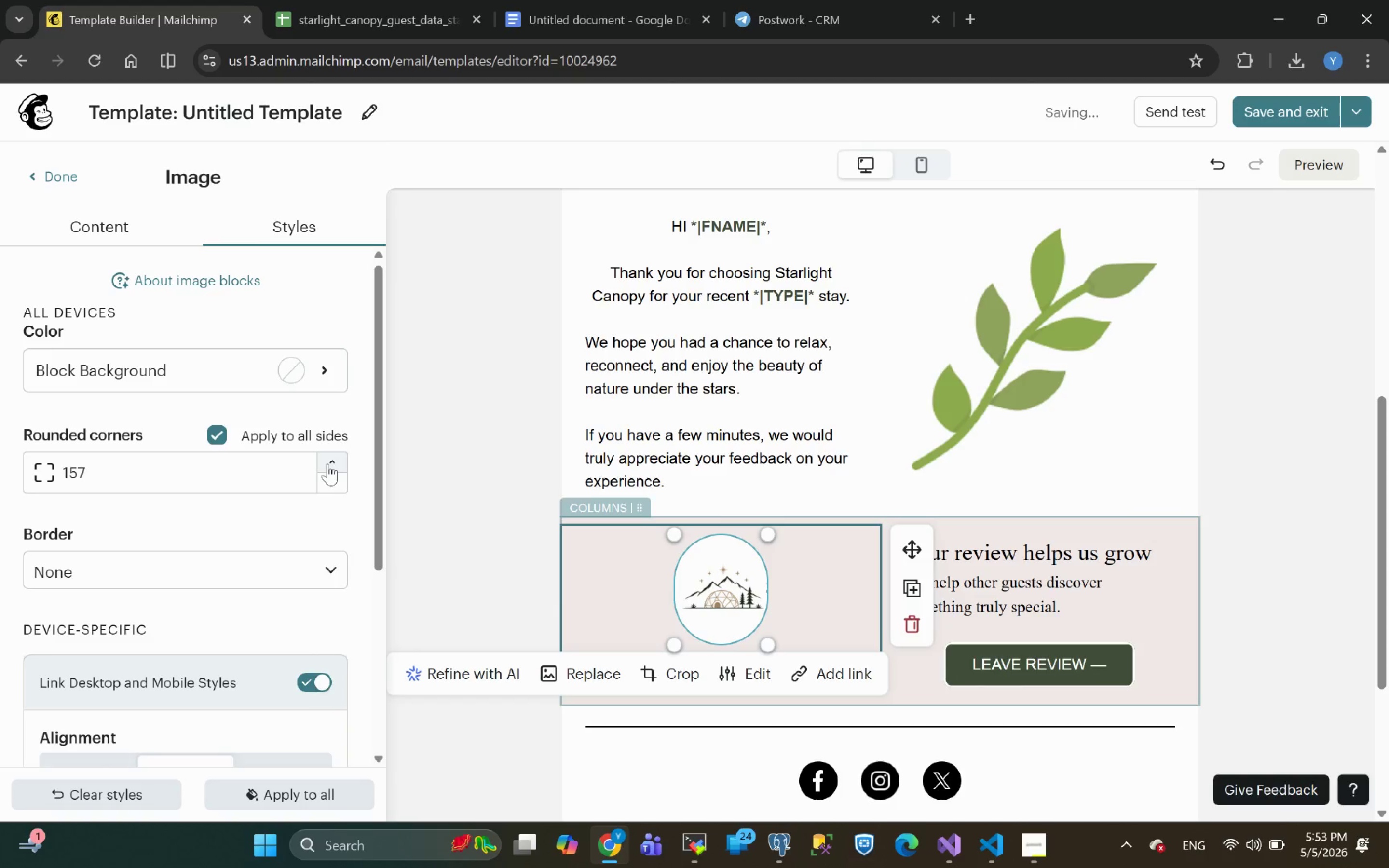 
triple_click([327, 464])
 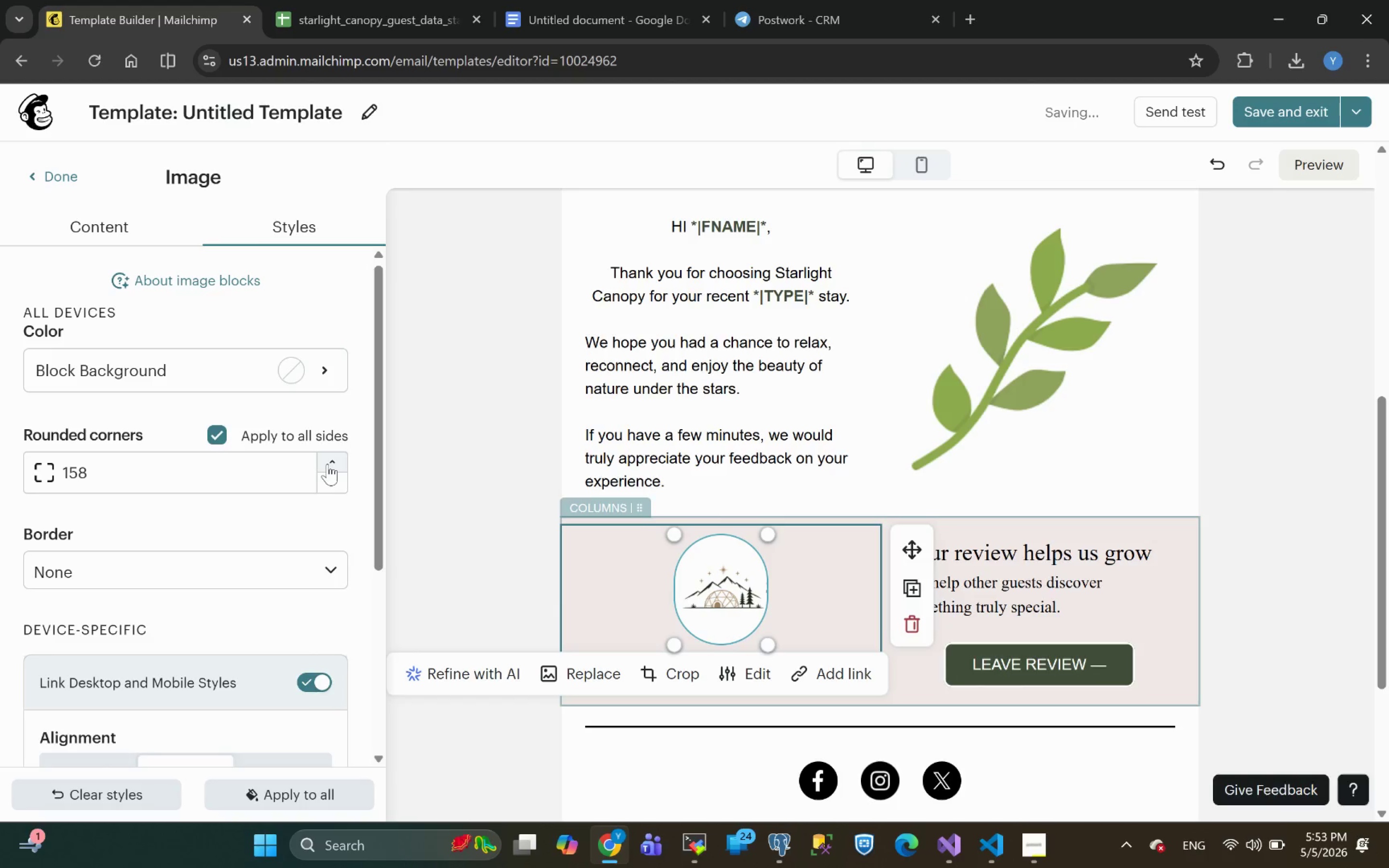 
triple_click([327, 464])
 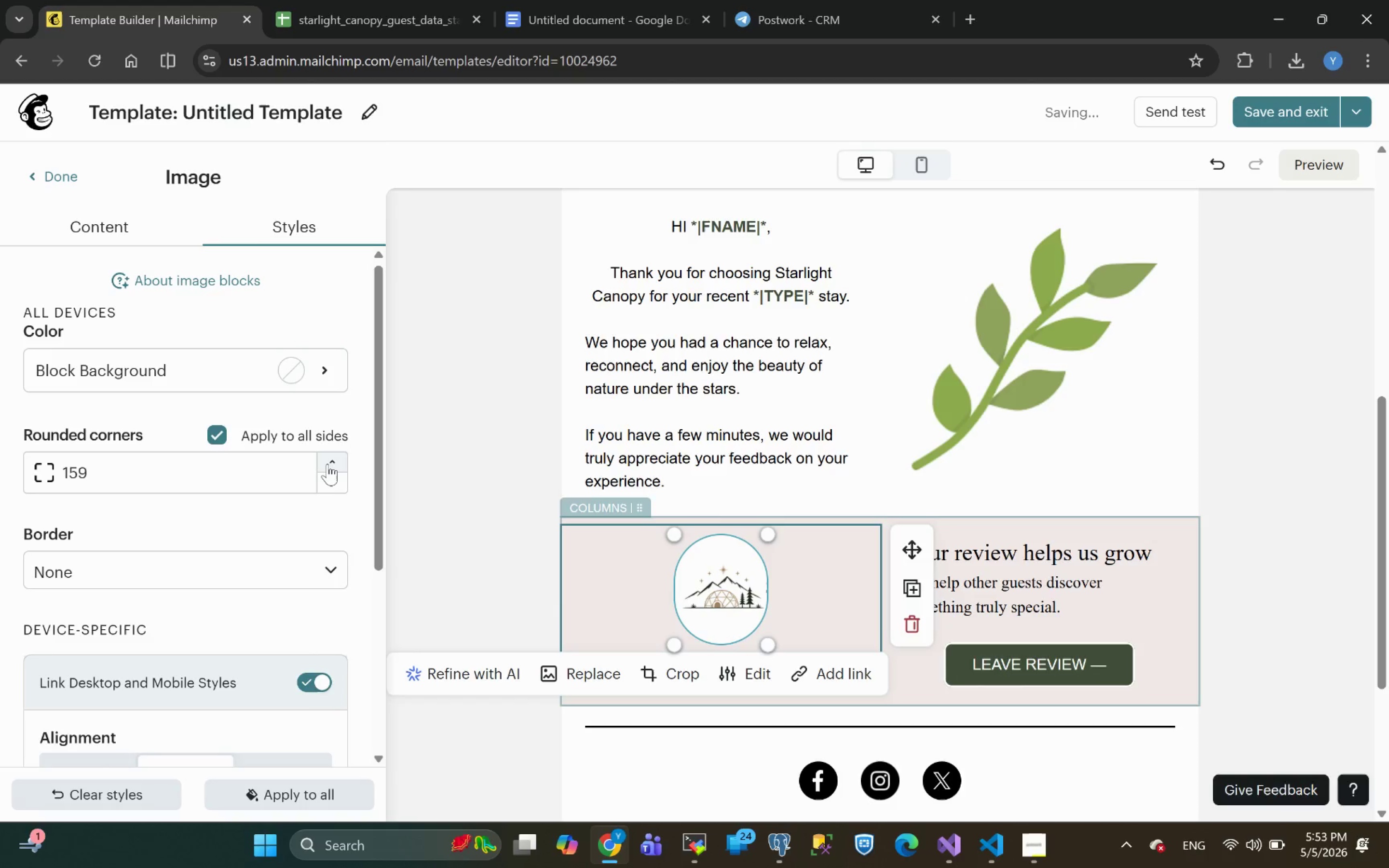 
triple_click([327, 464])
 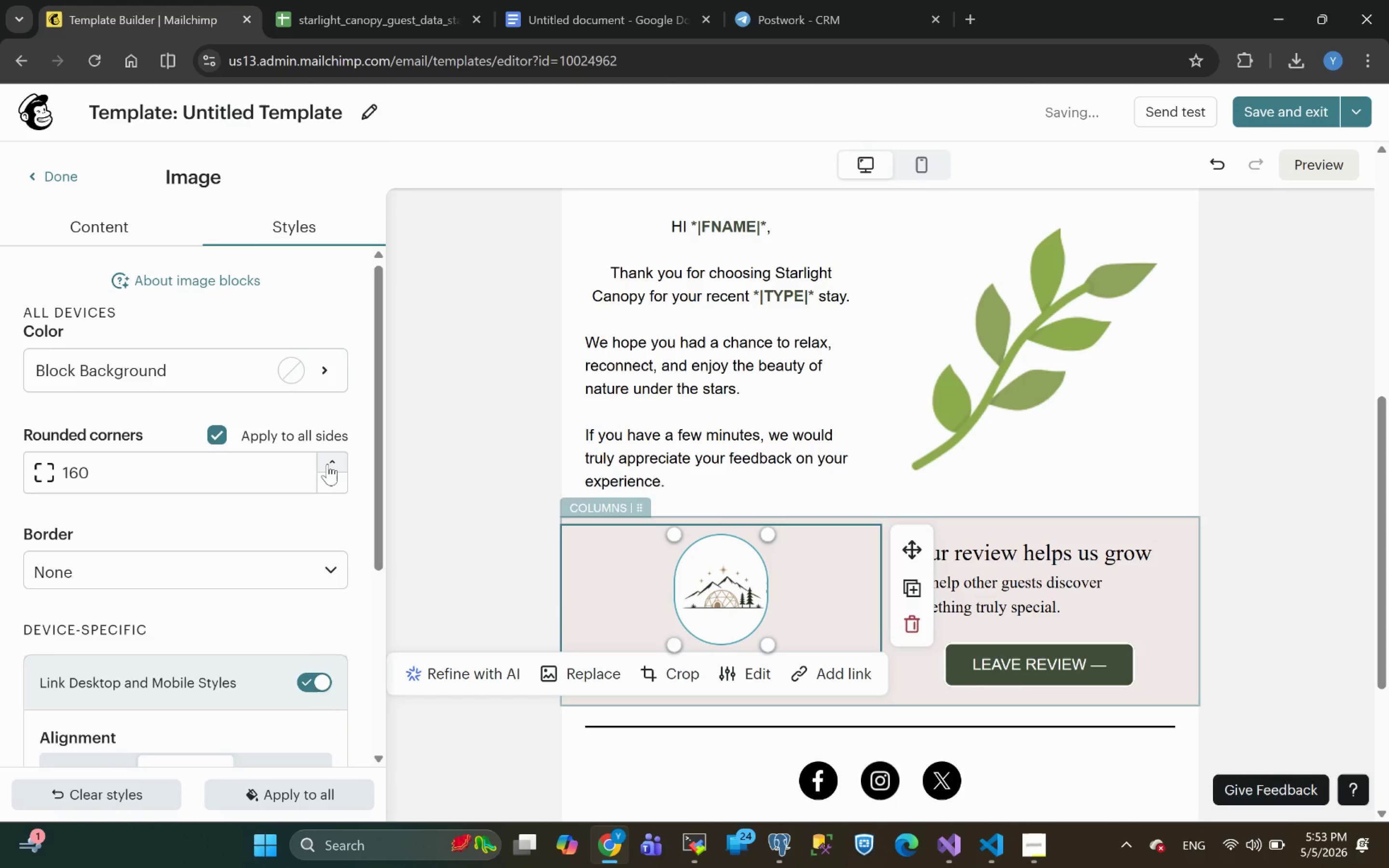 
triple_click([327, 464])
 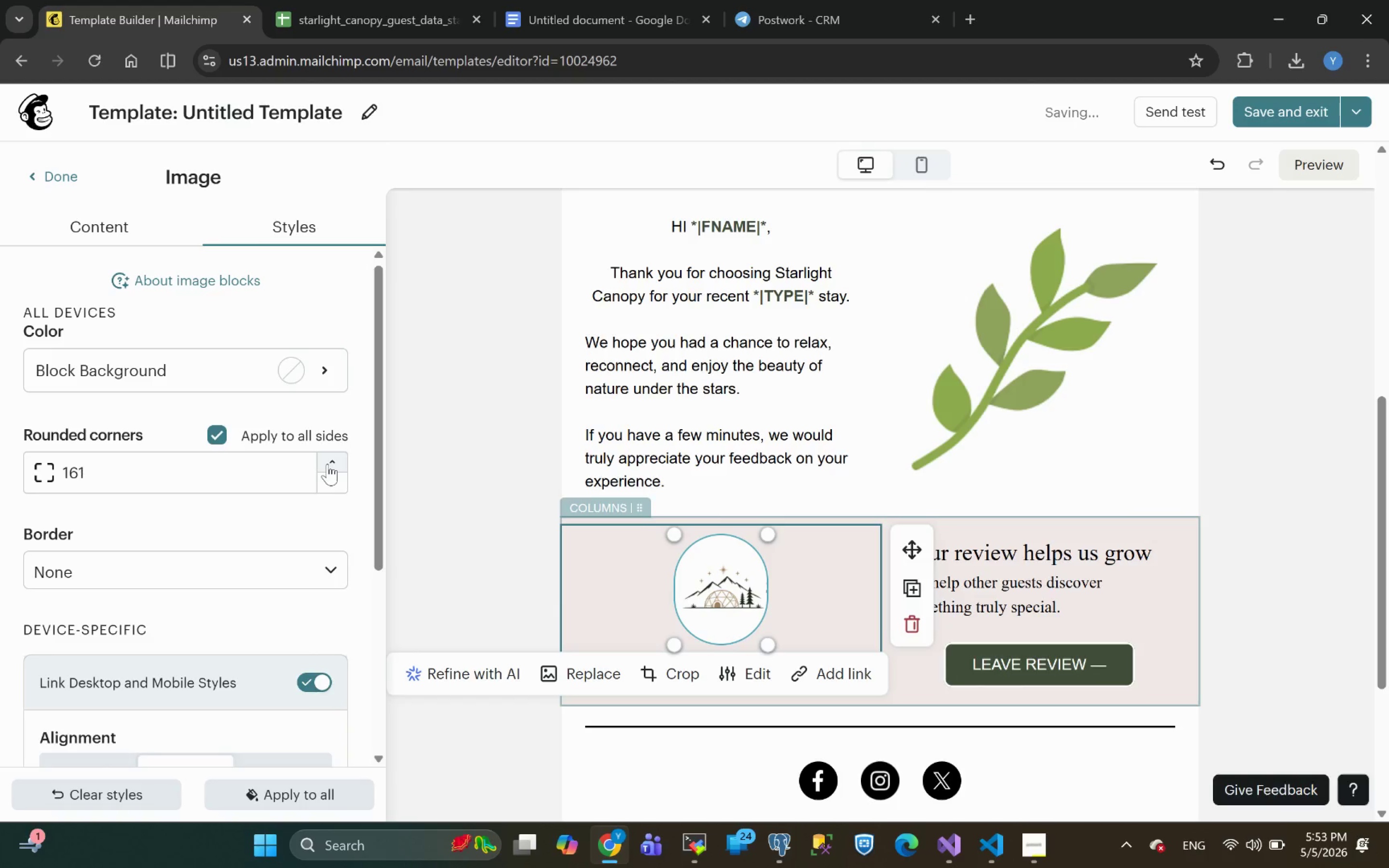 
triple_click([327, 464])
 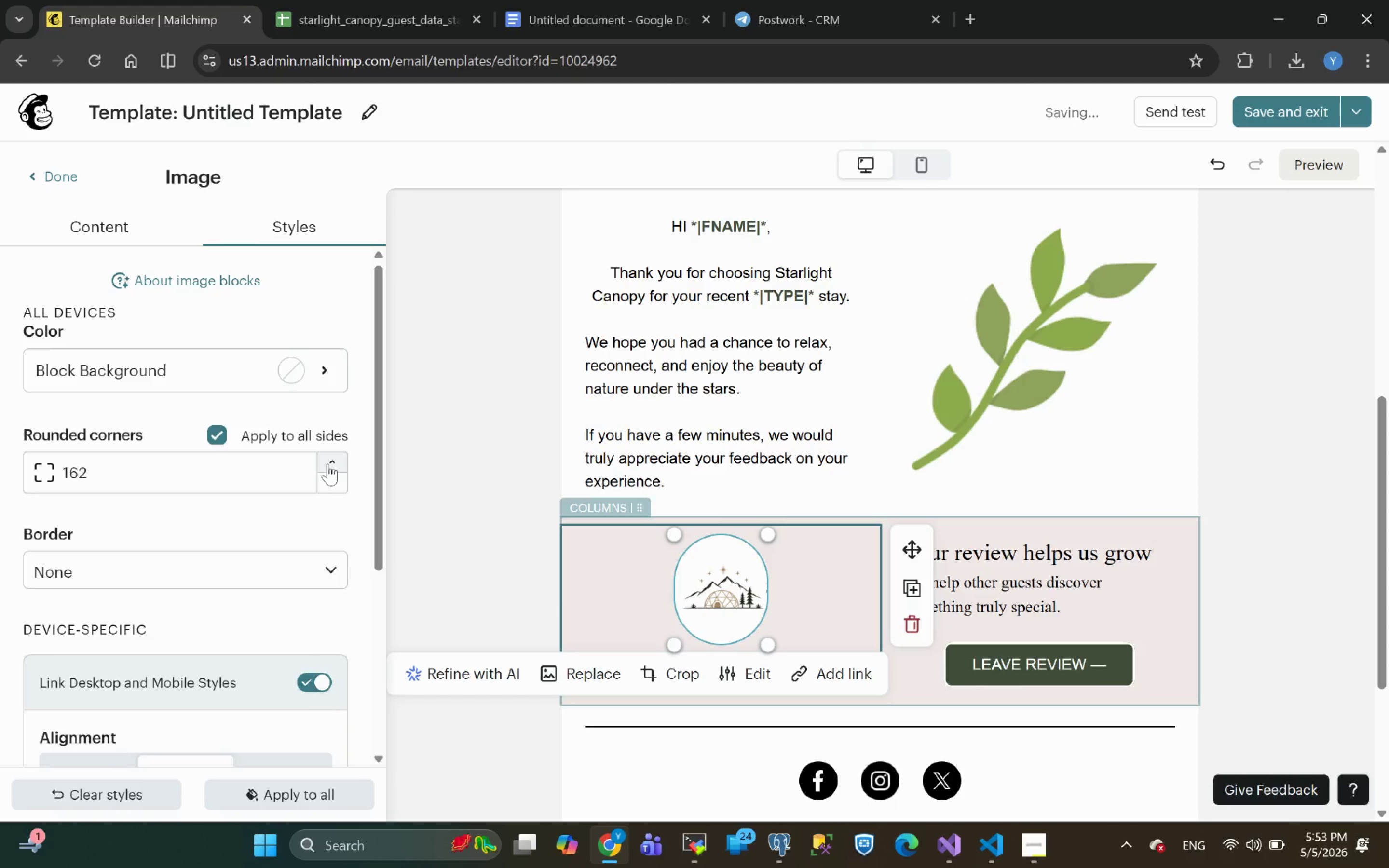 
triple_click([327, 464])
 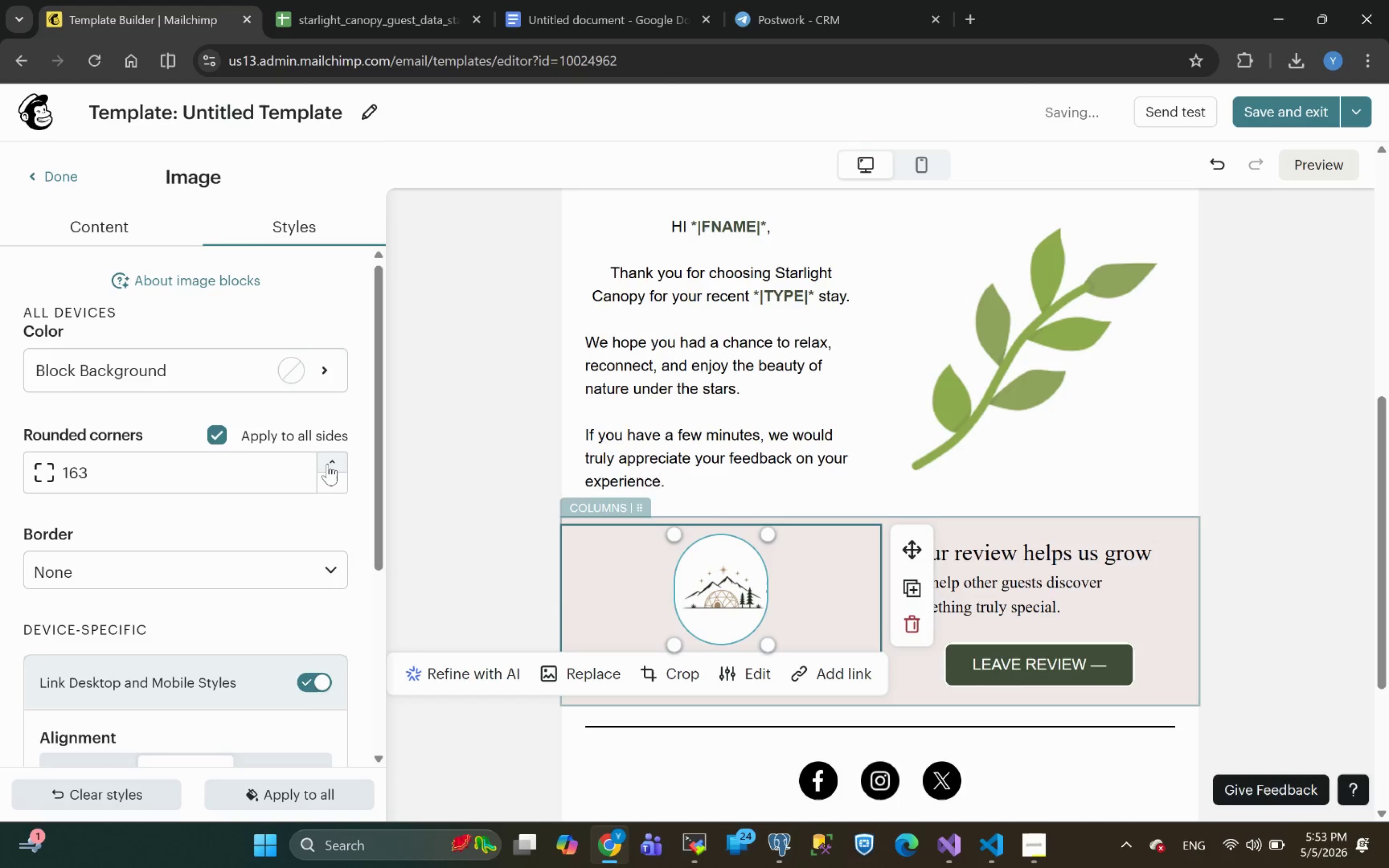 
triple_click([327, 464])
 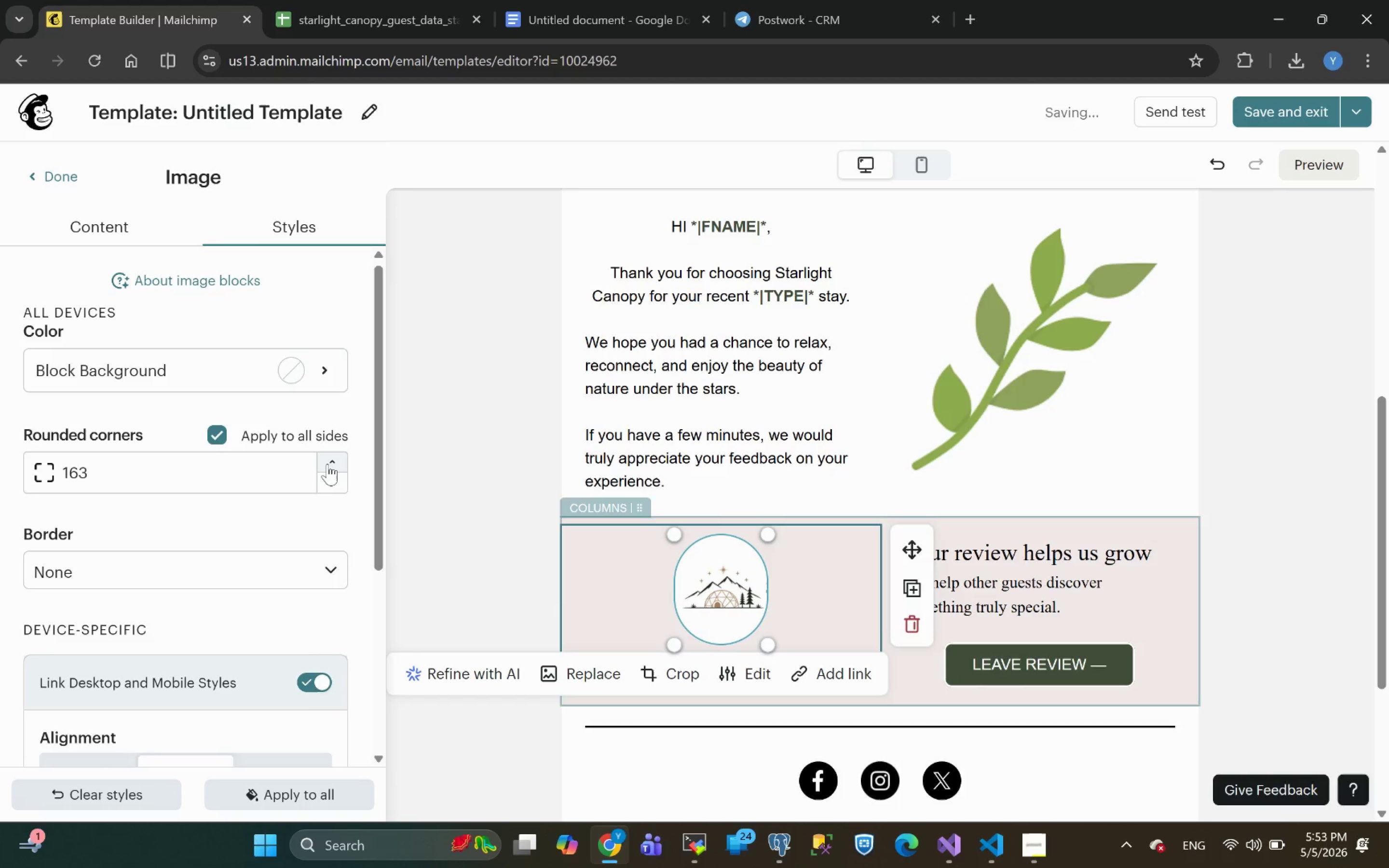 
triple_click([327, 464])
 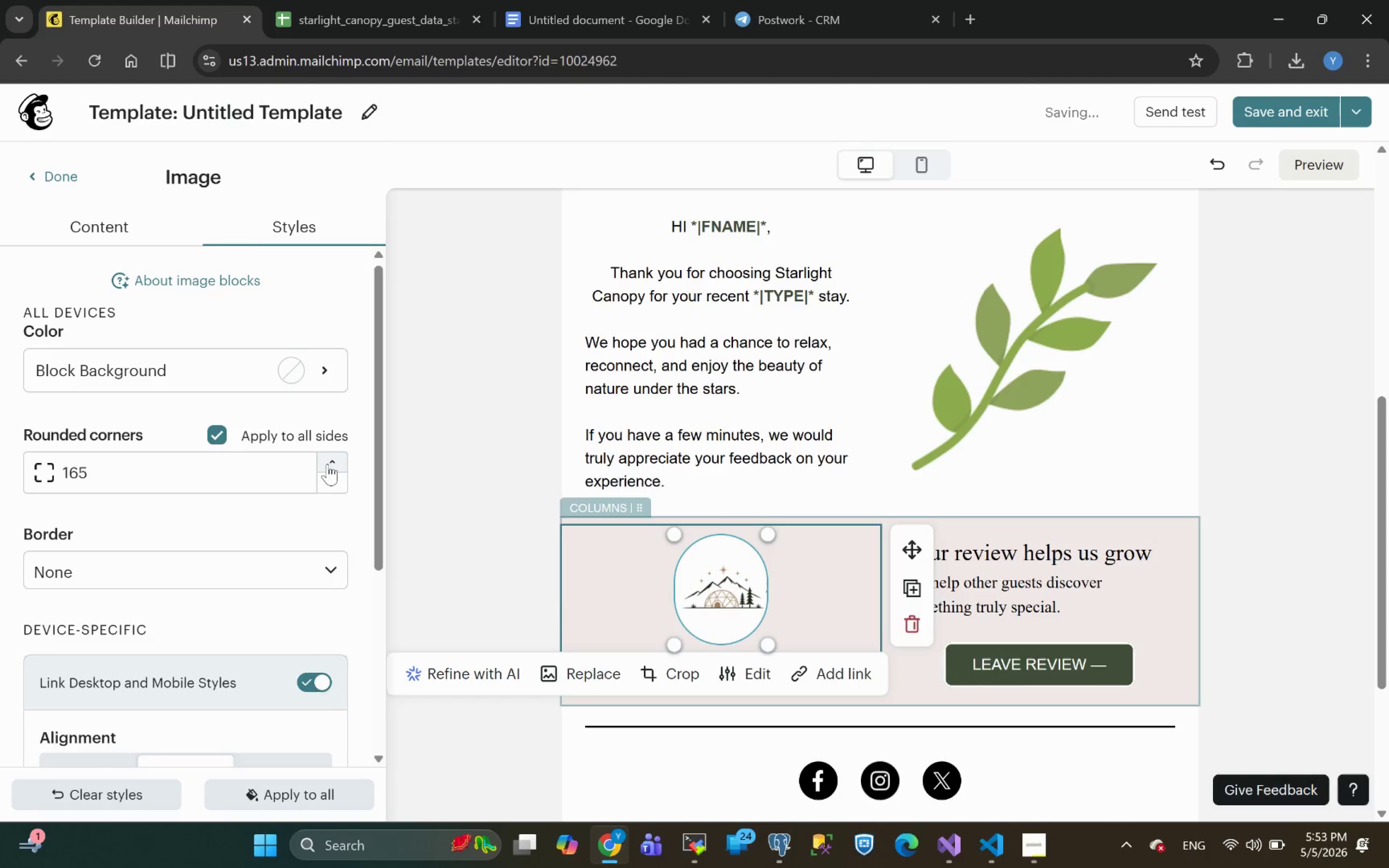 
triple_click([327, 464])
 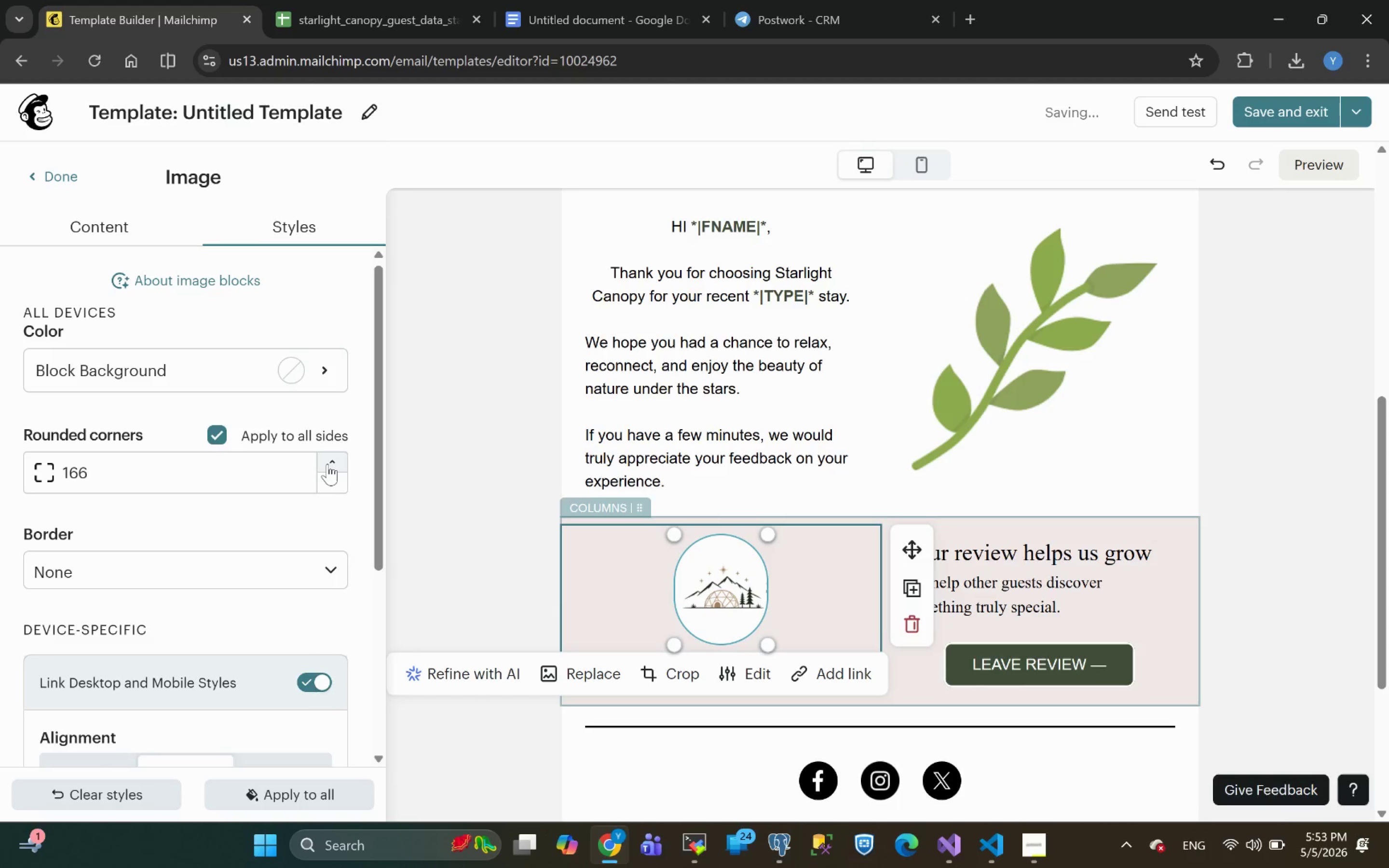 
triple_click([327, 464])
 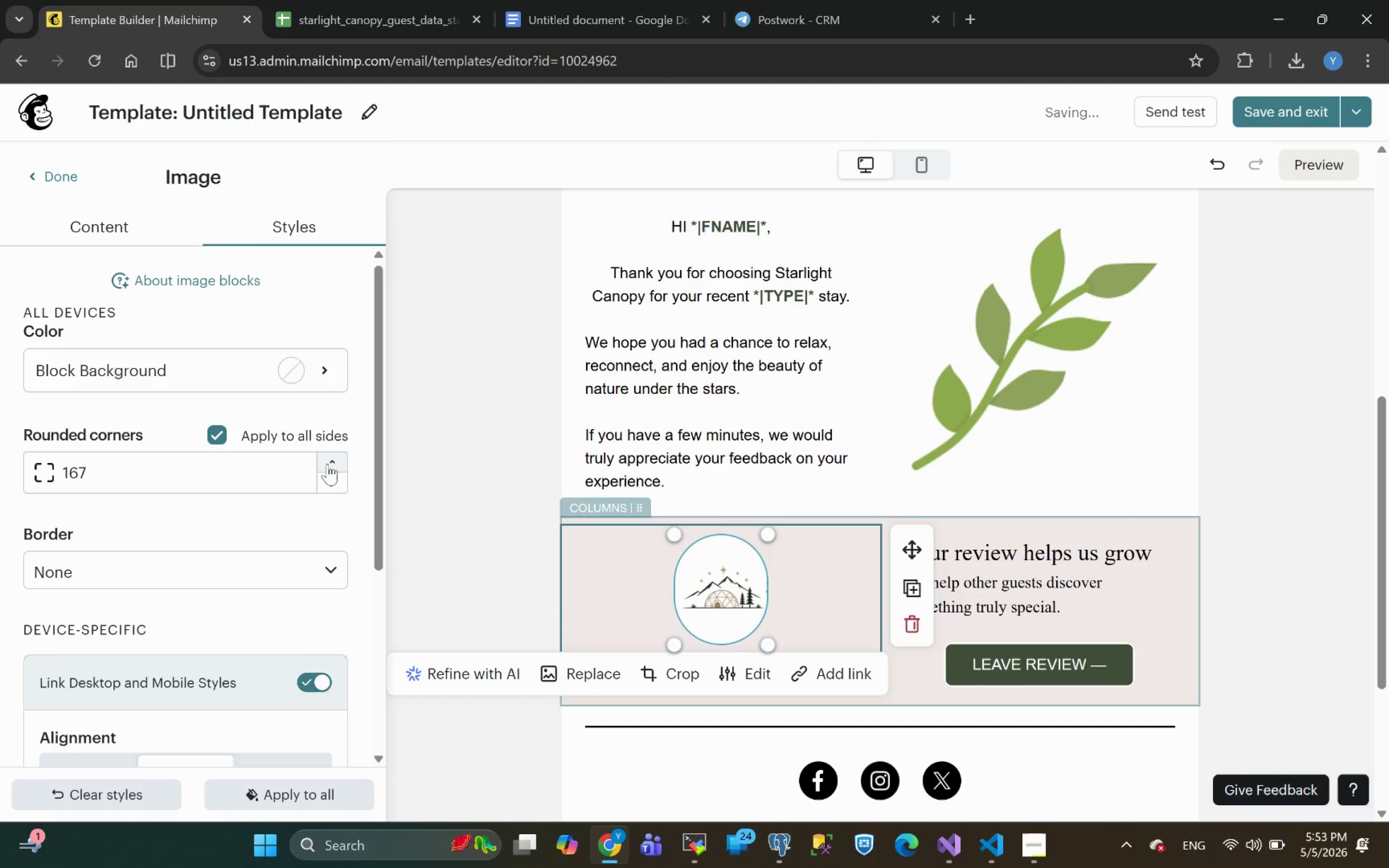 
triple_click([327, 464])
 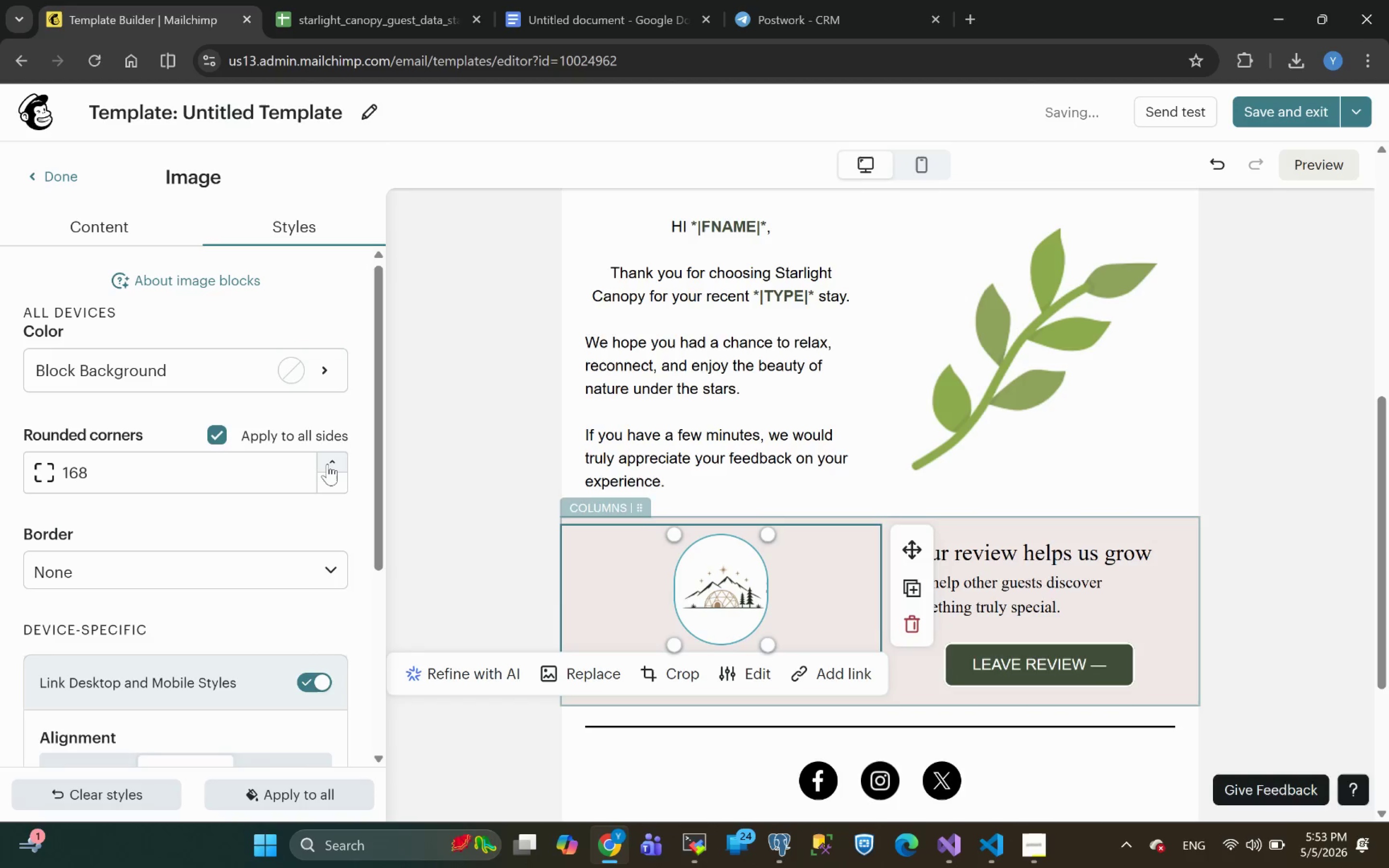 
triple_click([327, 464])
 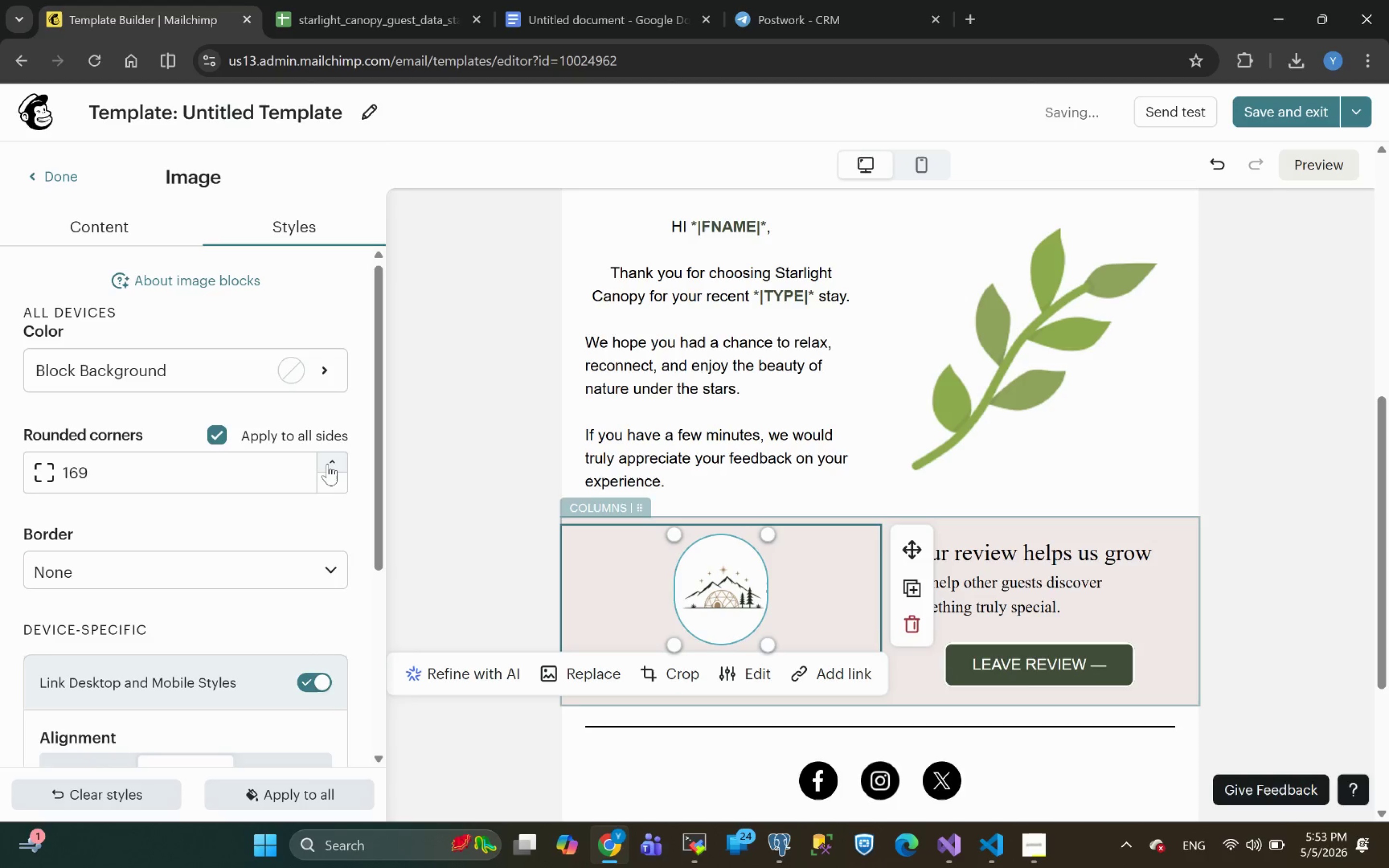 
triple_click([327, 464])
 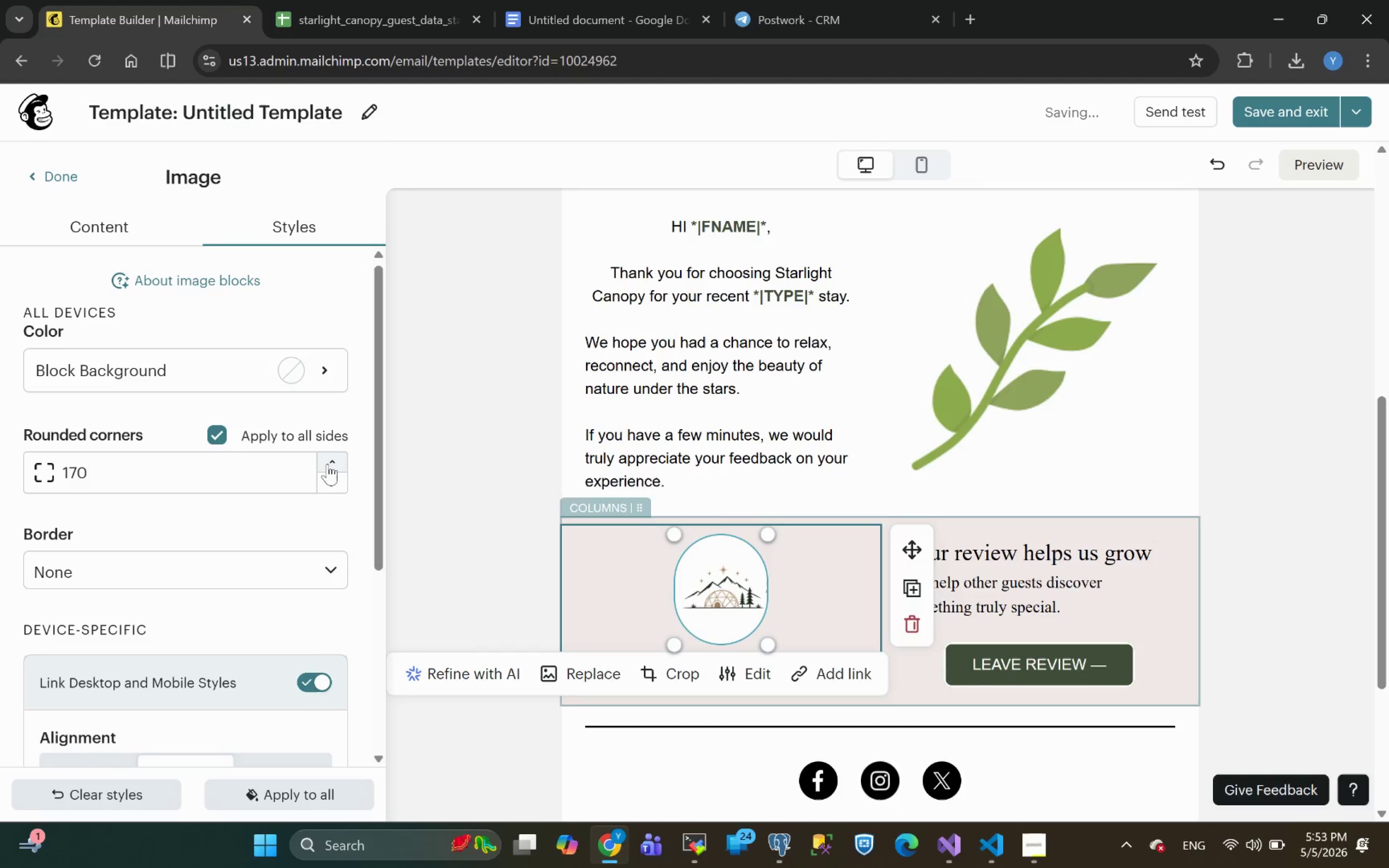 
triple_click([327, 464])
 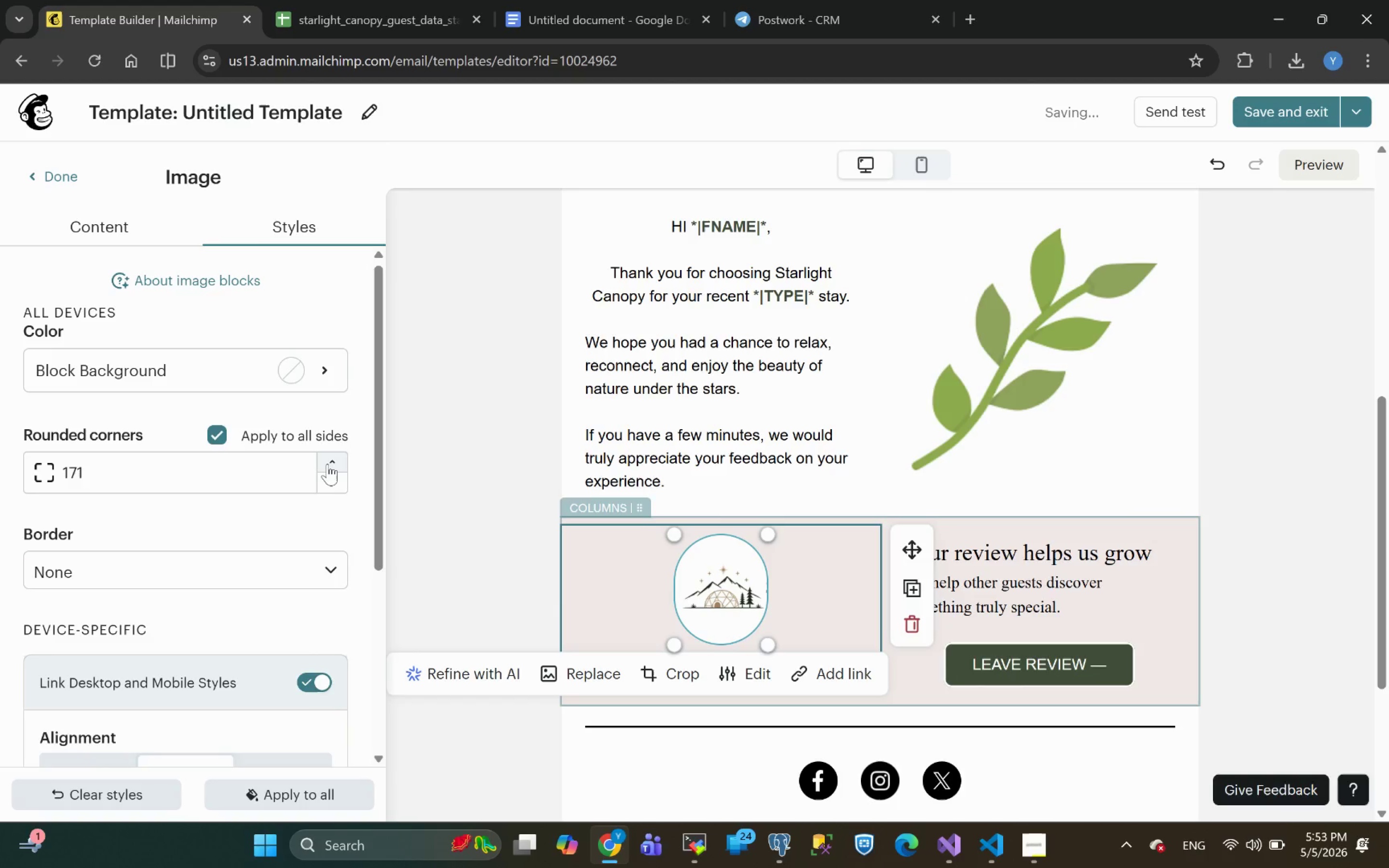 
triple_click([327, 464])
 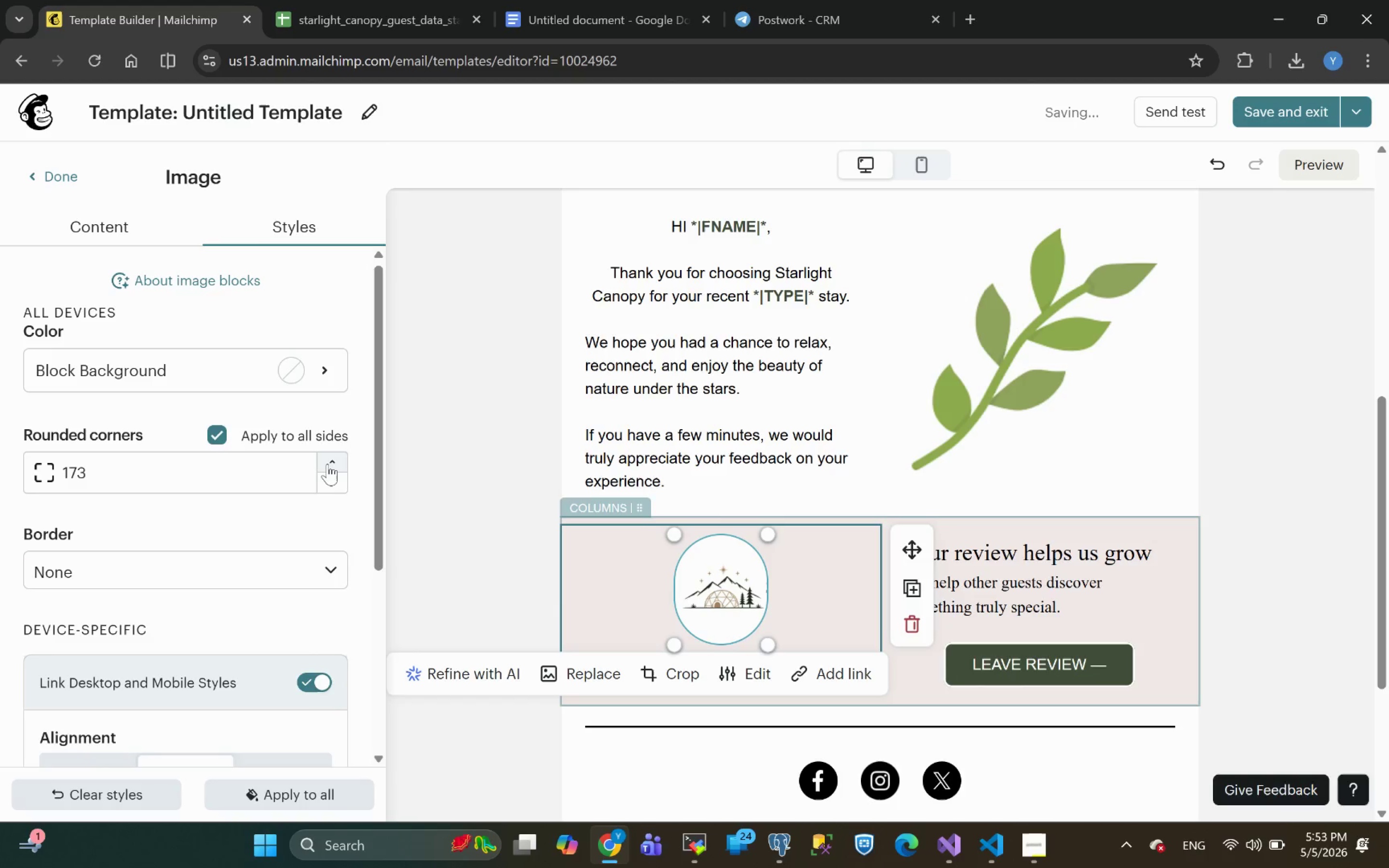 
triple_click([327, 464])
 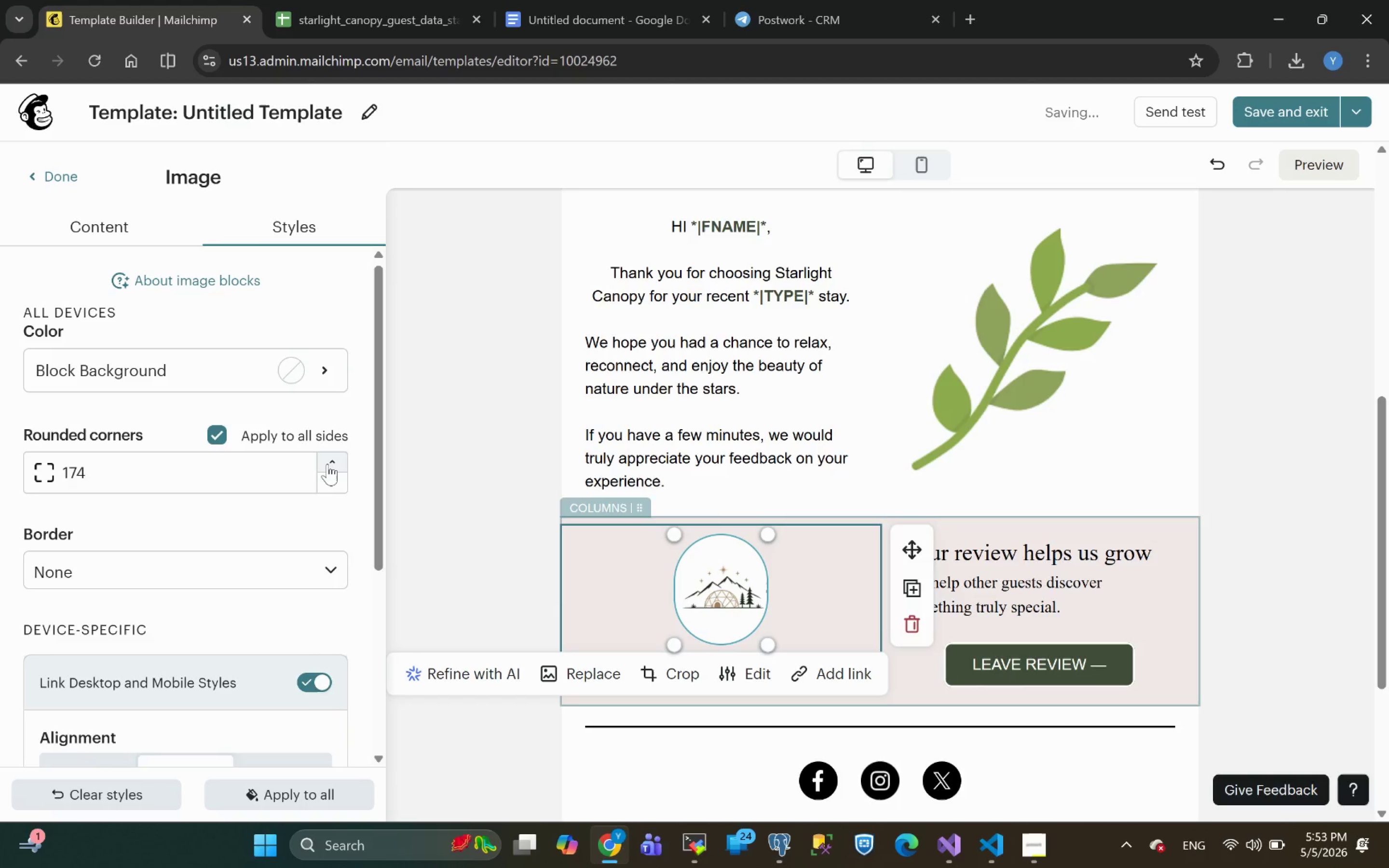 
triple_click([327, 464])
 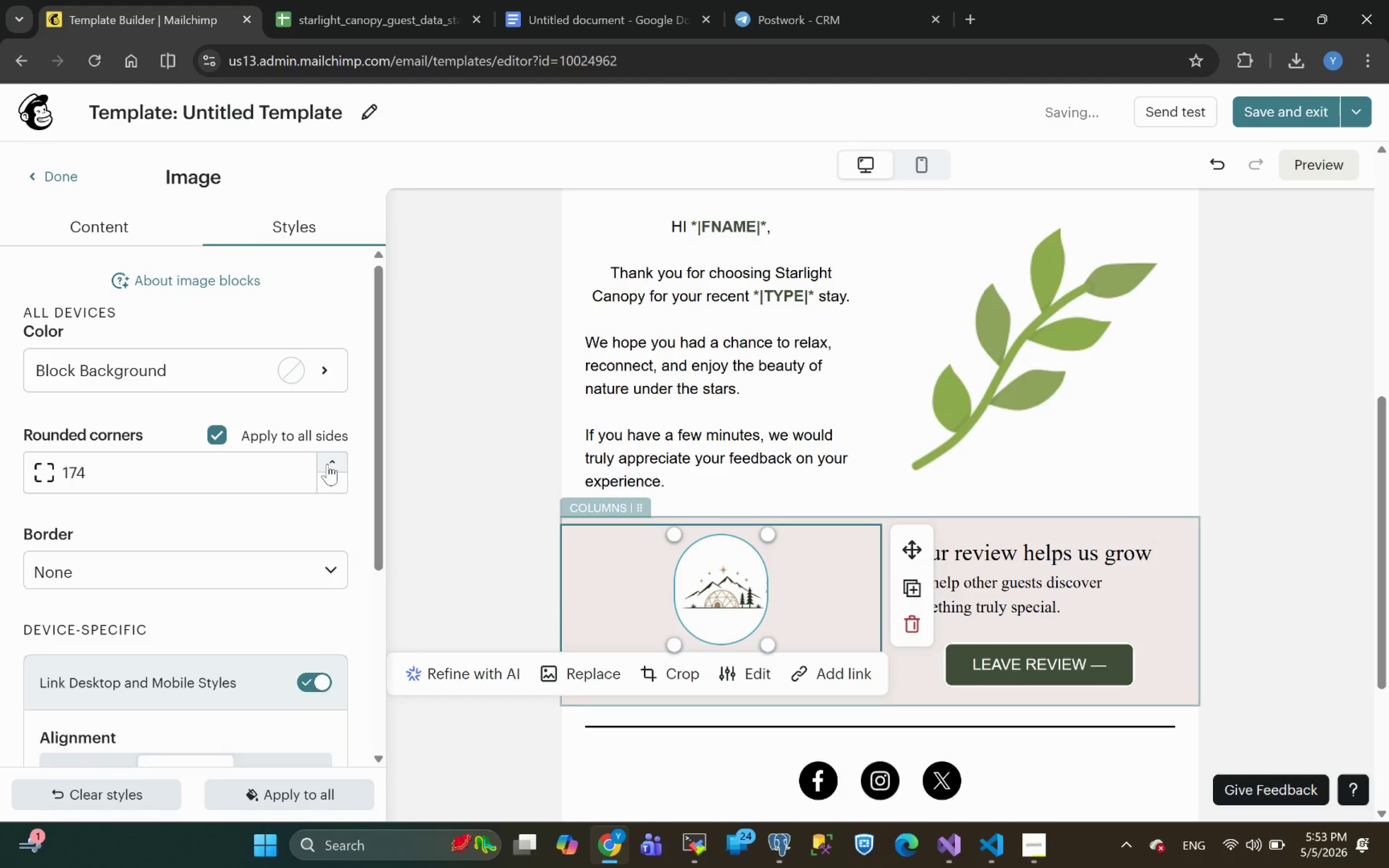 
triple_click([327, 464])
 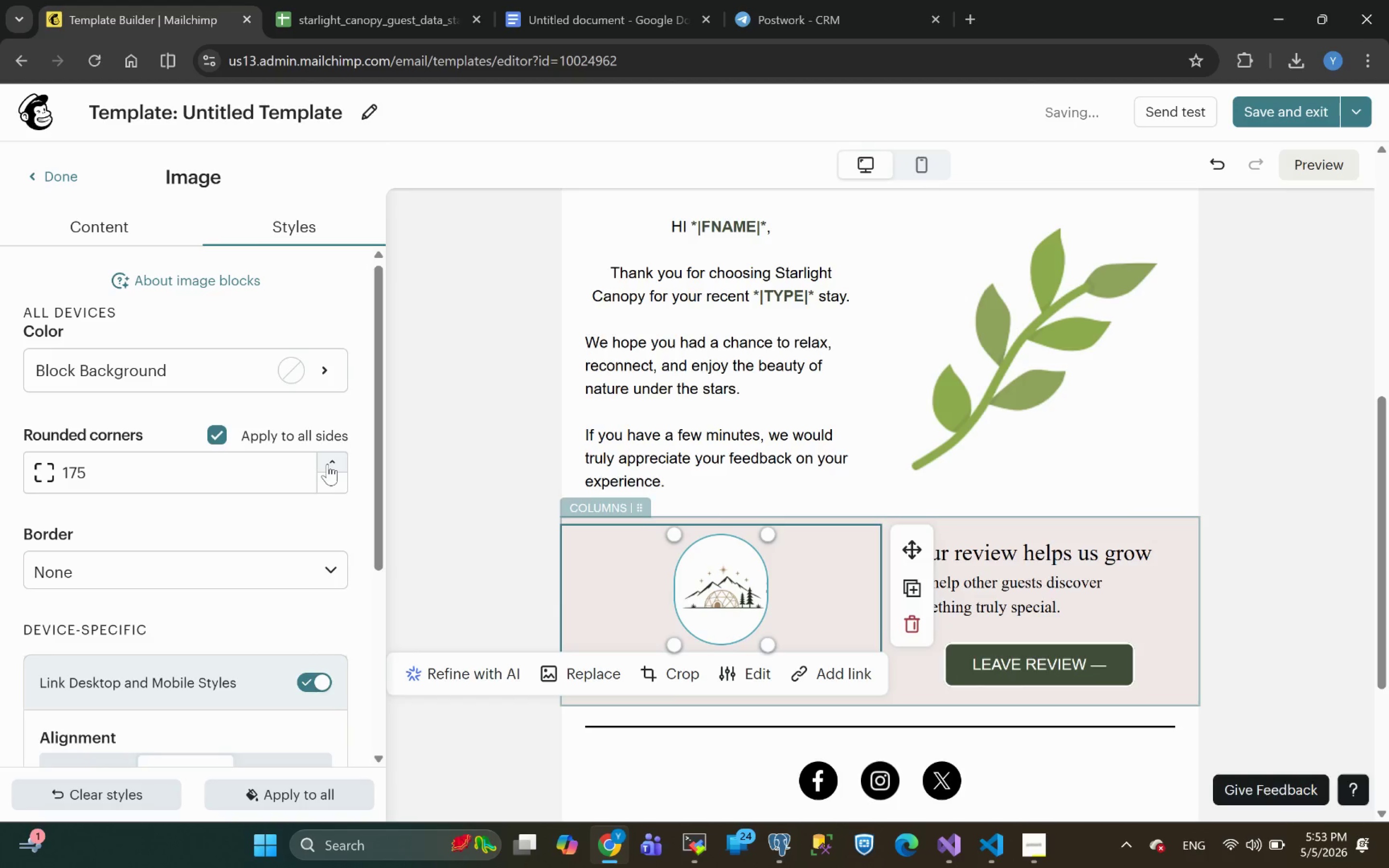 
triple_click([327, 464])
 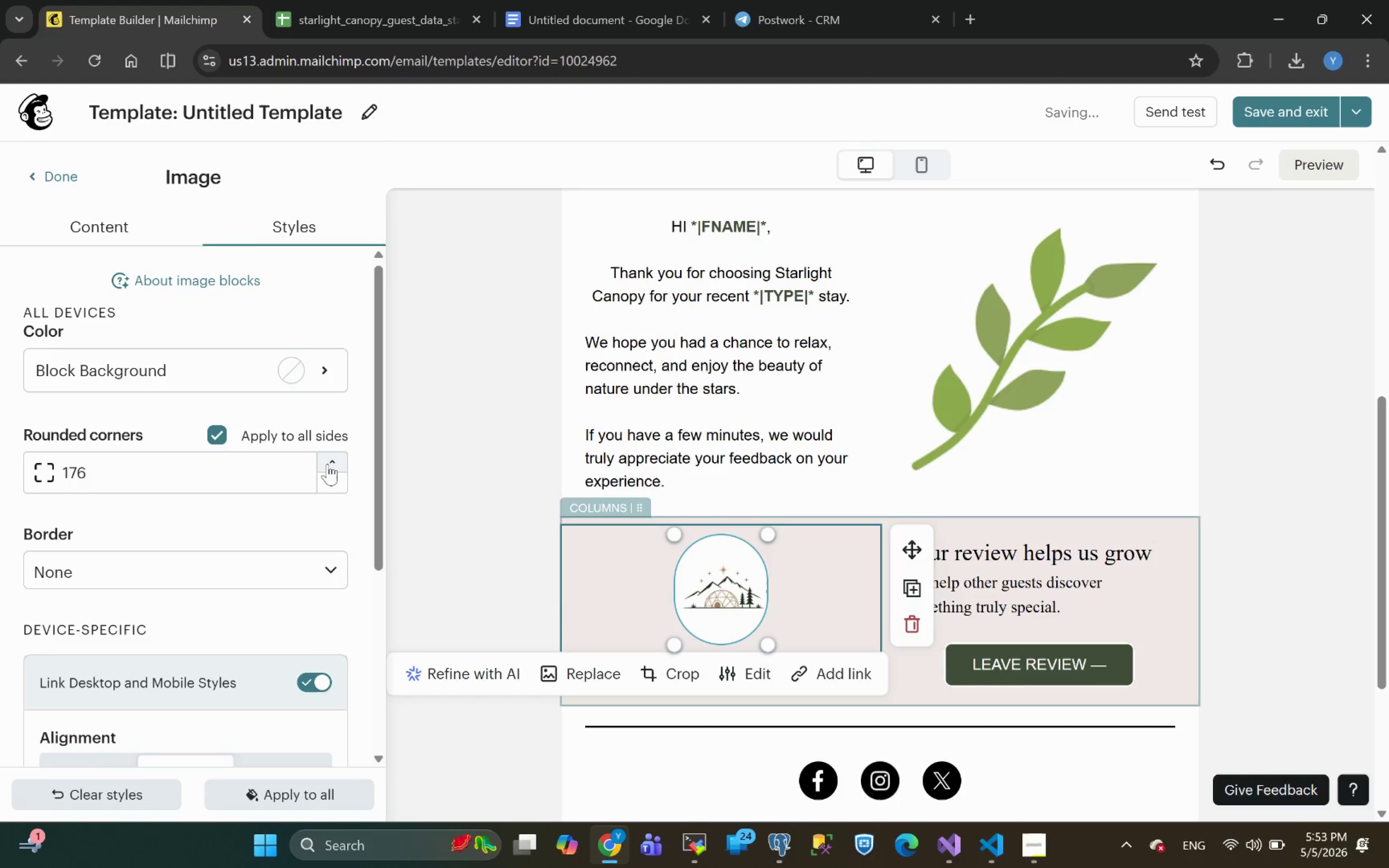 
triple_click([327, 464])
 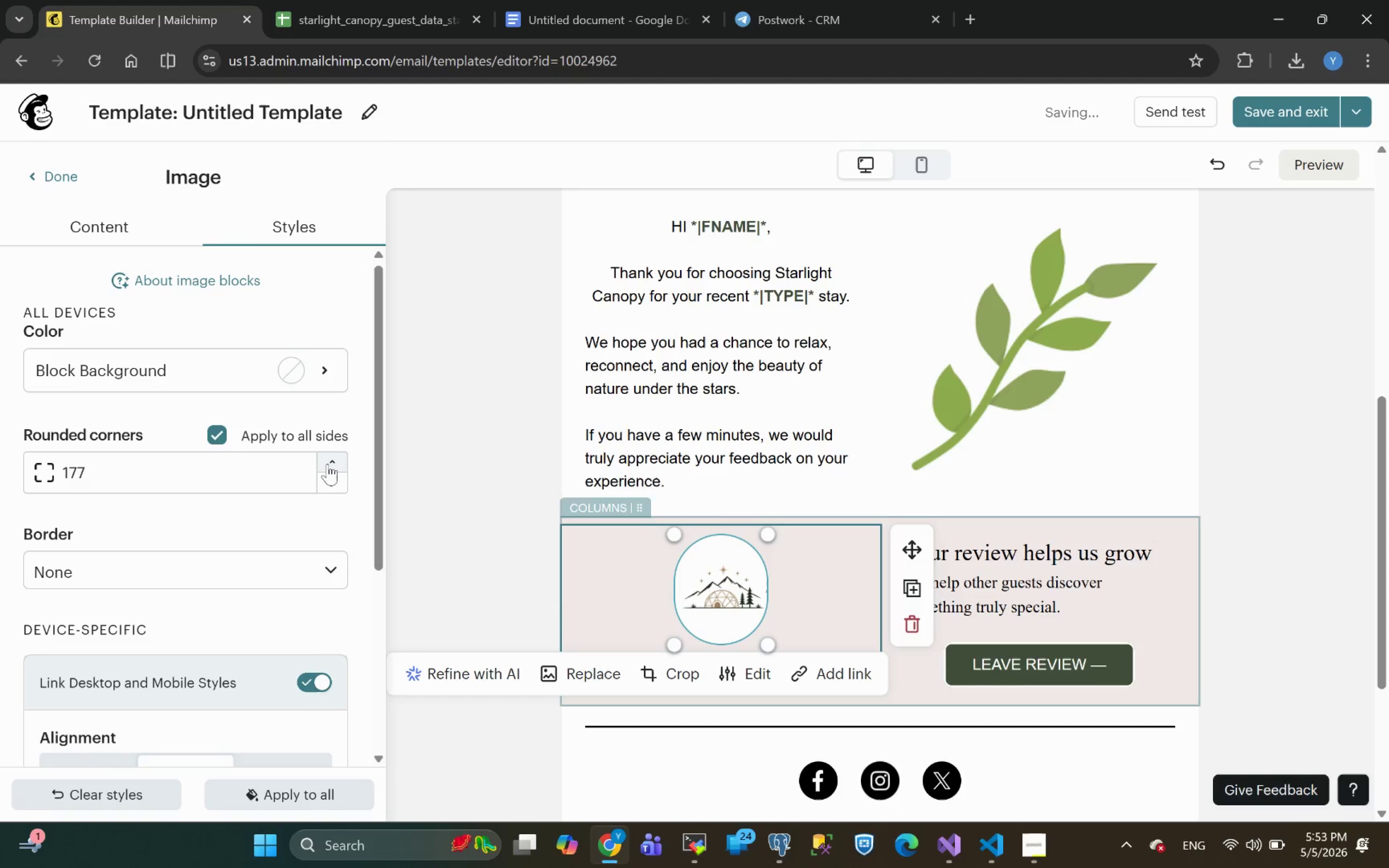 
triple_click([327, 464])
 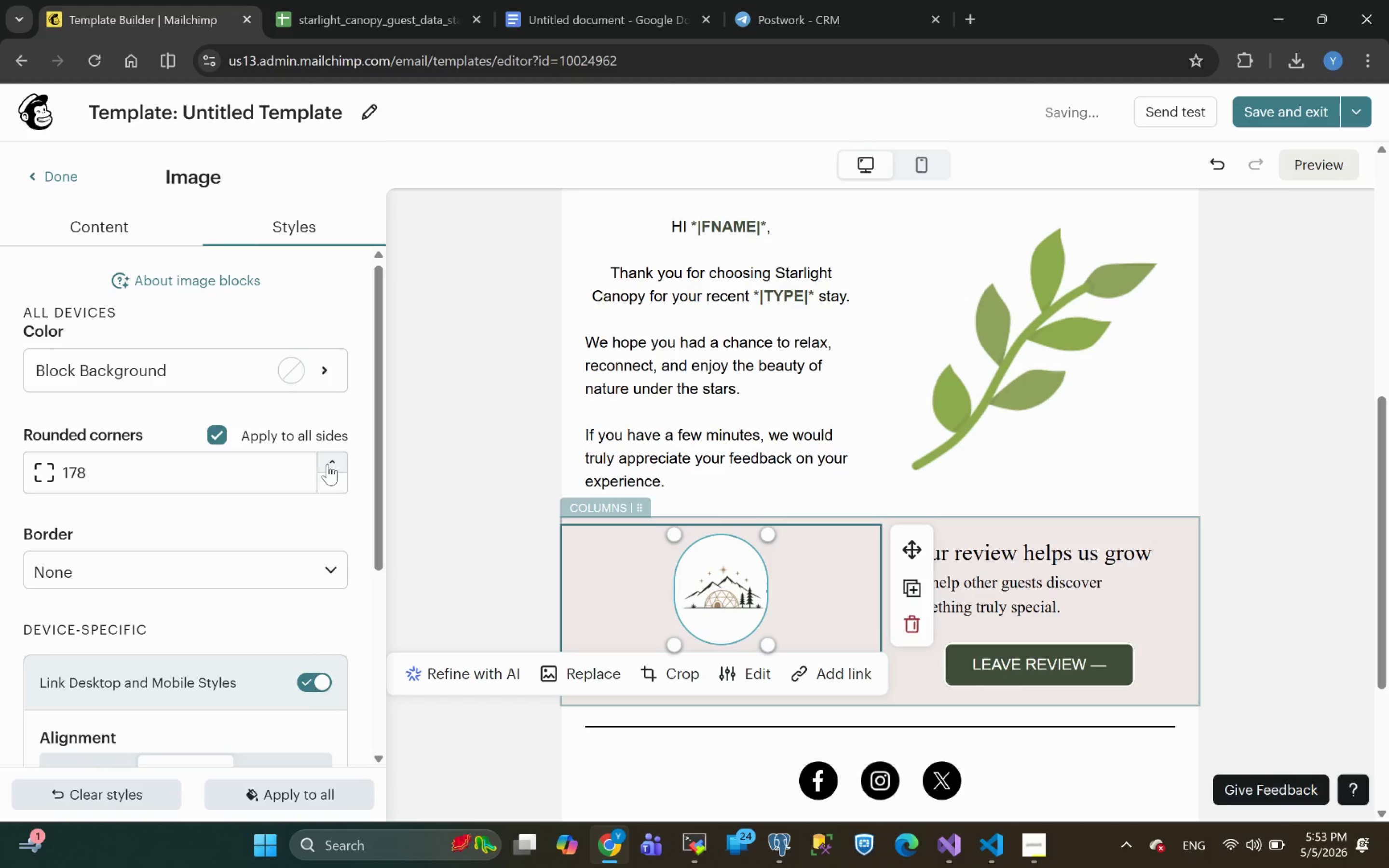 
triple_click([327, 464])
 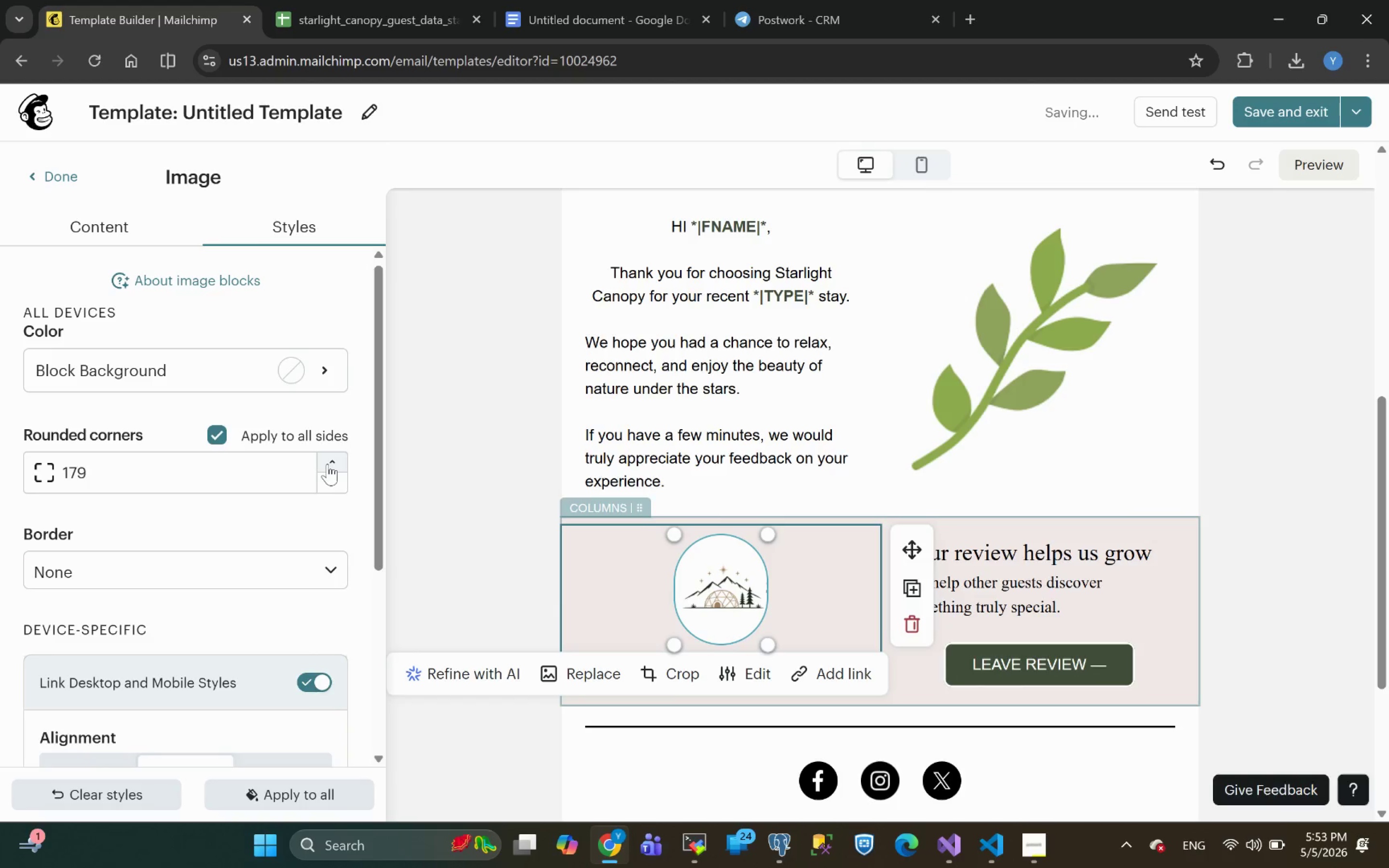 
triple_click([327, 464])
 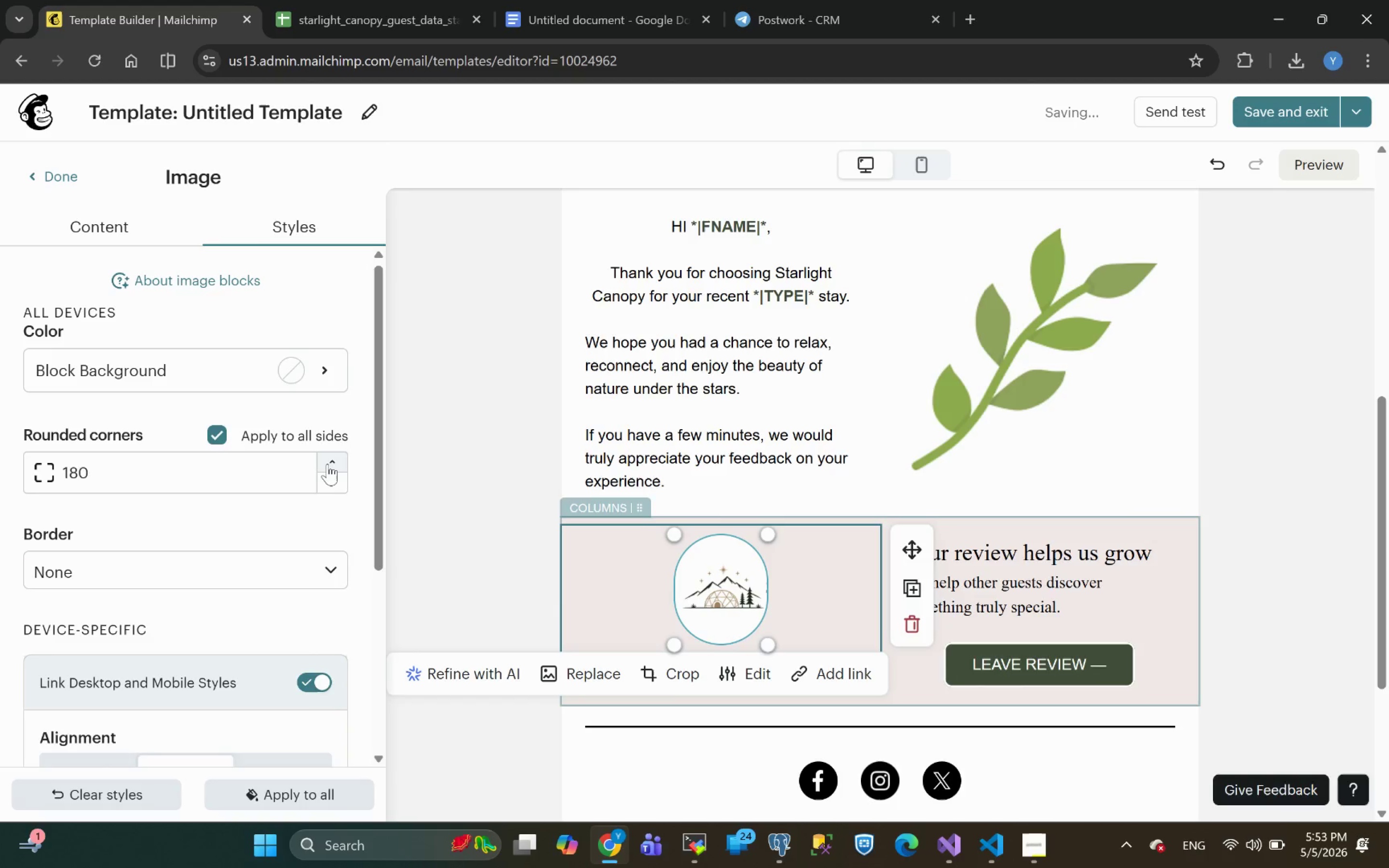 
triple_click([327, 464])
 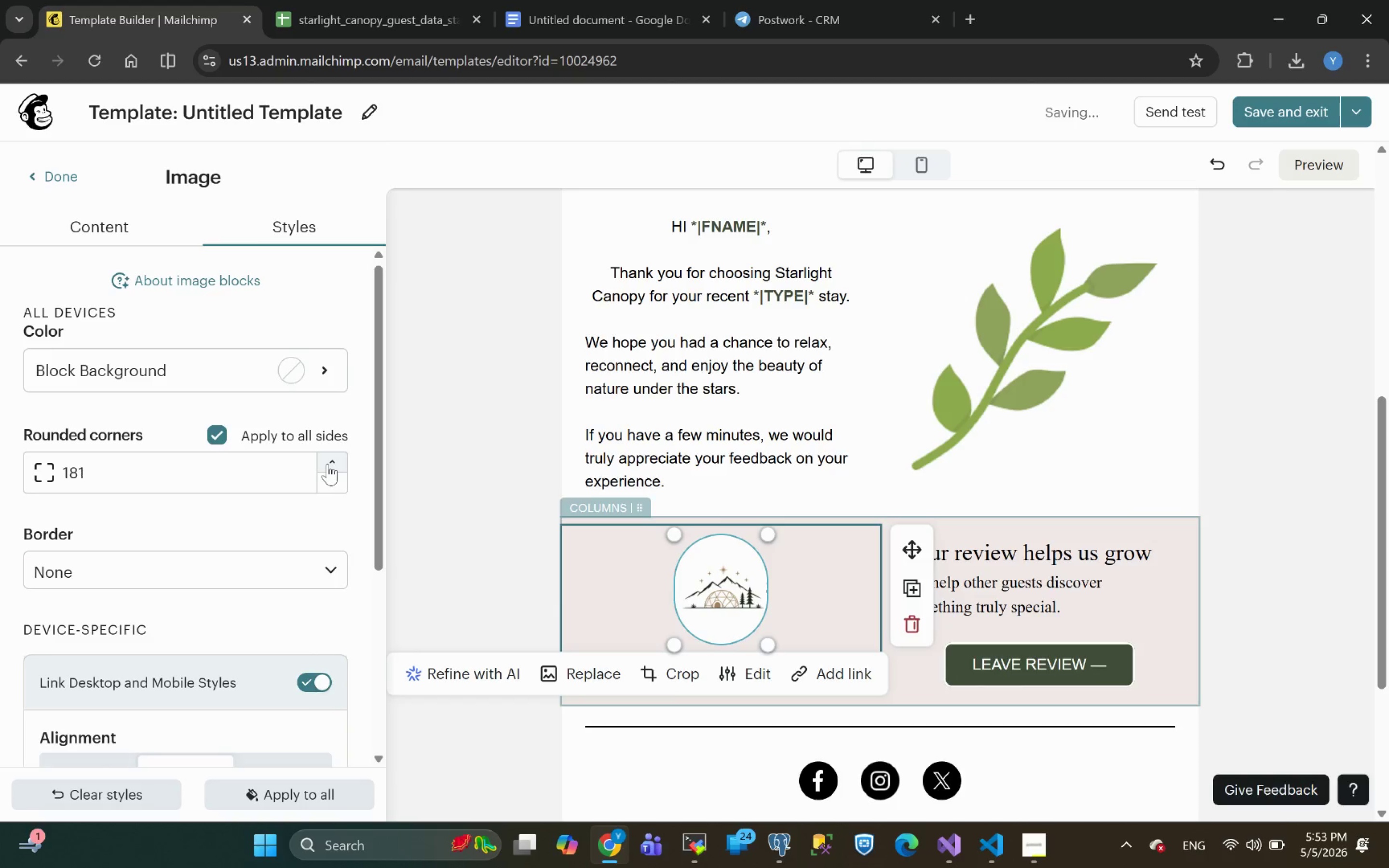 
triple_click([327, 464])
 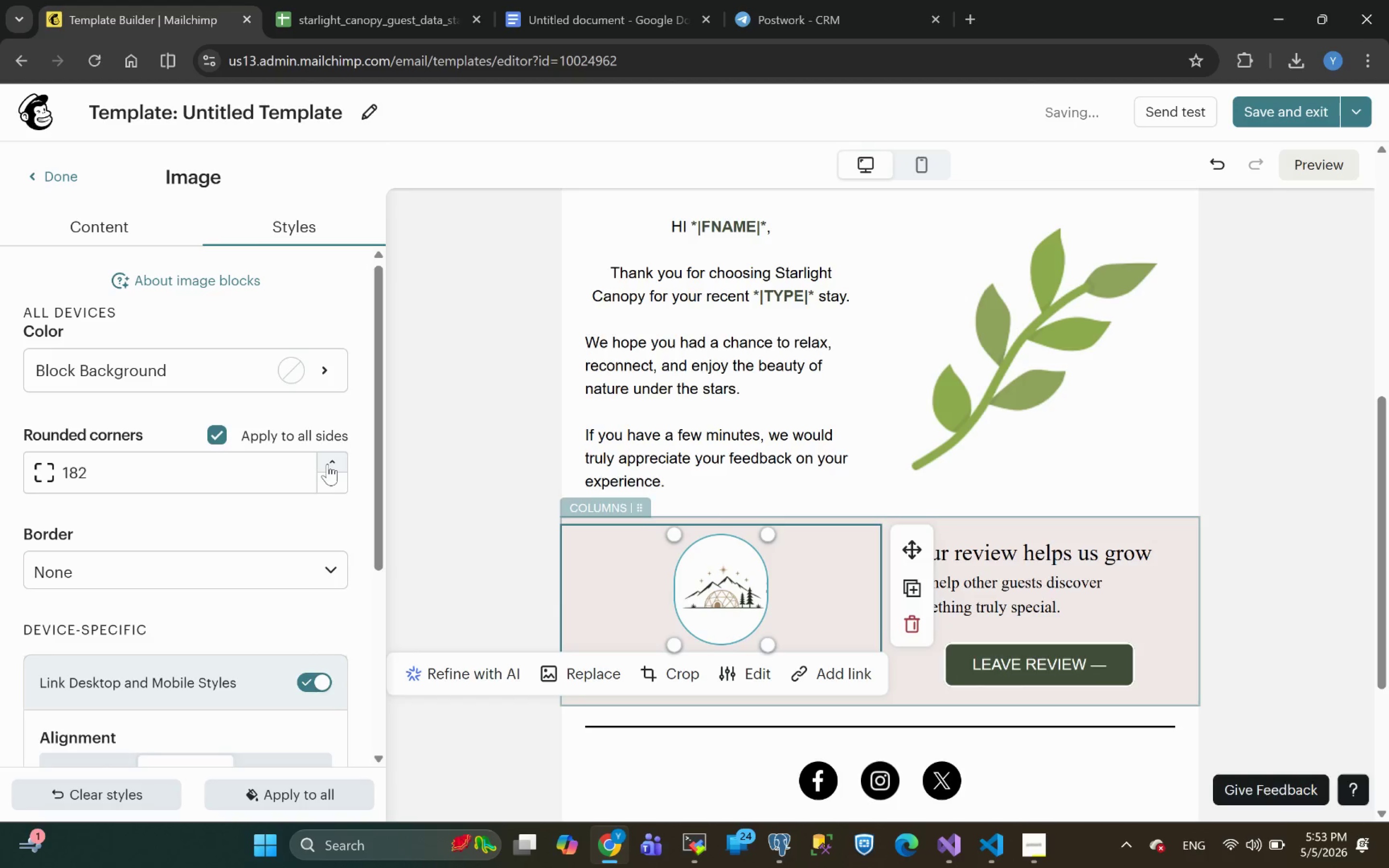 
triple_click([327, 464])
 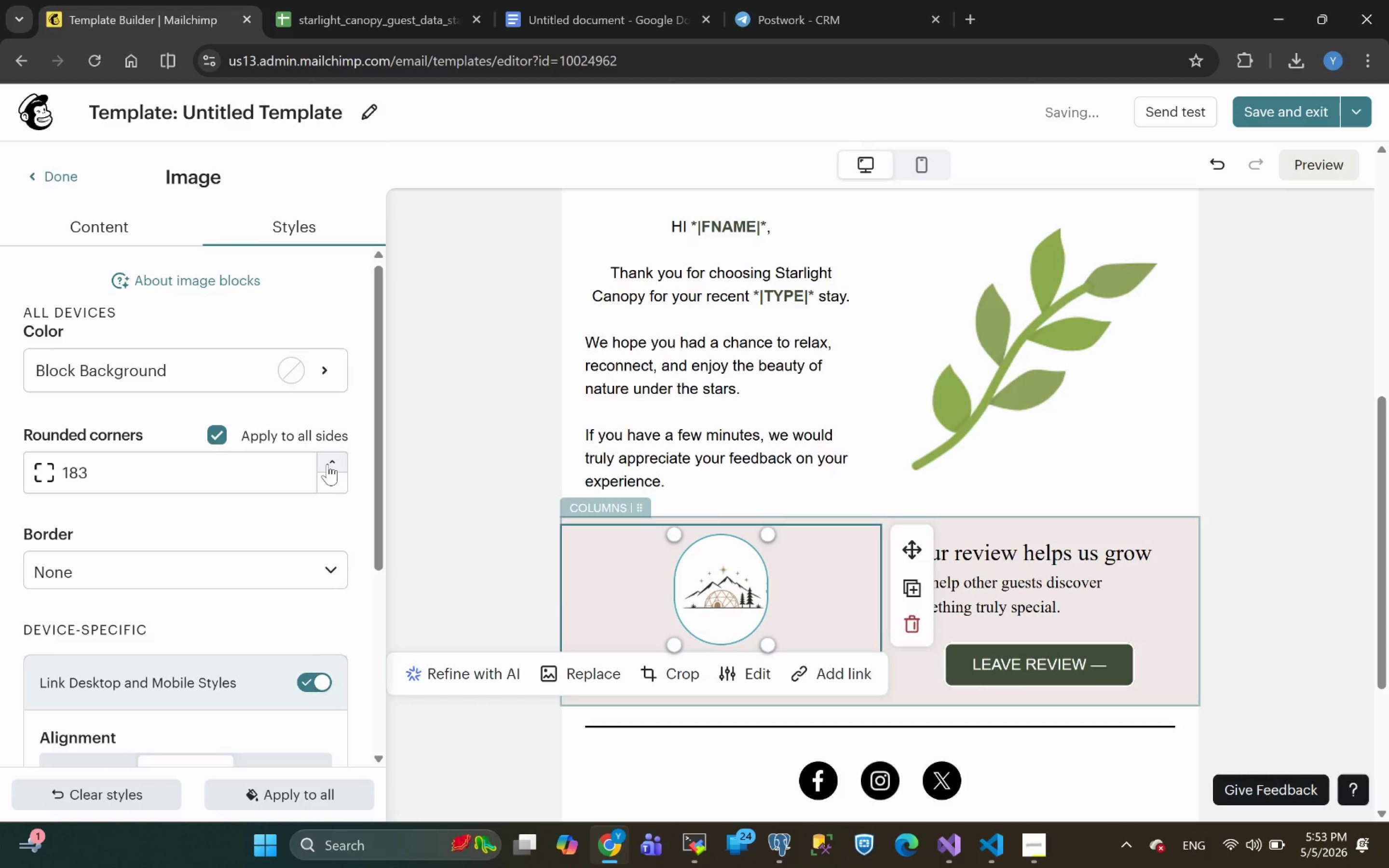 
triple_click([327, 464])
 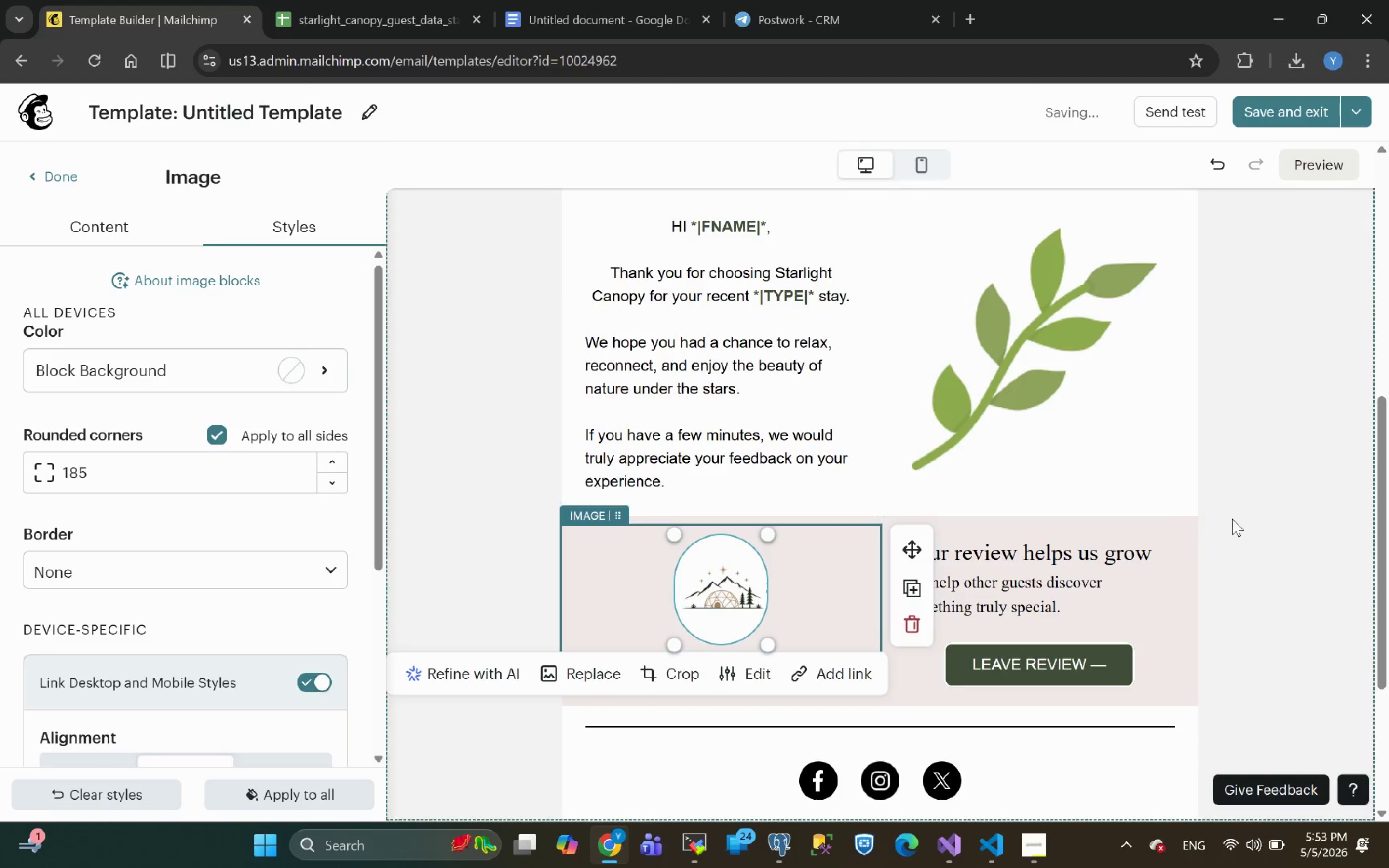 
left_click([1272, 574])
 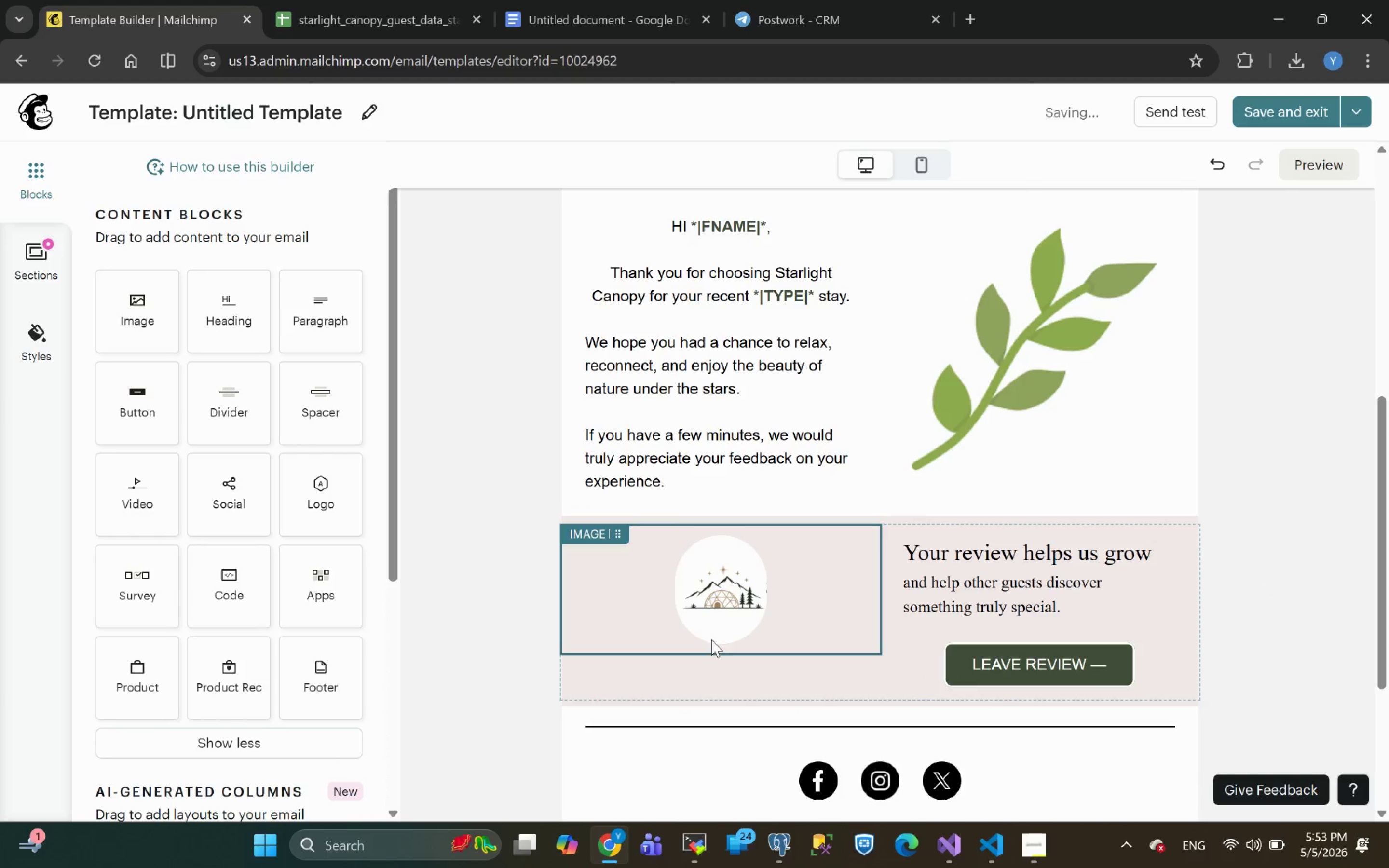 
left_click([727, 588])
 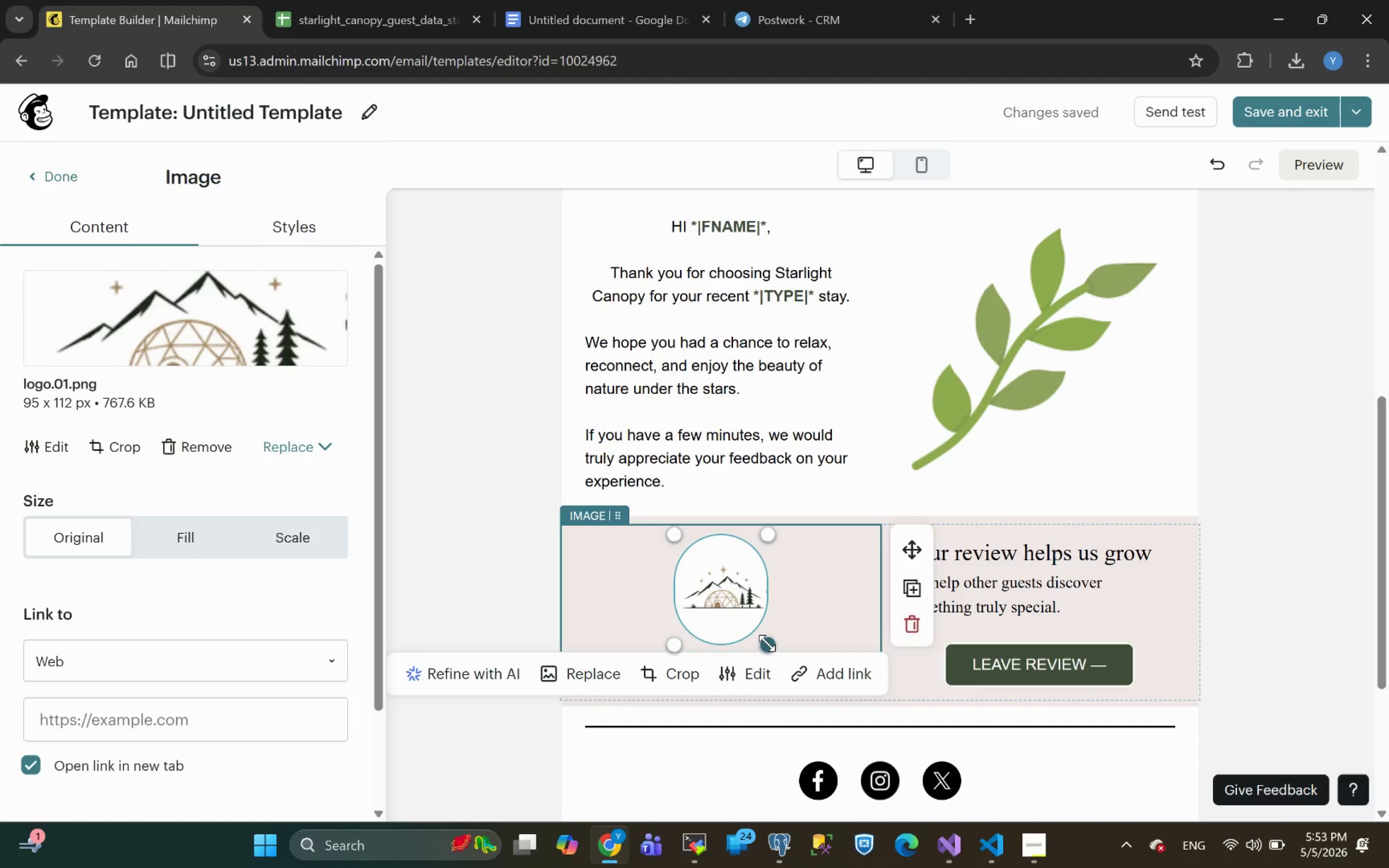 
left_click_drag(start_coordinate=[767, 643], to_coordinate=[770, 650])
 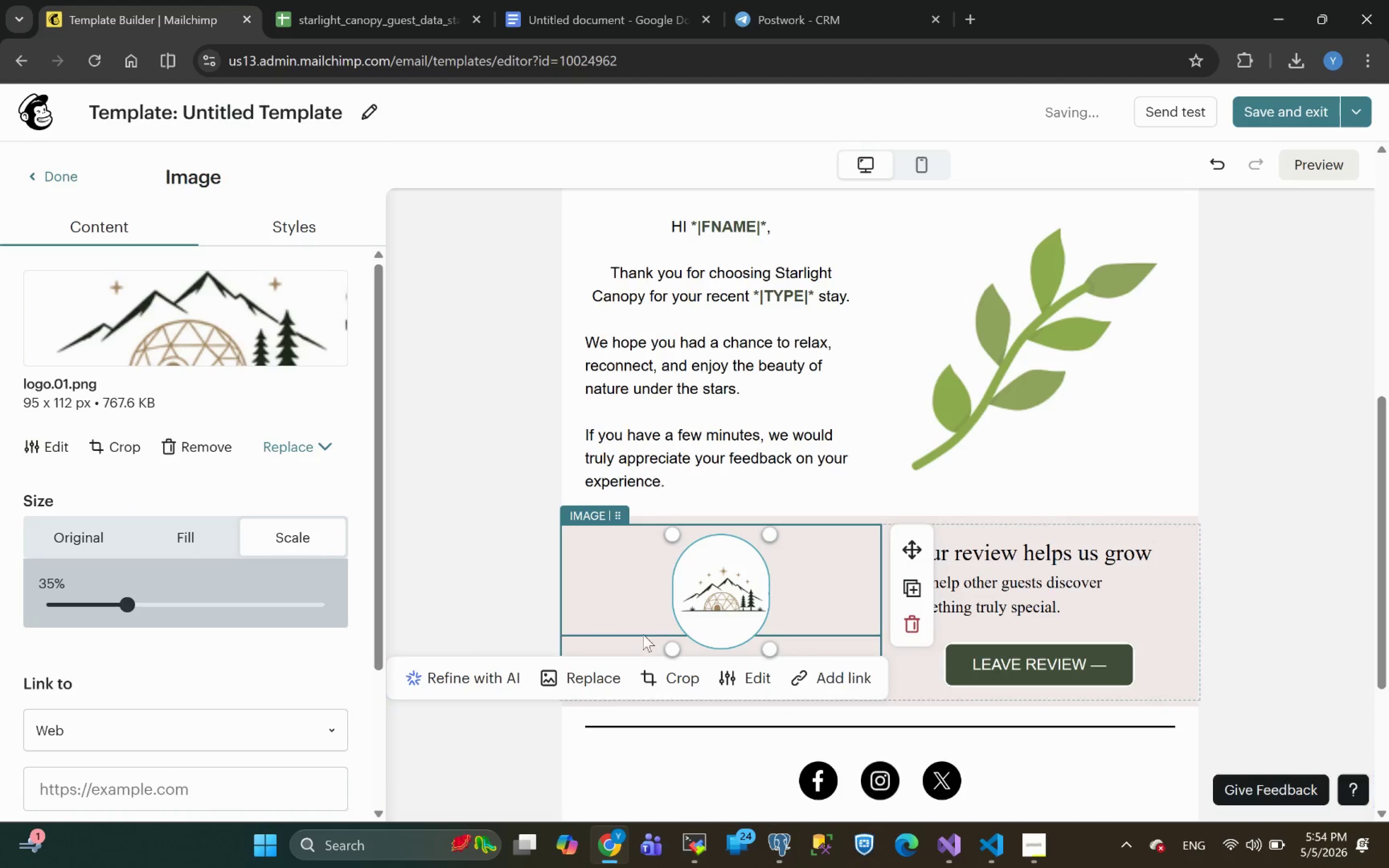 
left_click_drag(start_coordinate=[771, 650], to_coordinate=[763, 647])
 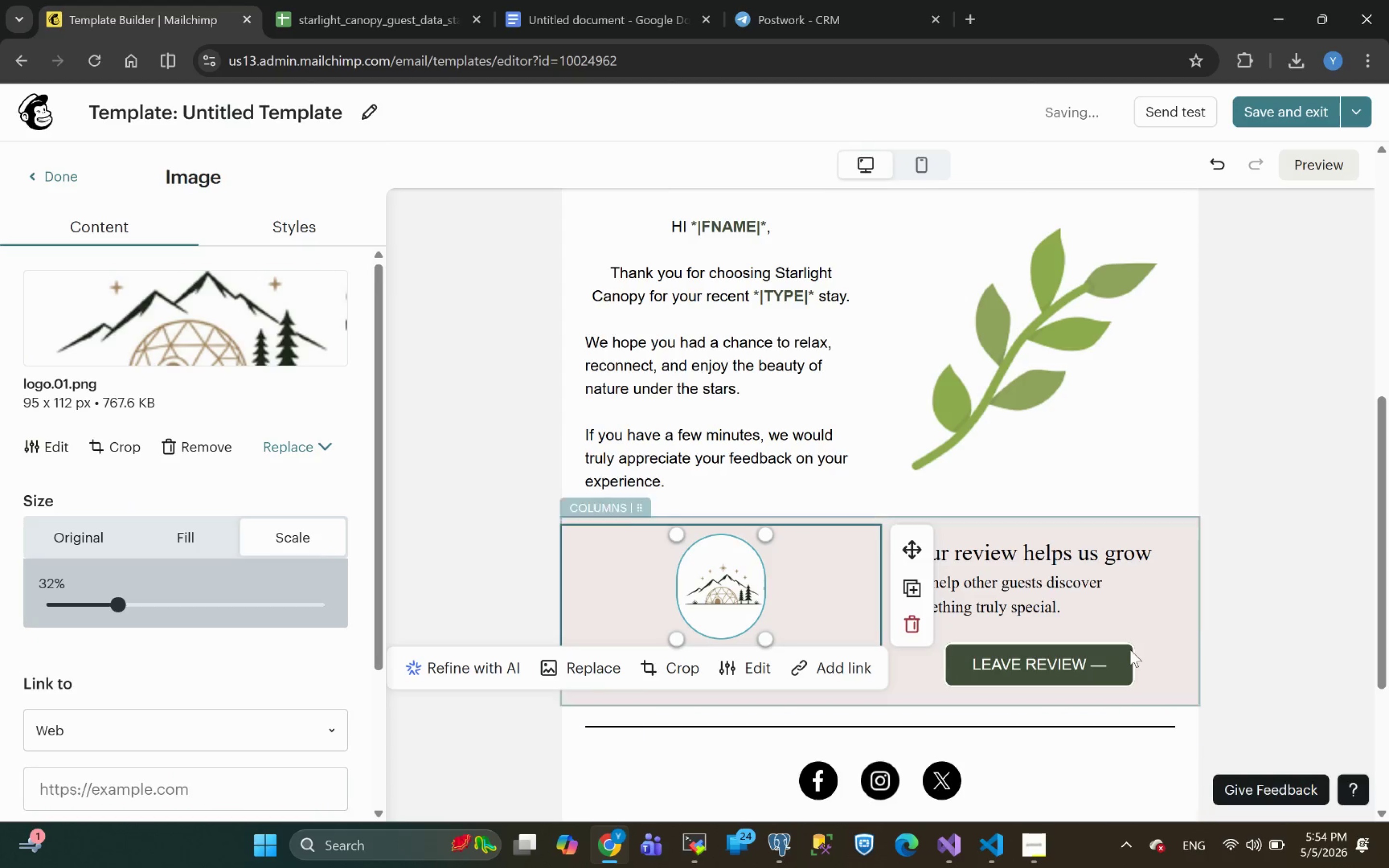 
left_click([1269, 672])
 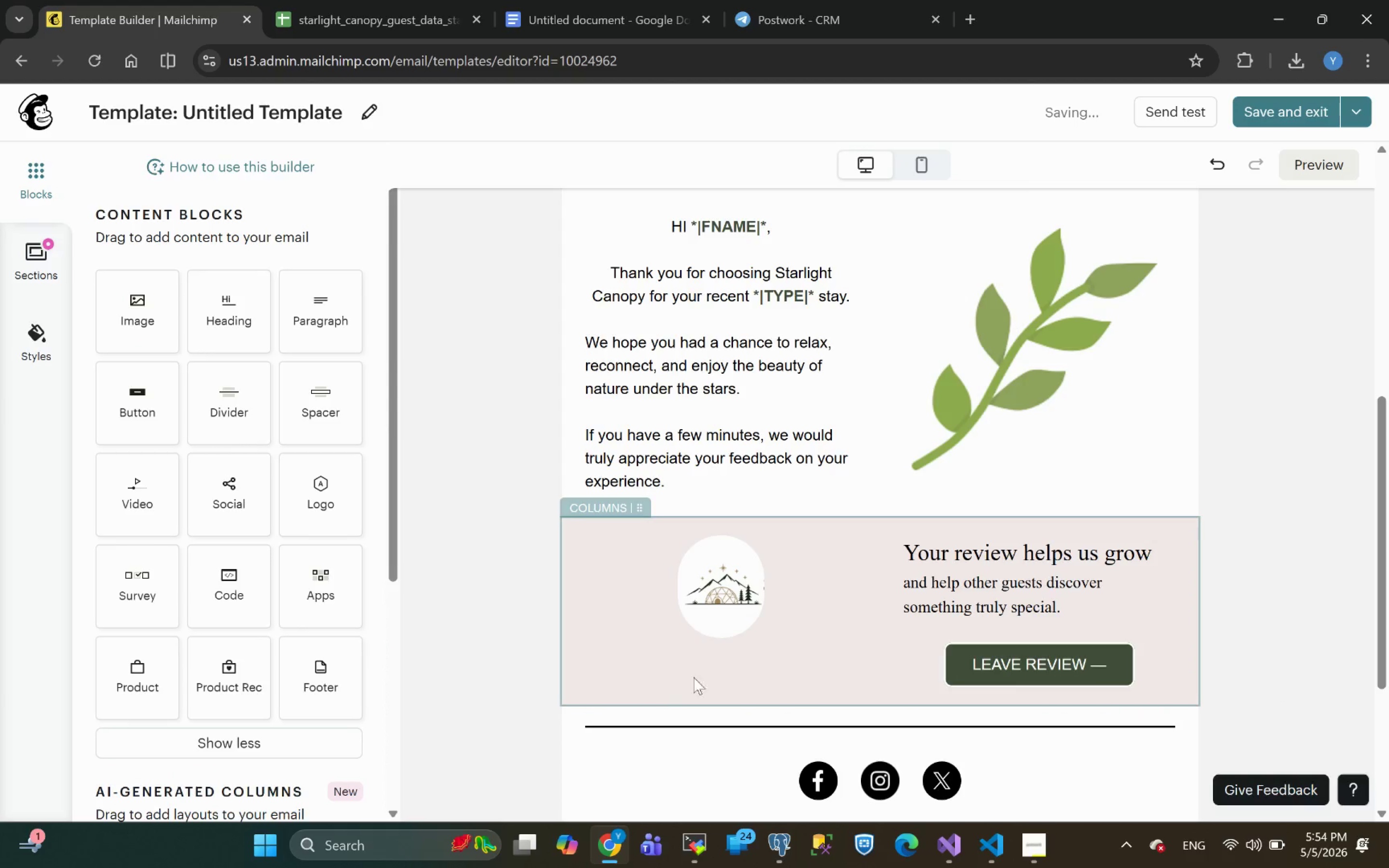 
left_click([695, 584])
 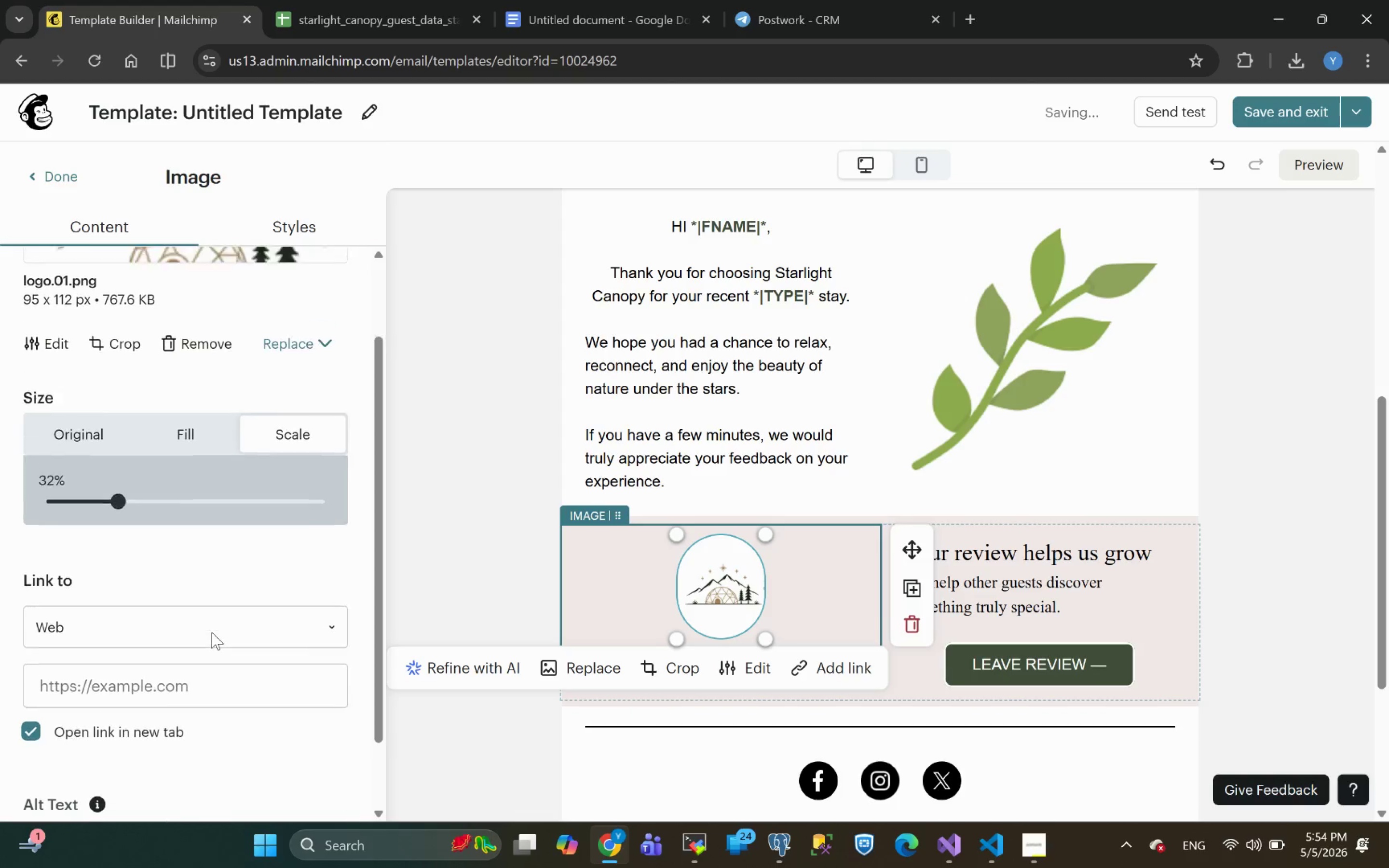 
wait(5.12)
 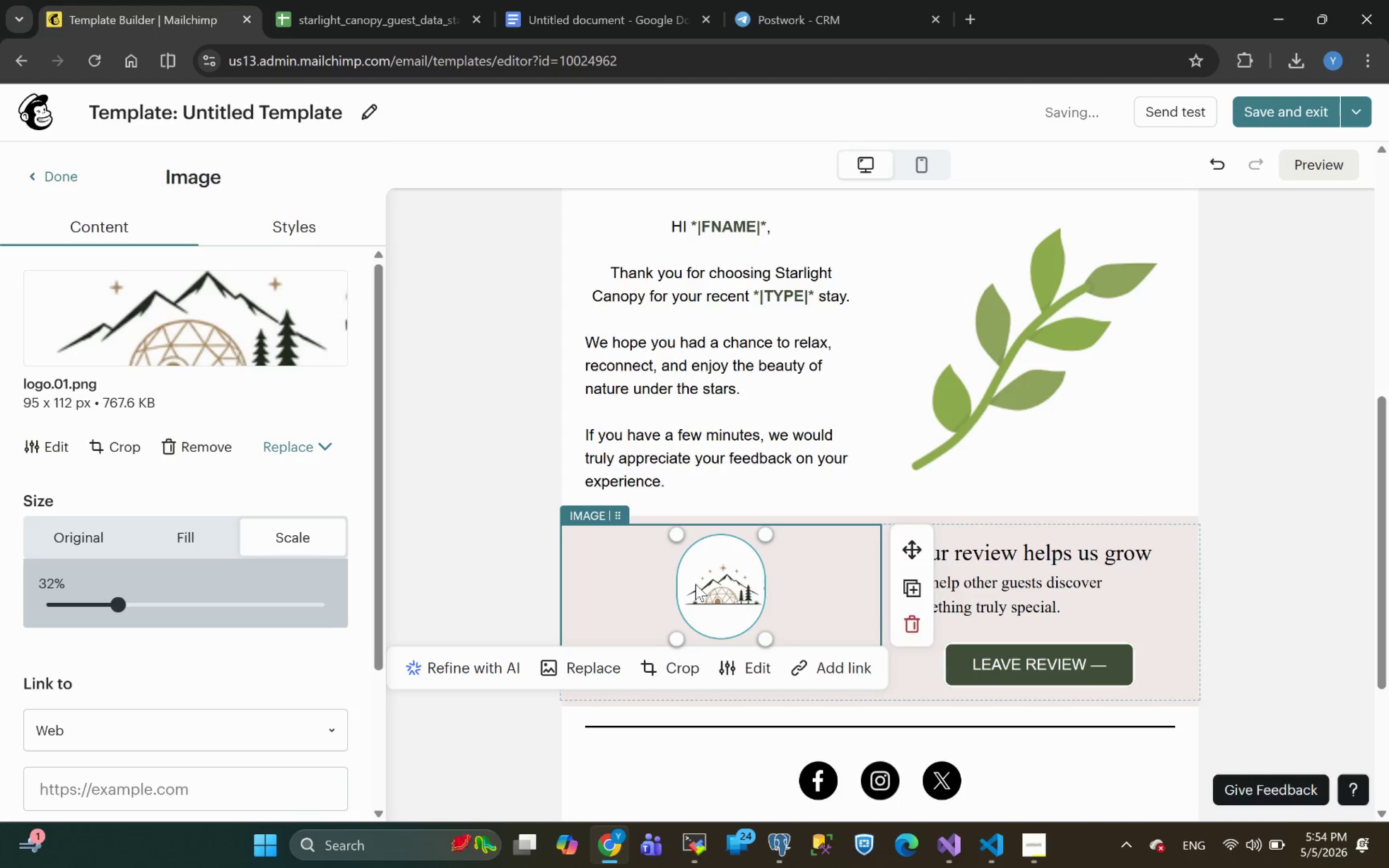 
left_click([287, 227])
 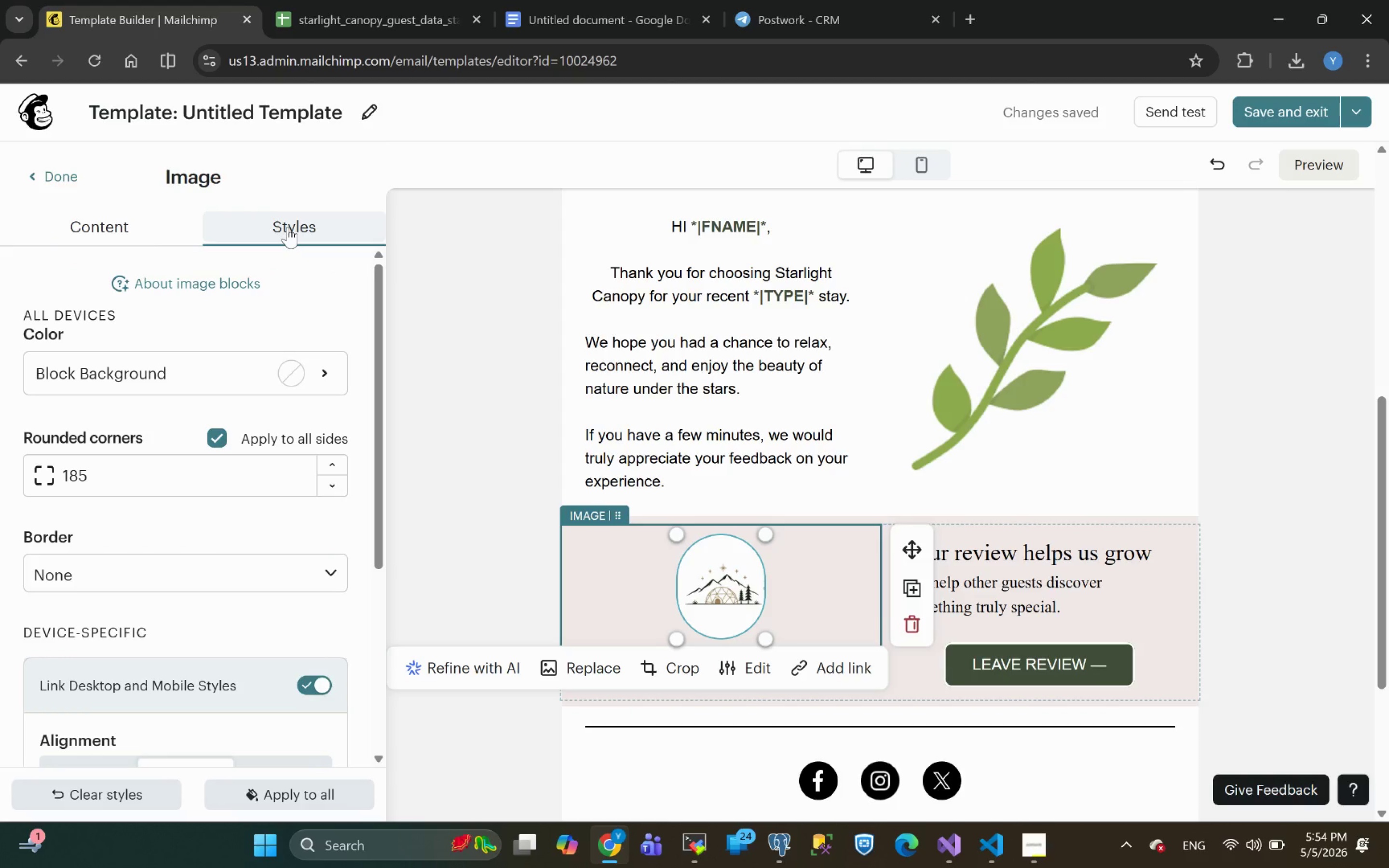 
wait(10.47)
 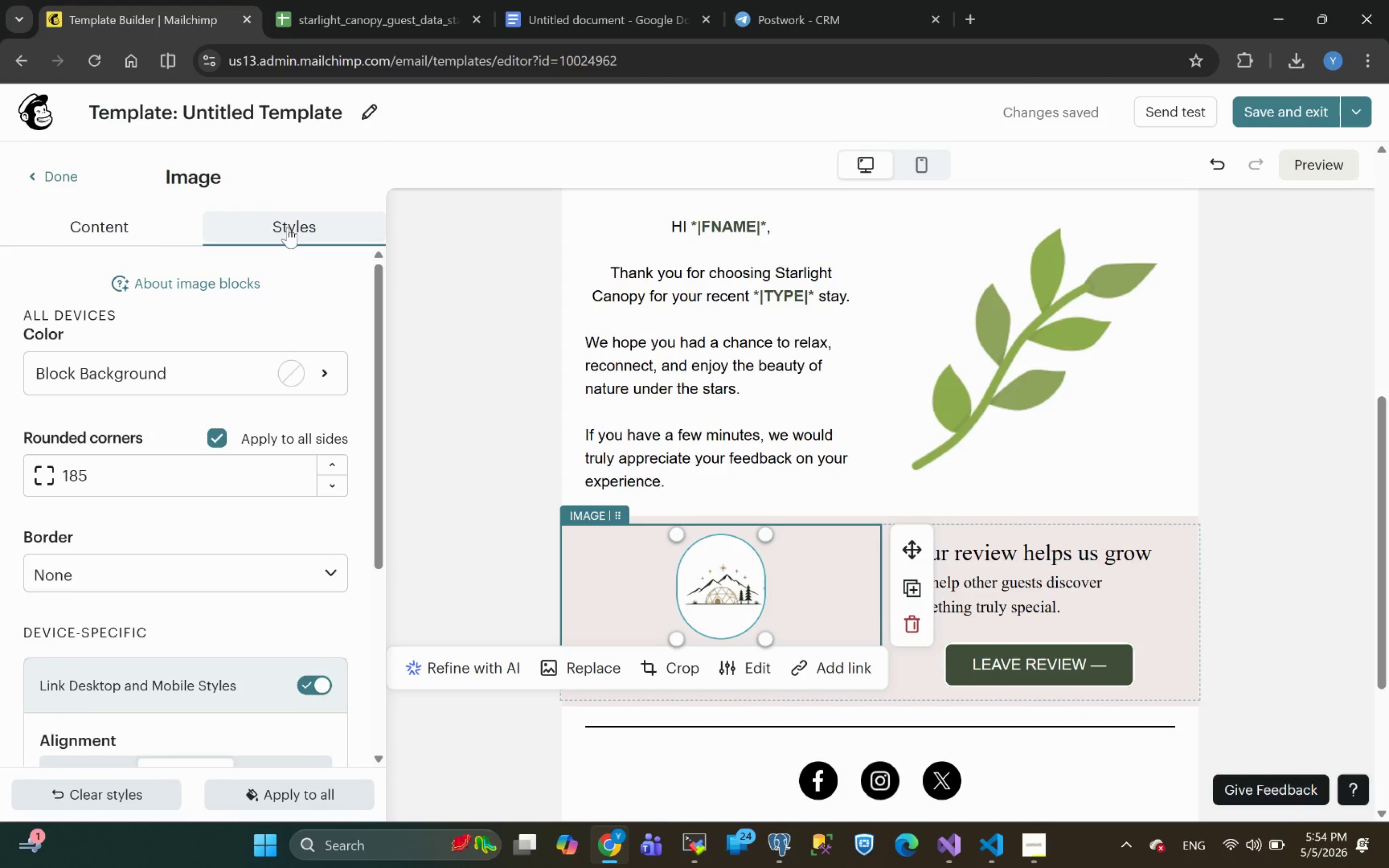 
left_click([287, 227])
 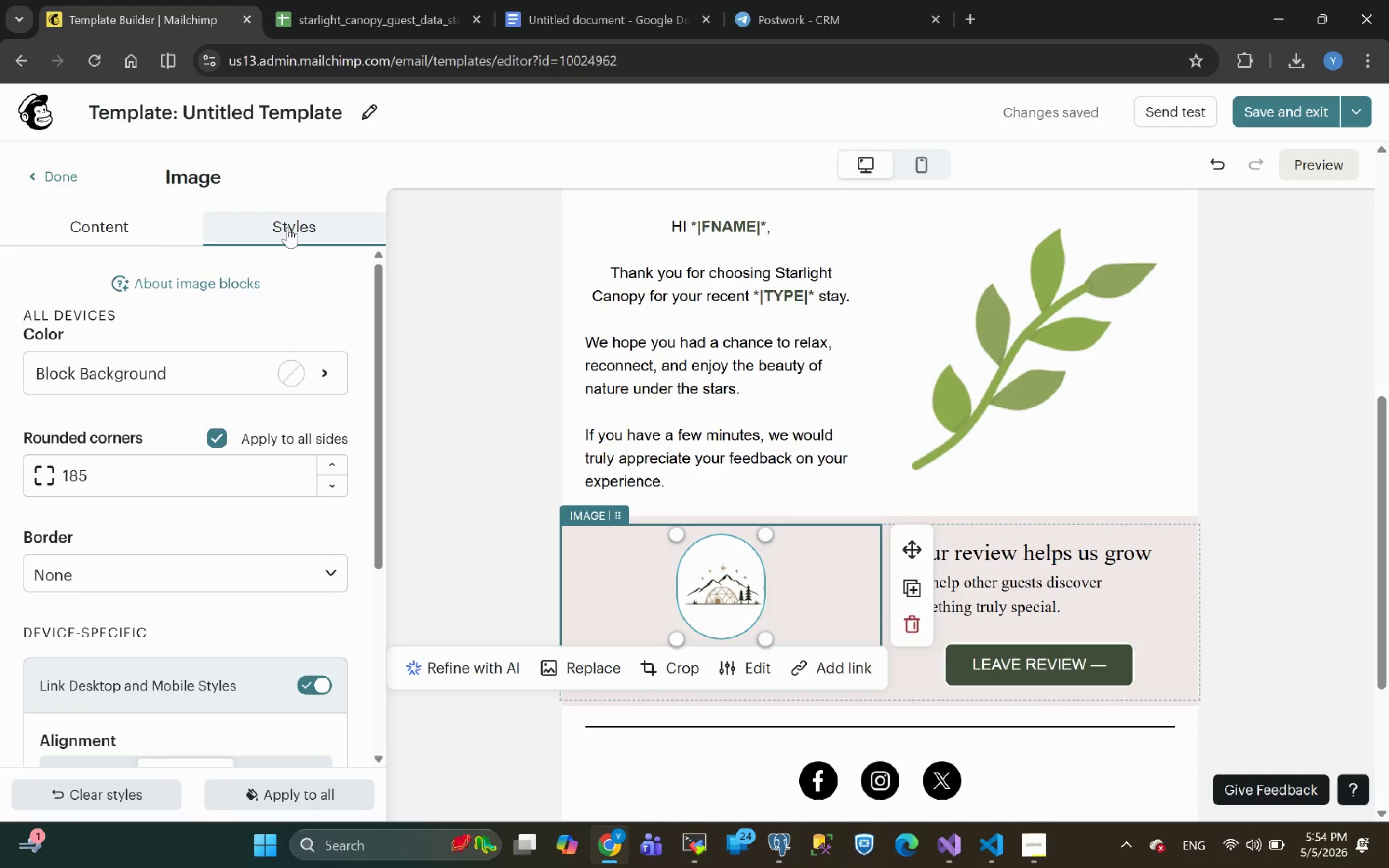 
wait(7.08)
 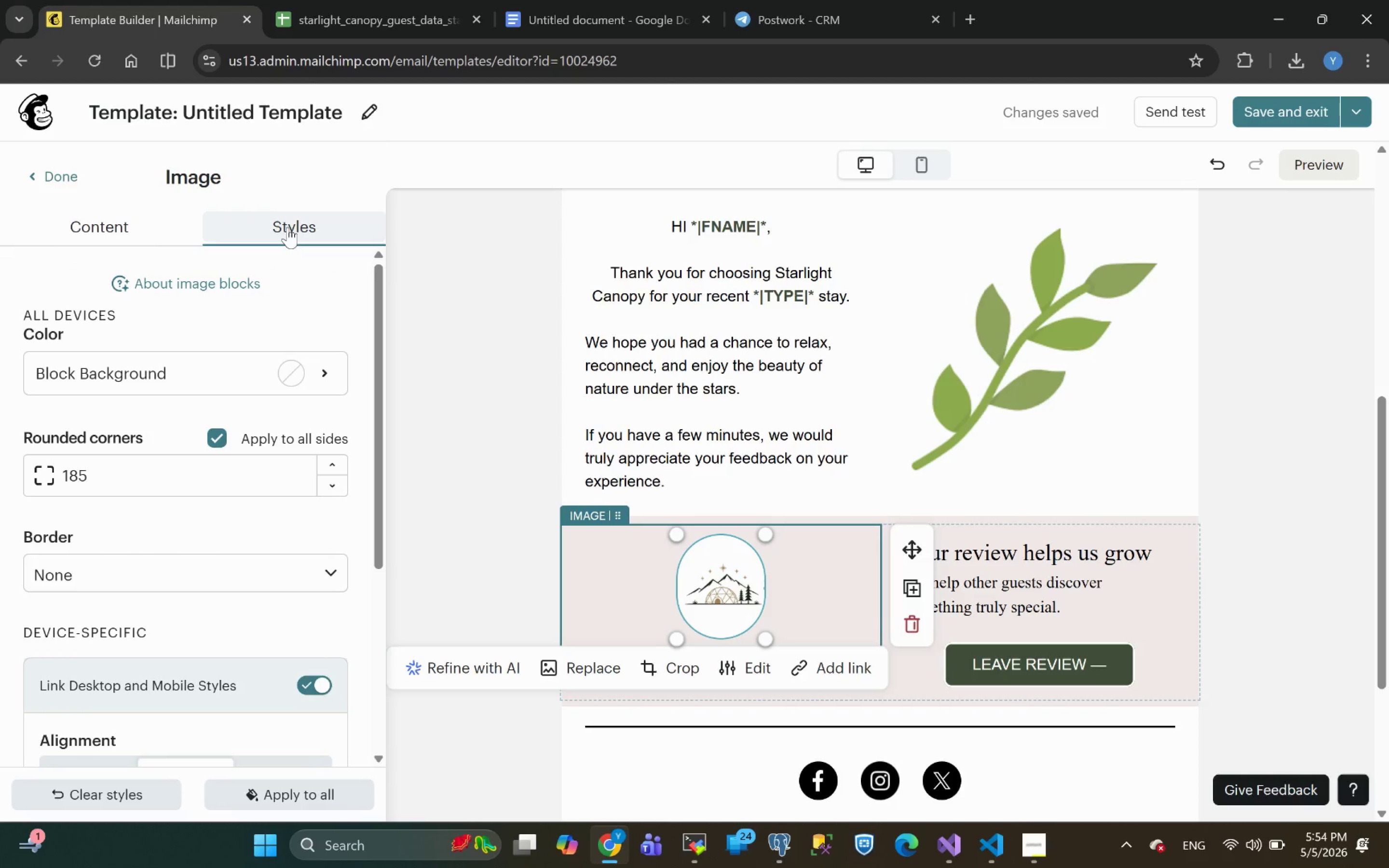 
scroll: coordinate [287, 227], scroll_direction: up, amount: 1.0
 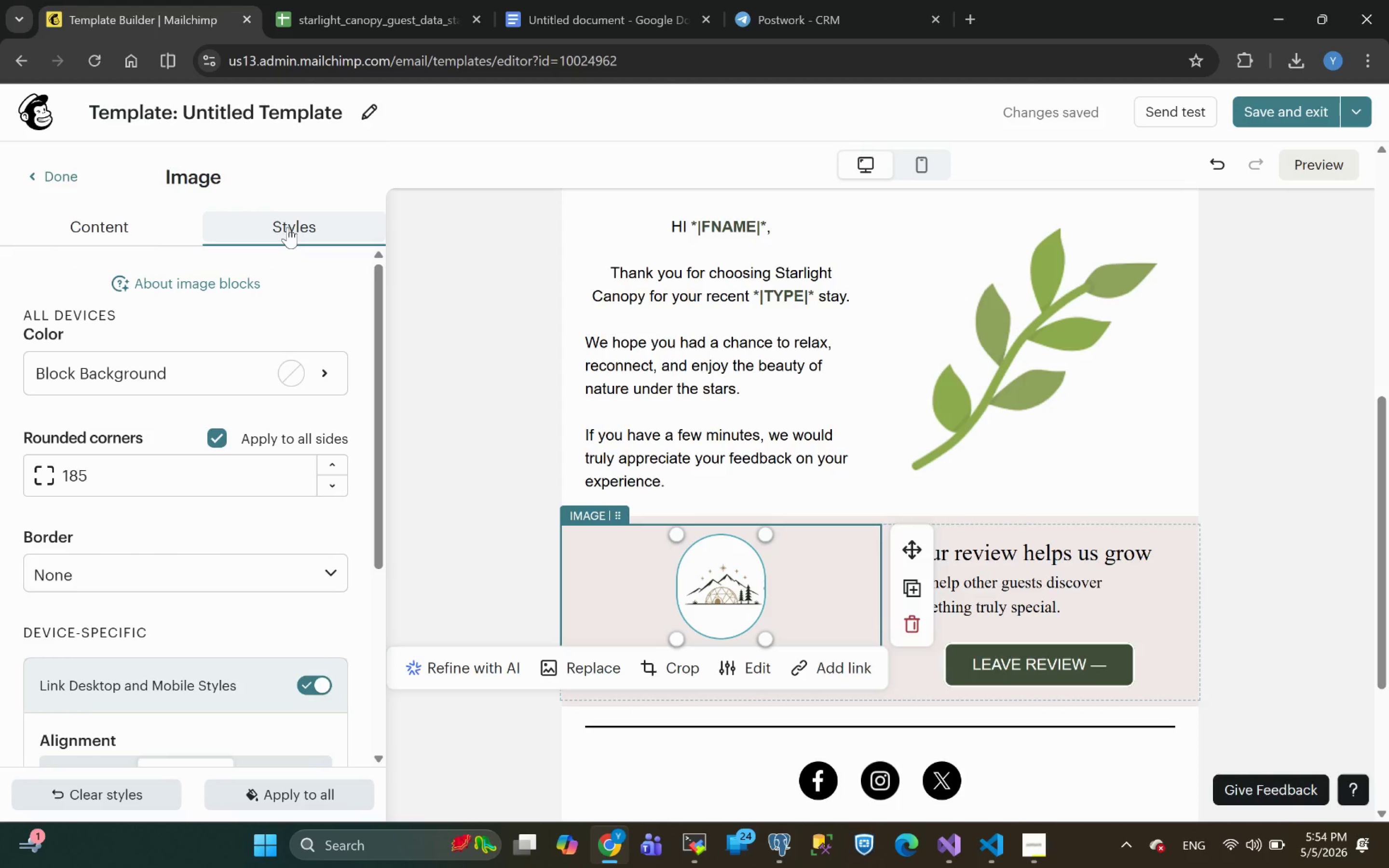 
wait(18.03)
 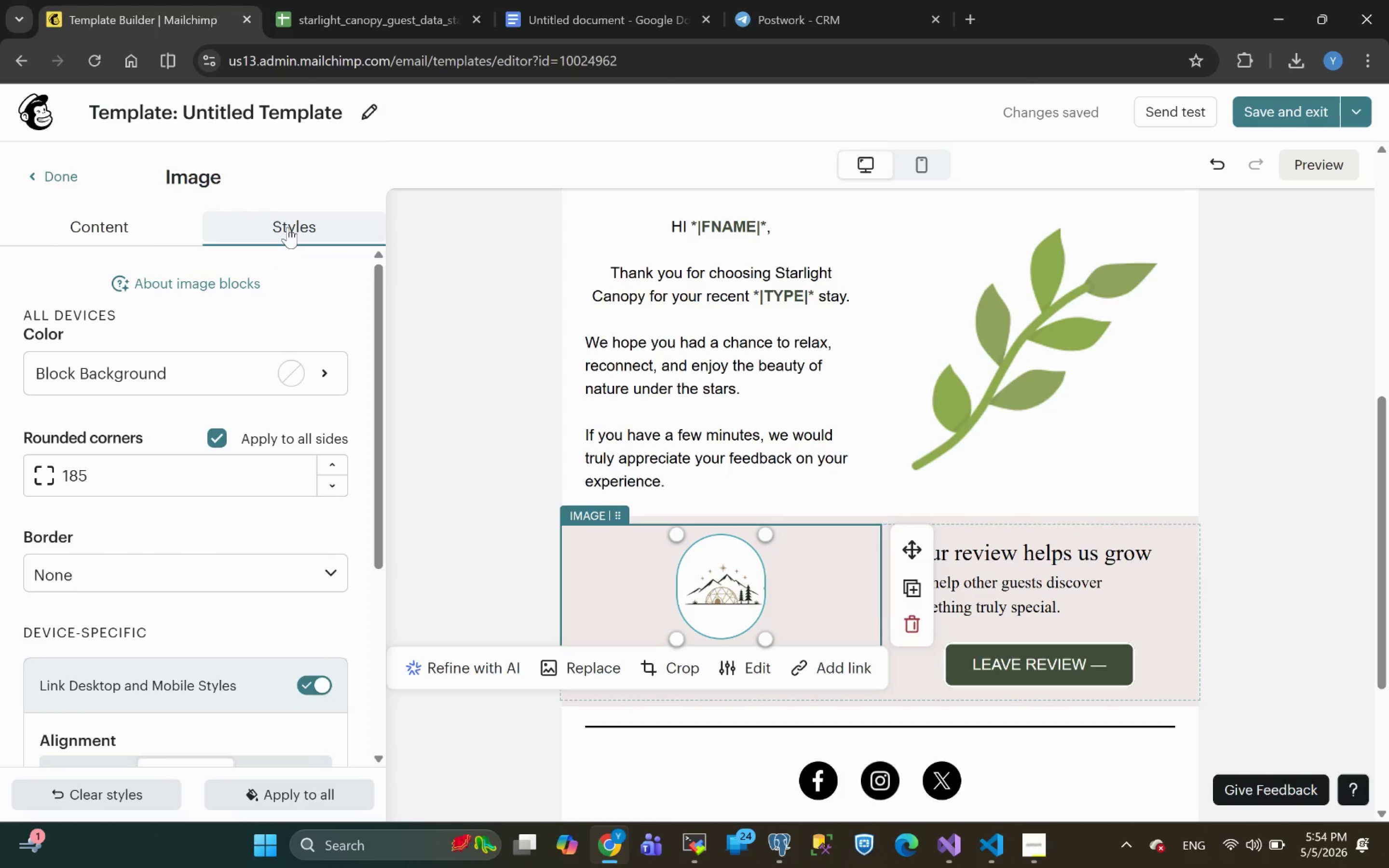 
double_click([330, 482])
 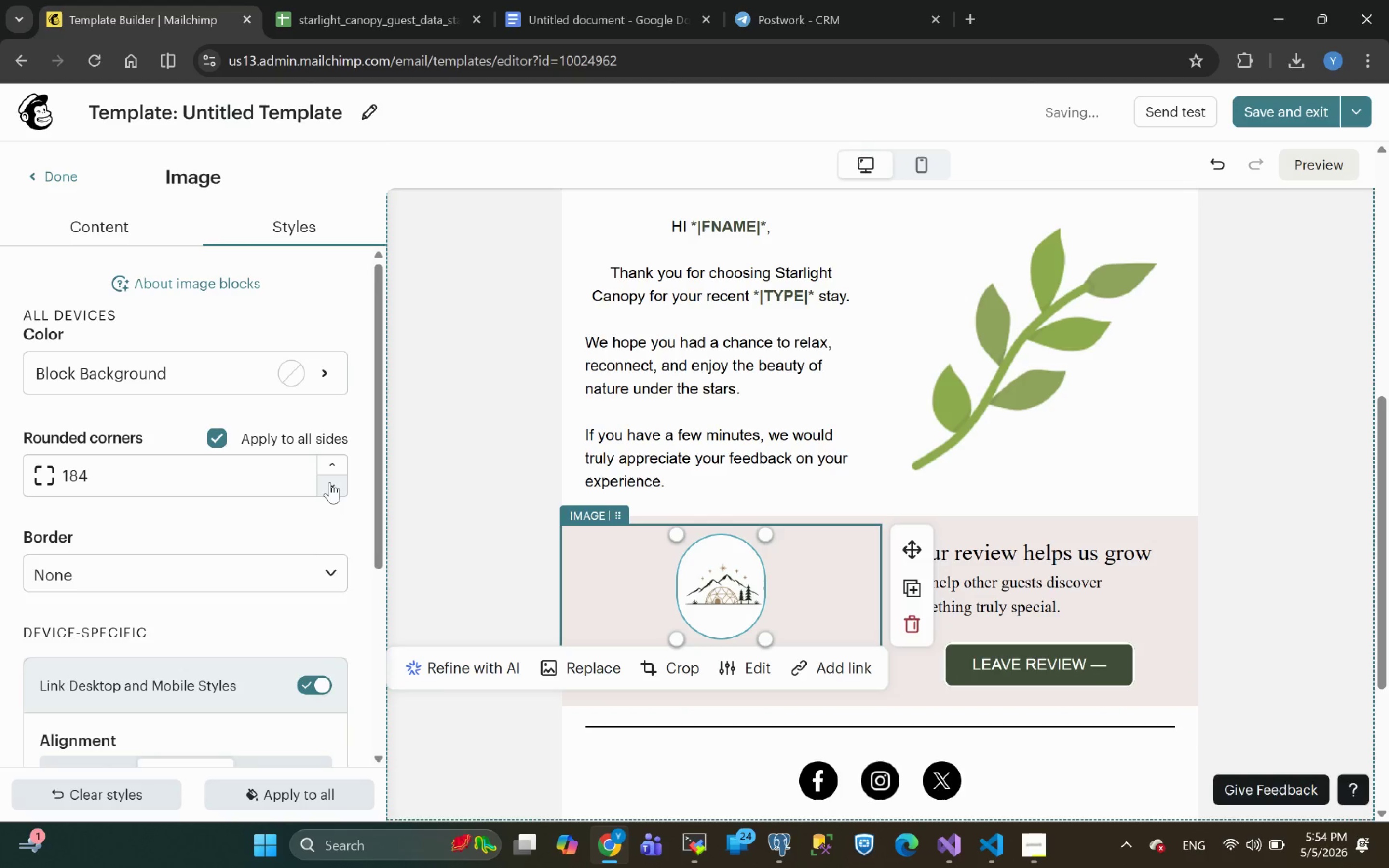 
triple_click([330, 482])
 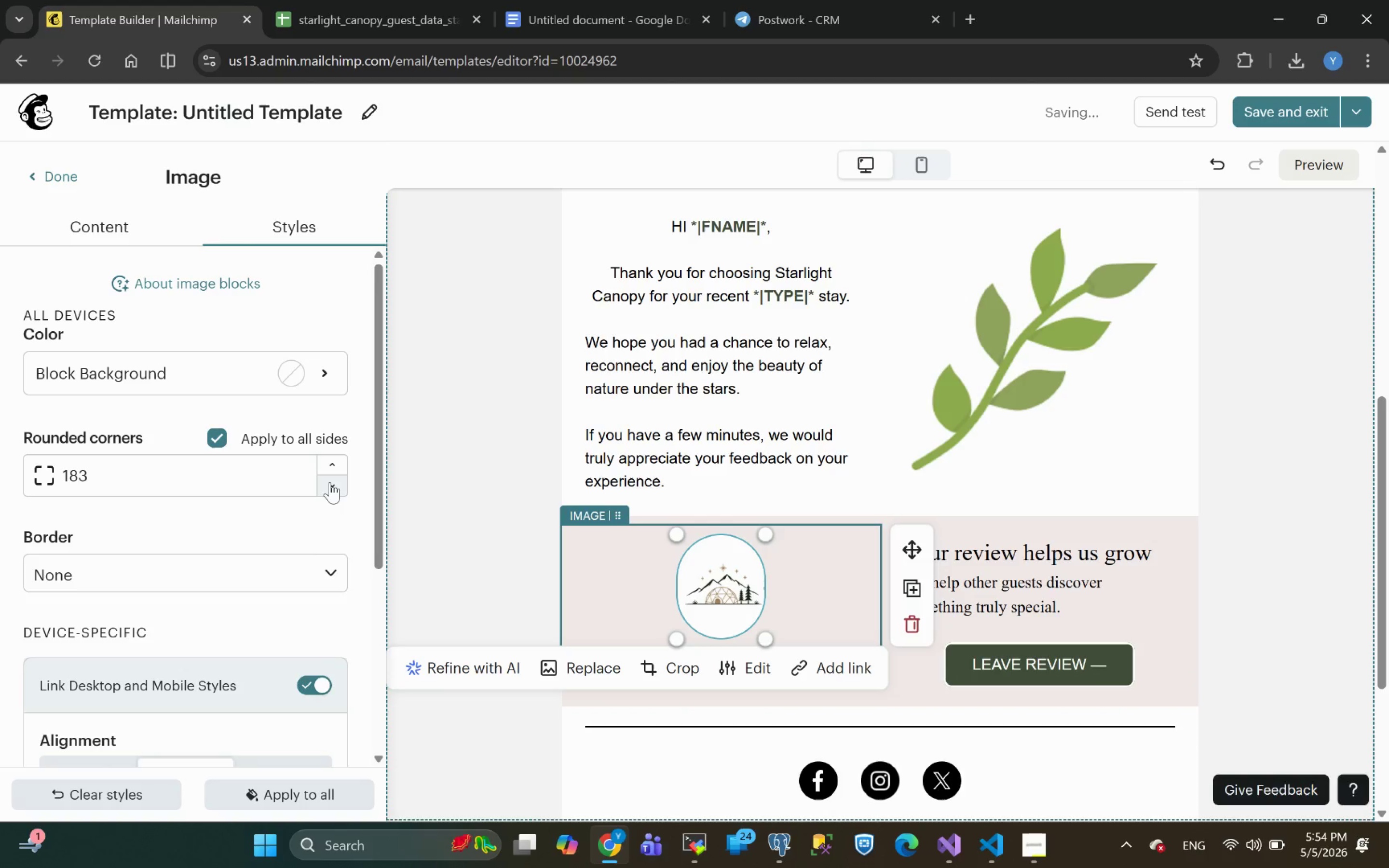 
triple_click([330, 482])
 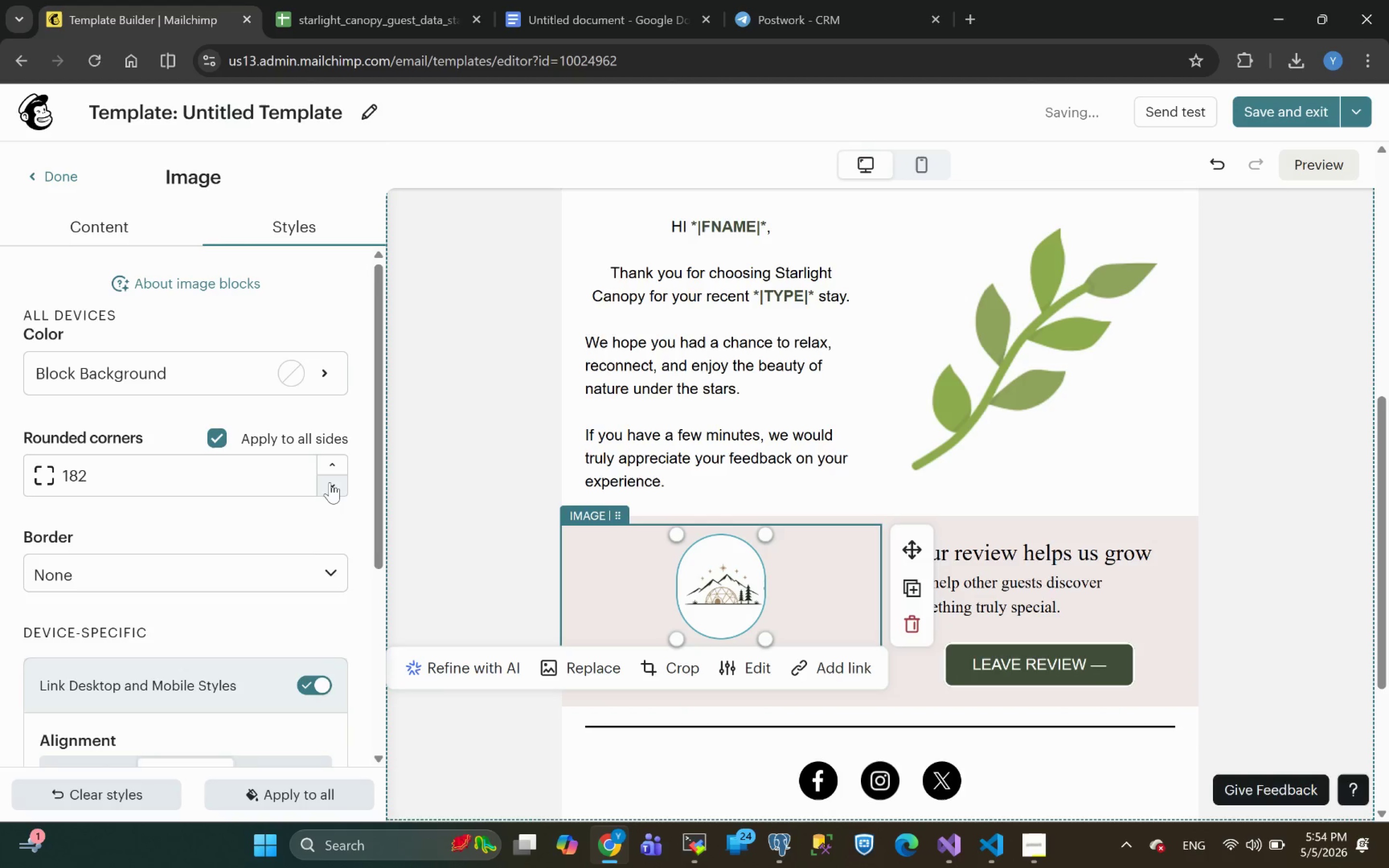 
triple_click([330, 482])
 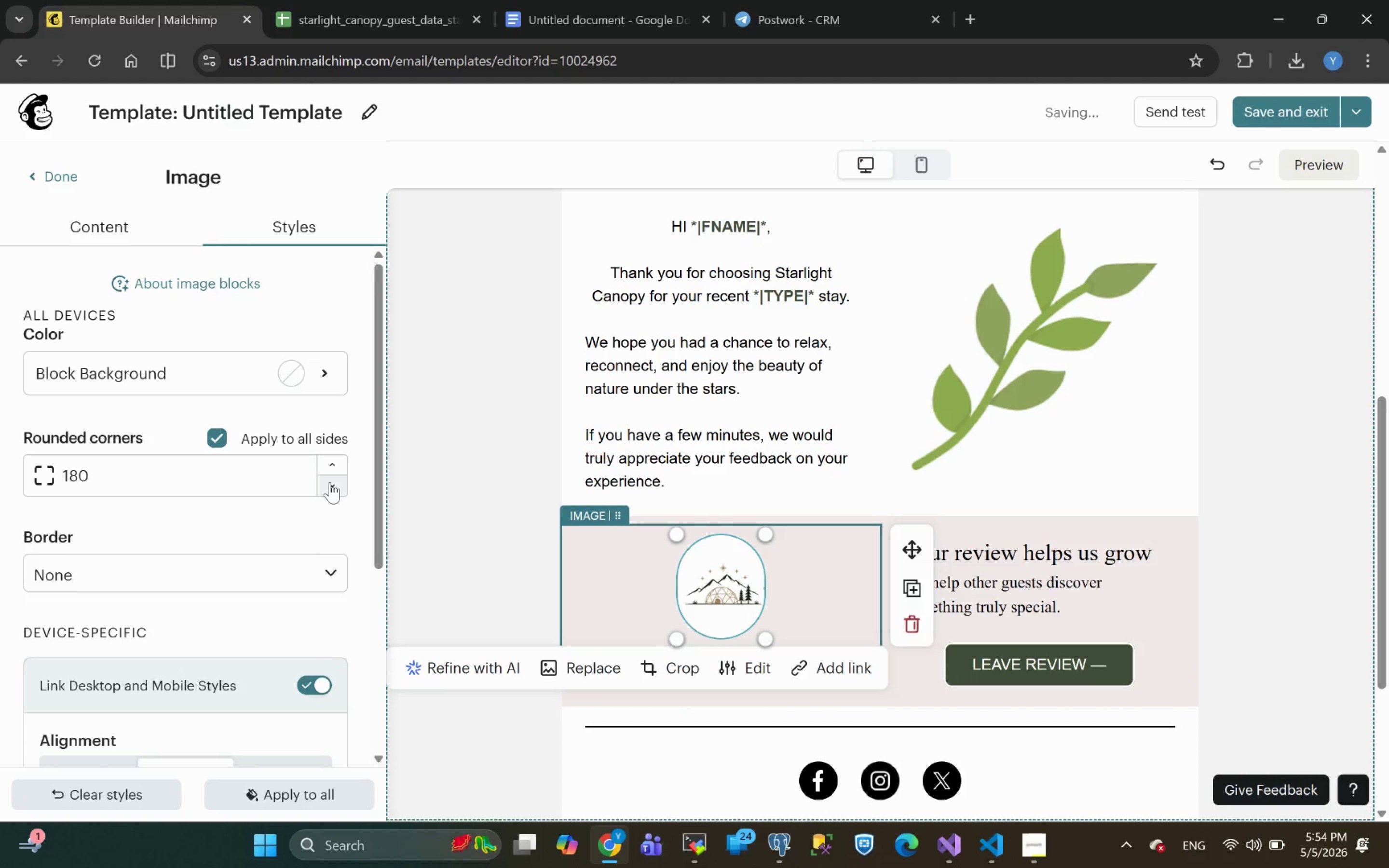 
triple_click([330, 482])
 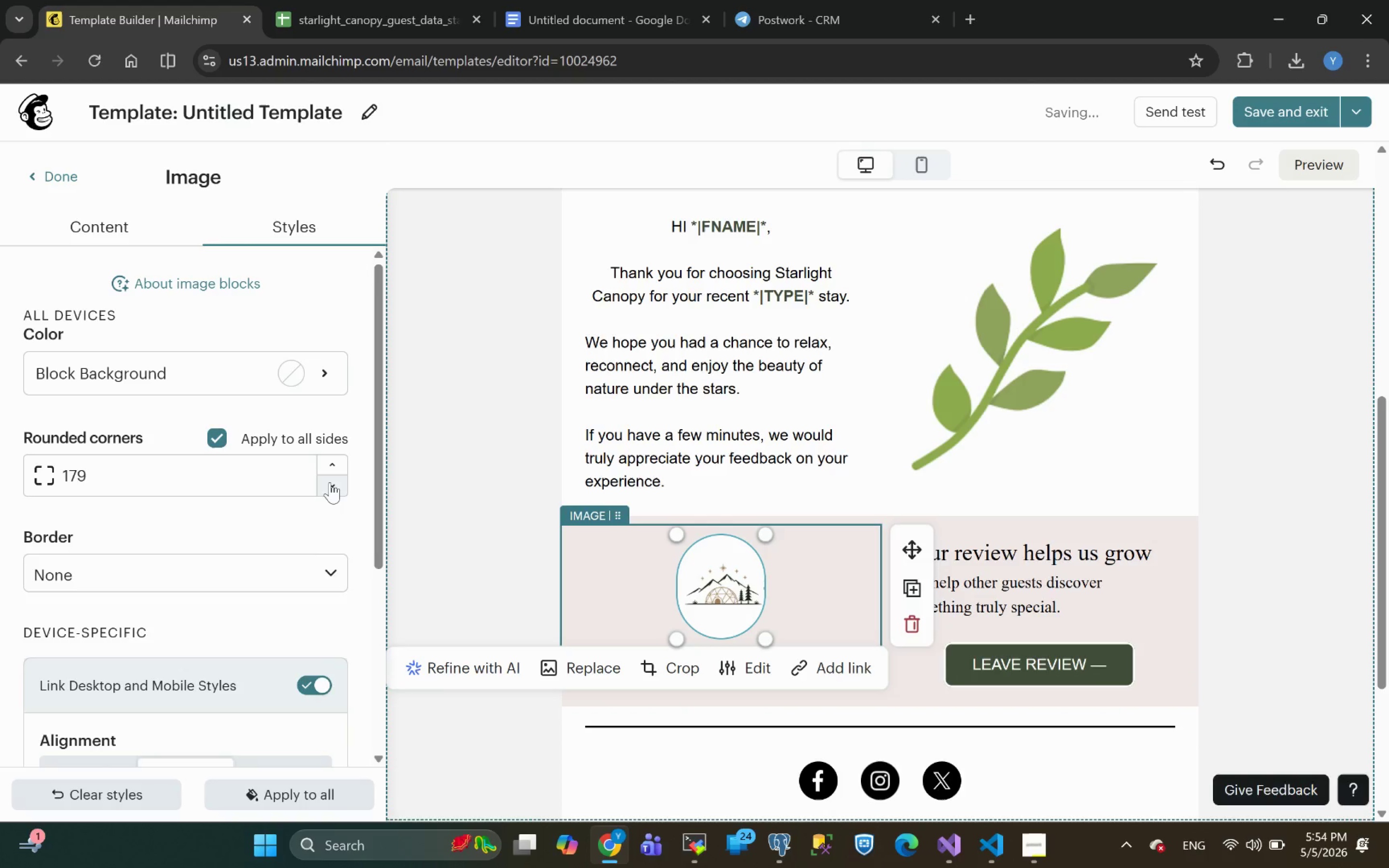 
triple_click([330, 482])
 